 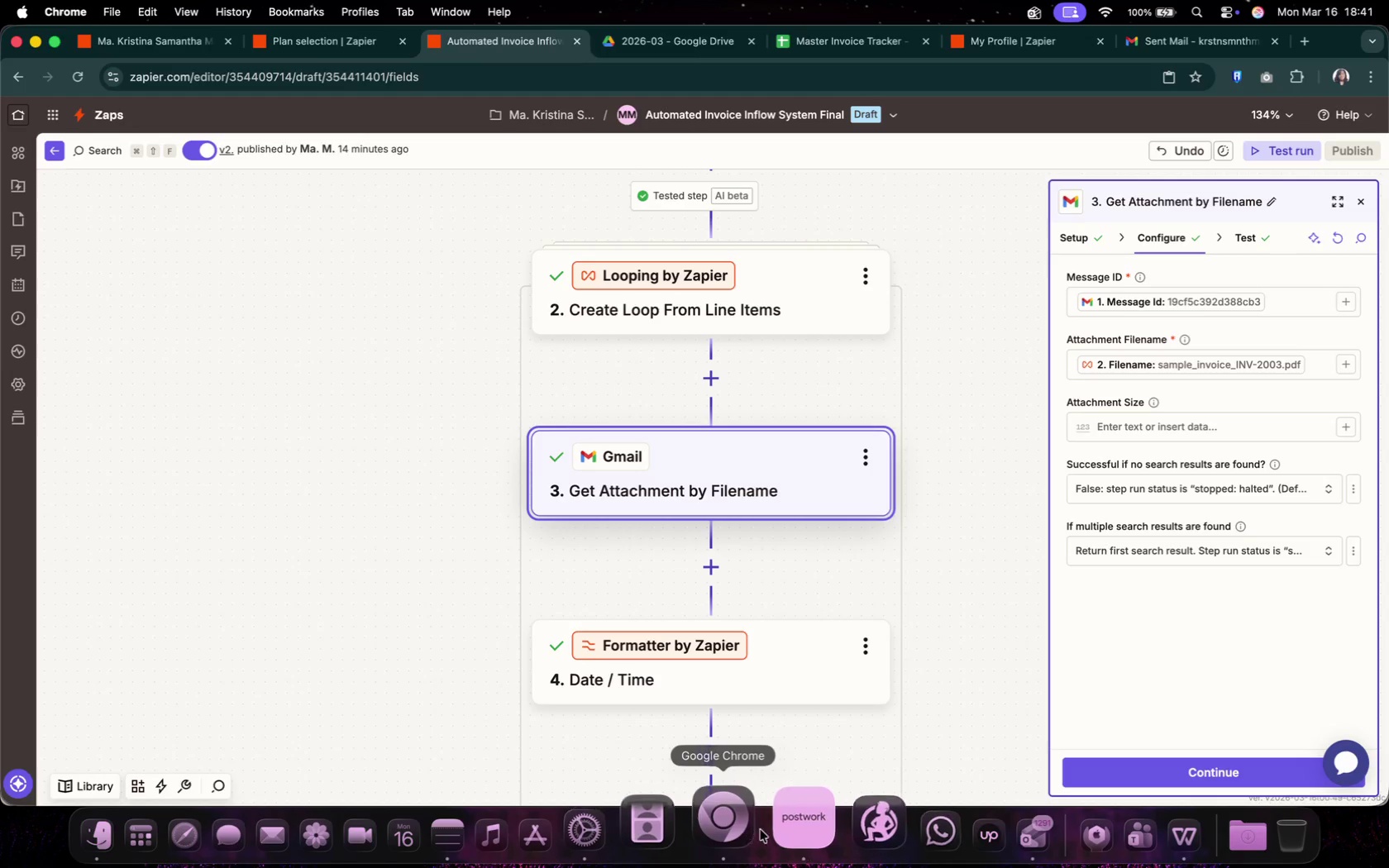 
scroll: coordinate [826, 532], scroll_direction: up, amount: 63.0
 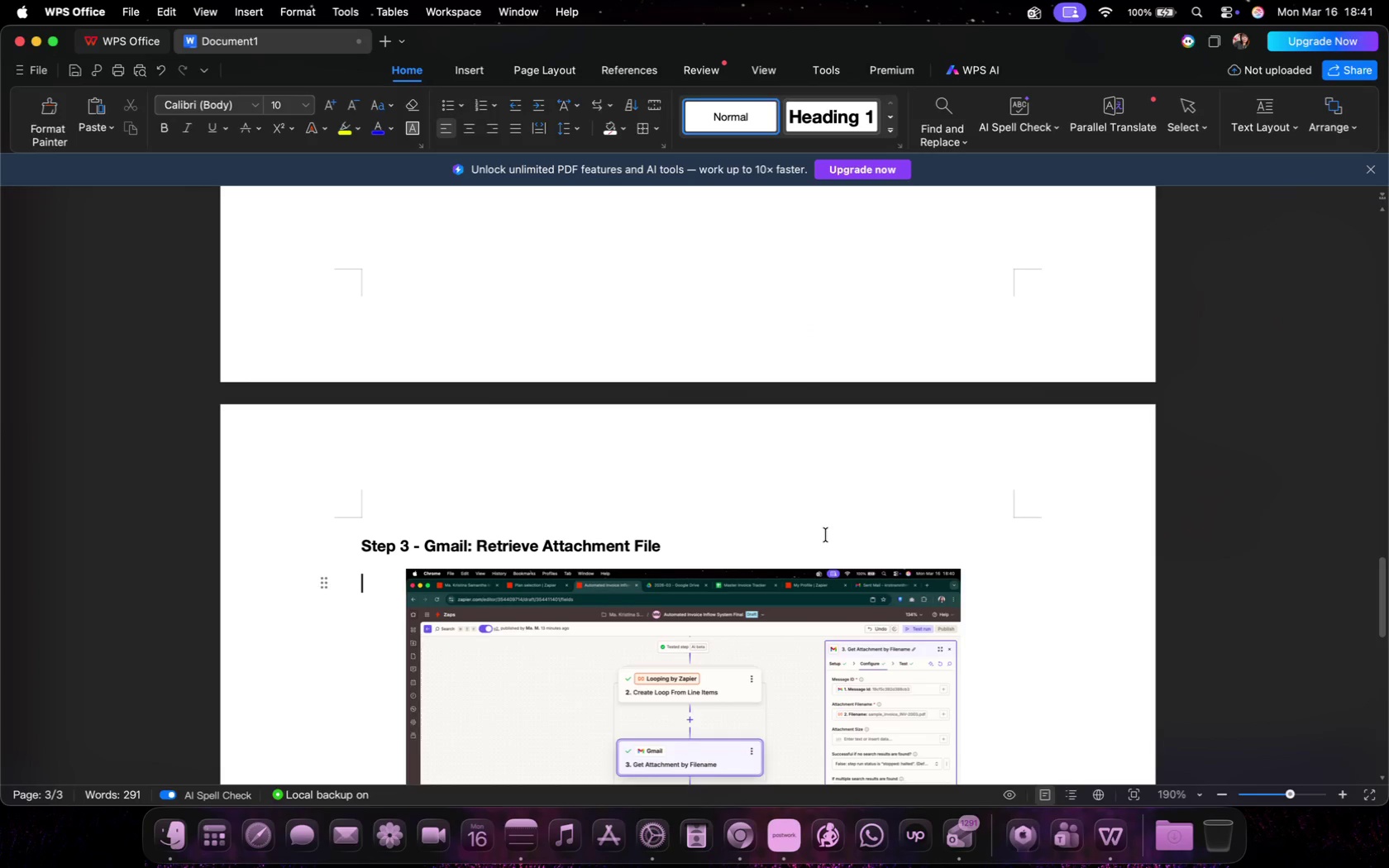 
left_click([631, 428])
 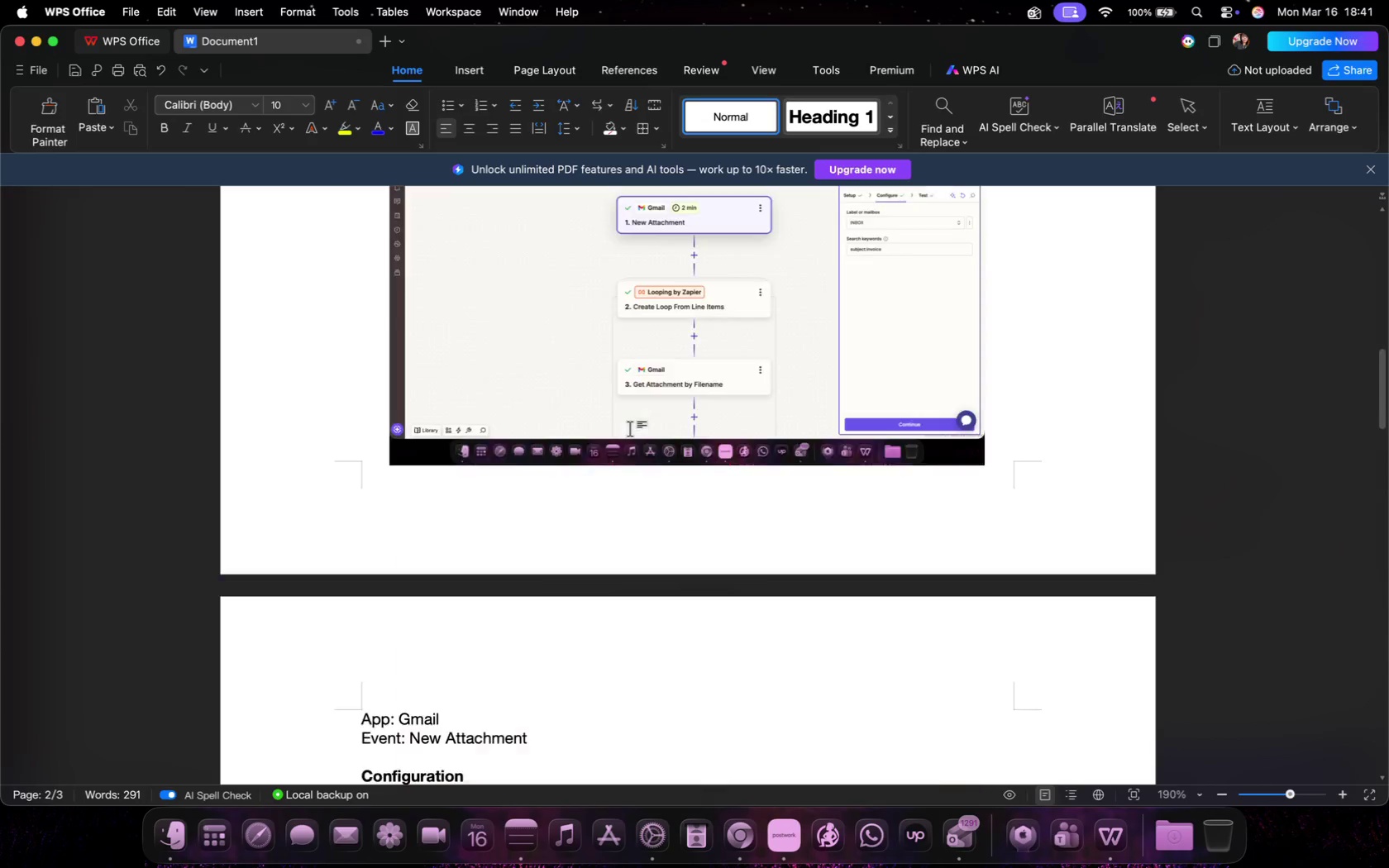 
scroll: coordinate [631, 427], scroll_direction: up, amount: 92.0
 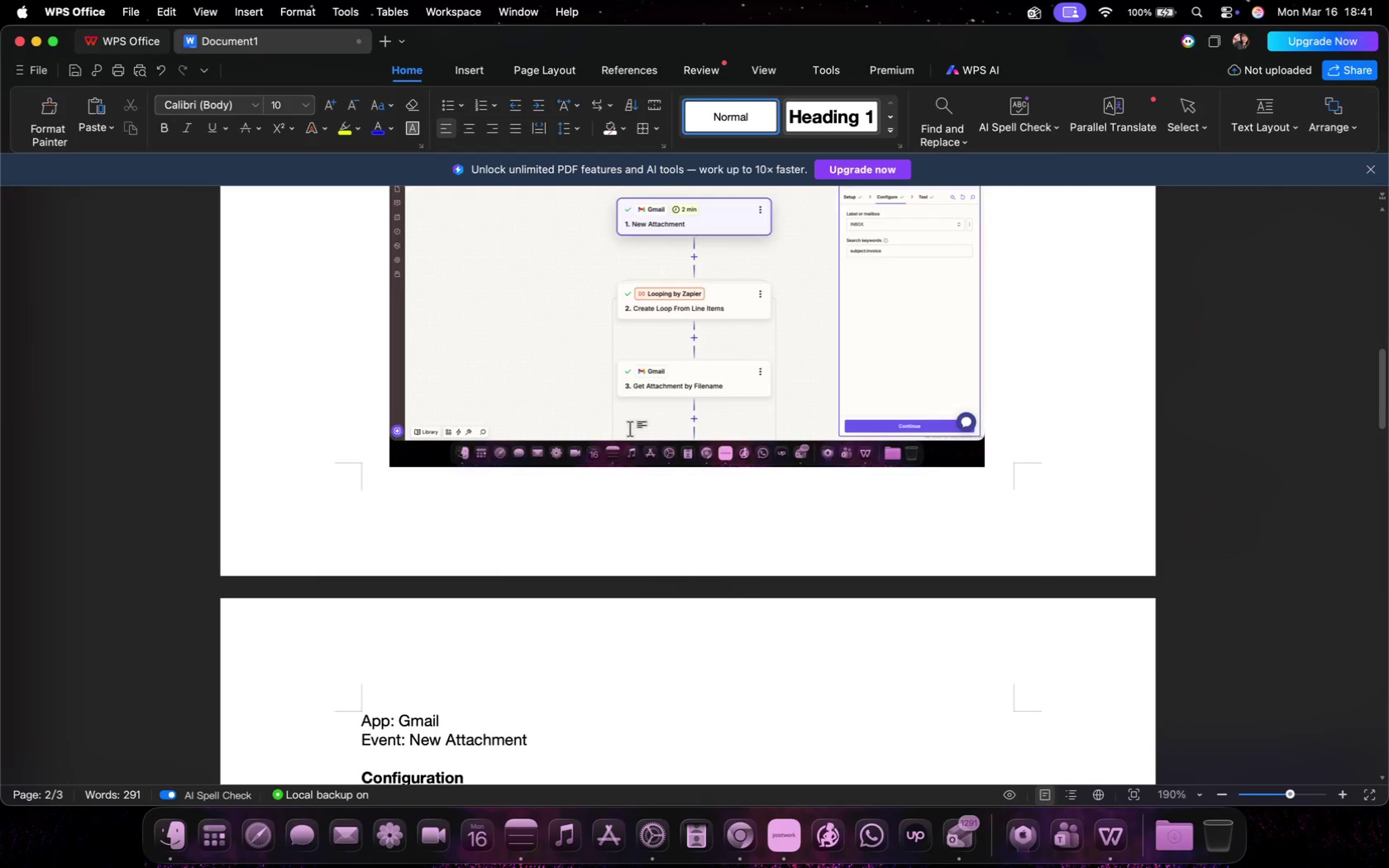 
key(Meta+A)
 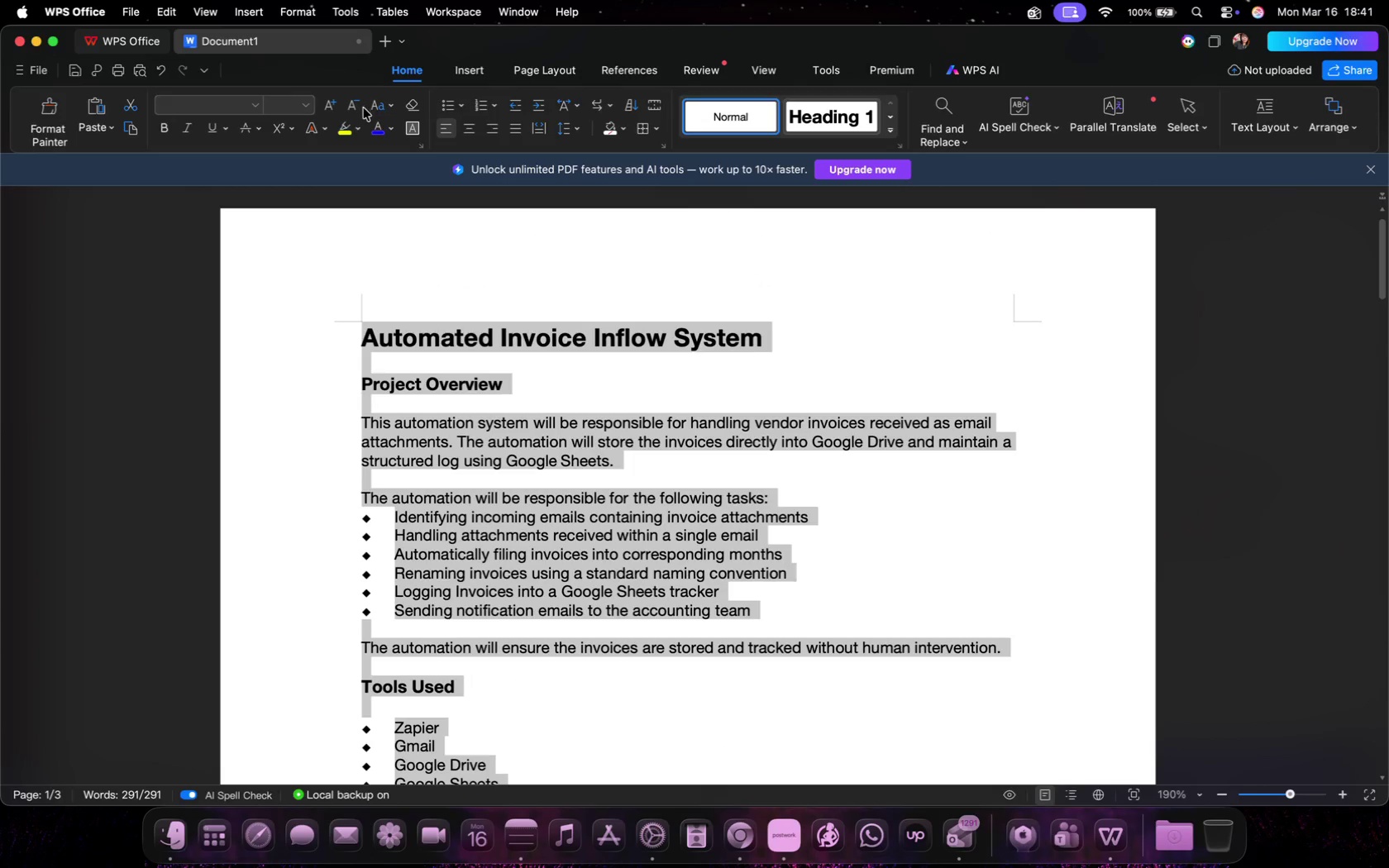 
left_click([357, 107])
 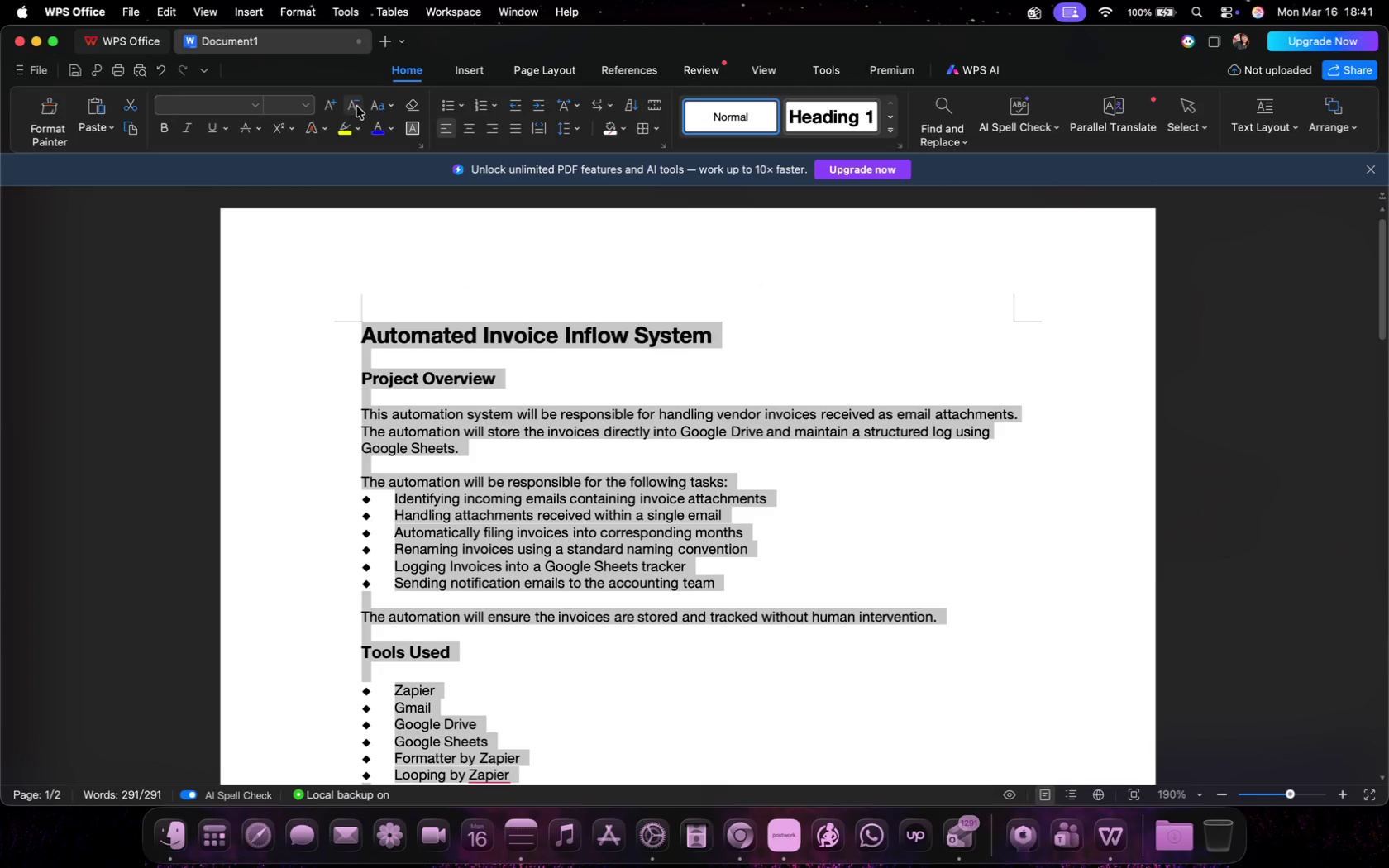 
left_click([357, 107])
 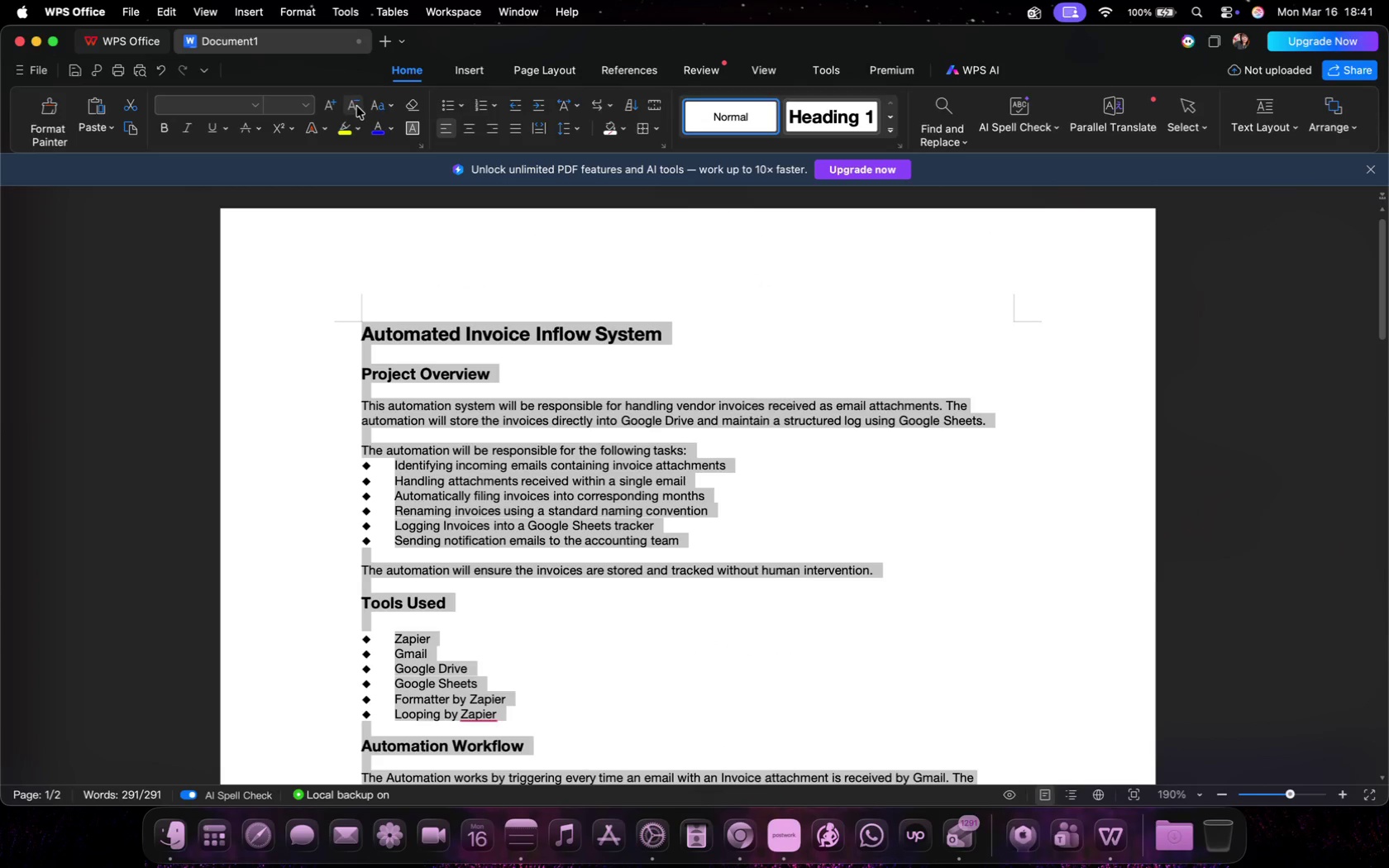 
left_click([357, 107])
 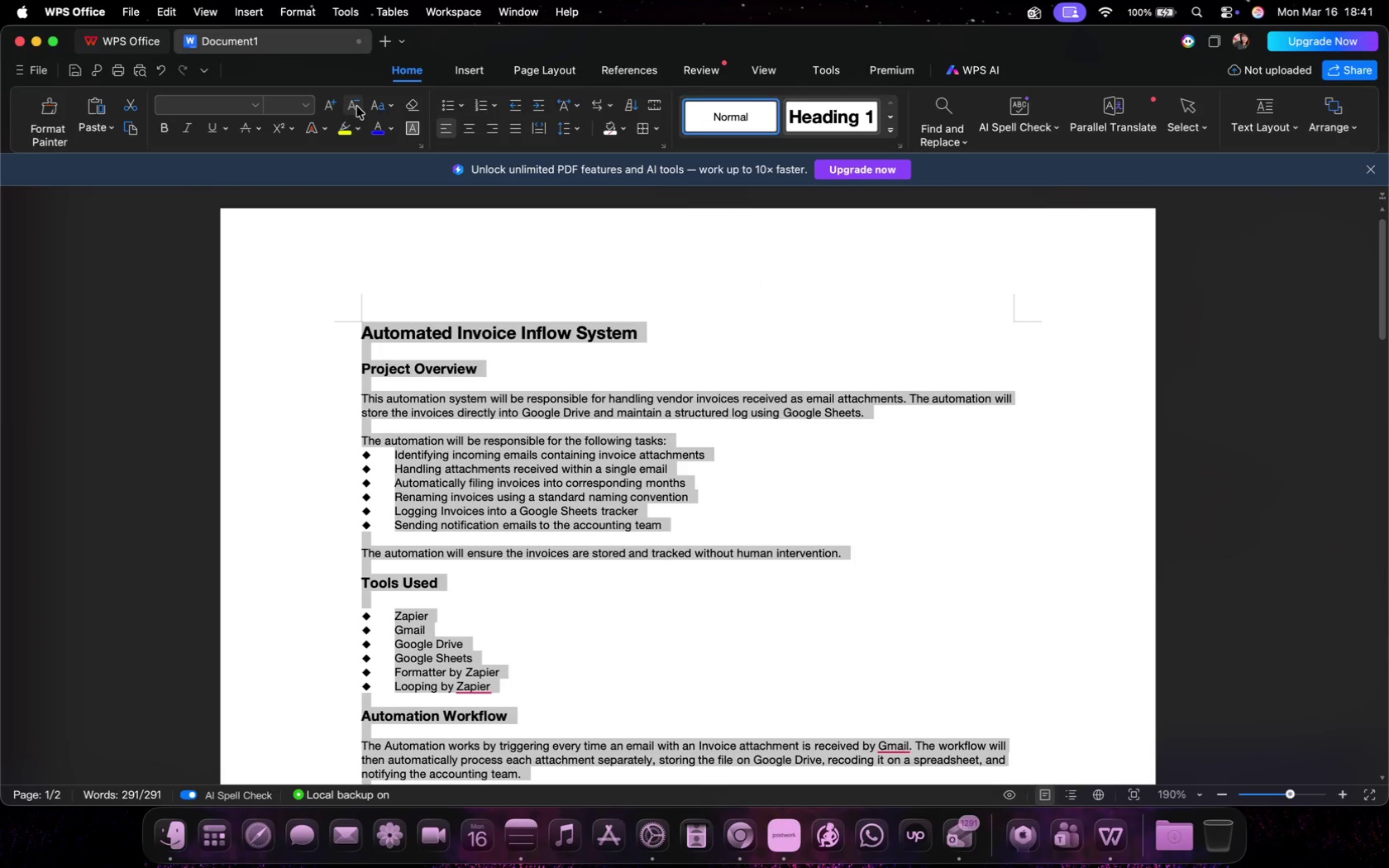 
left_click([528, 420])
 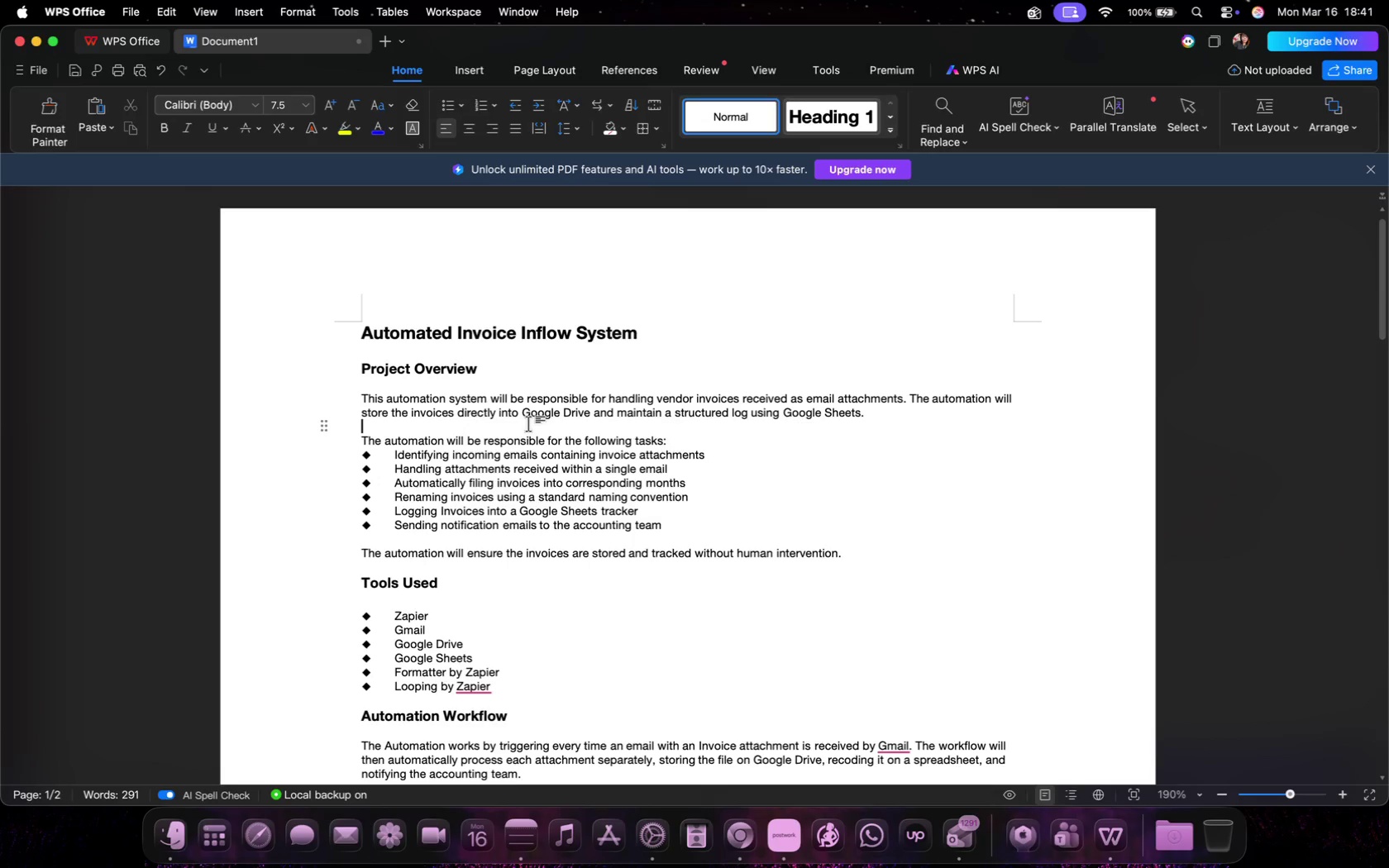 
scroll: coordinate [528, 423], scroll_direction: down, amount: 43.0
 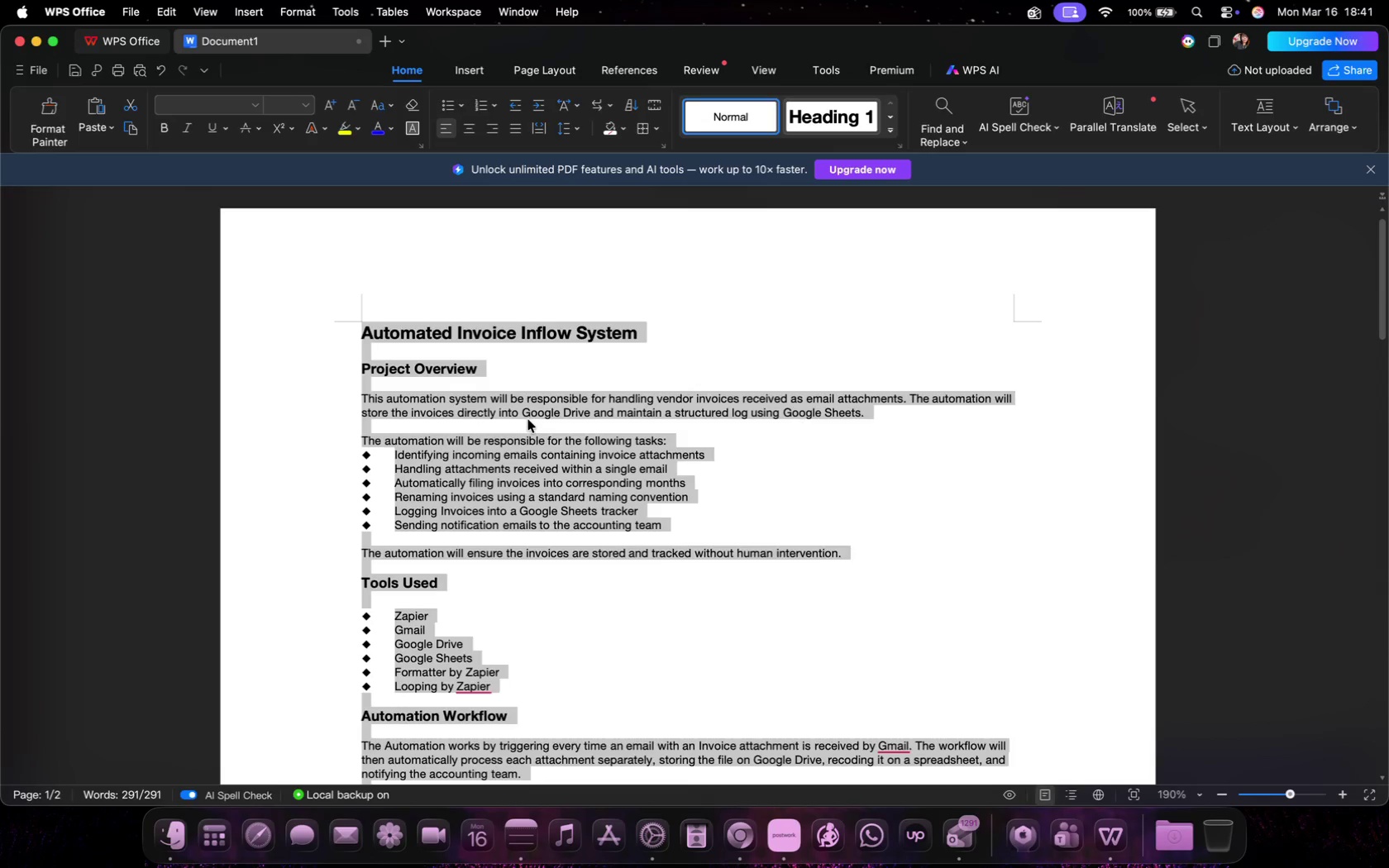 
scroll: coordinate [530, 424], scroll_direction: up, amount: 1.0
 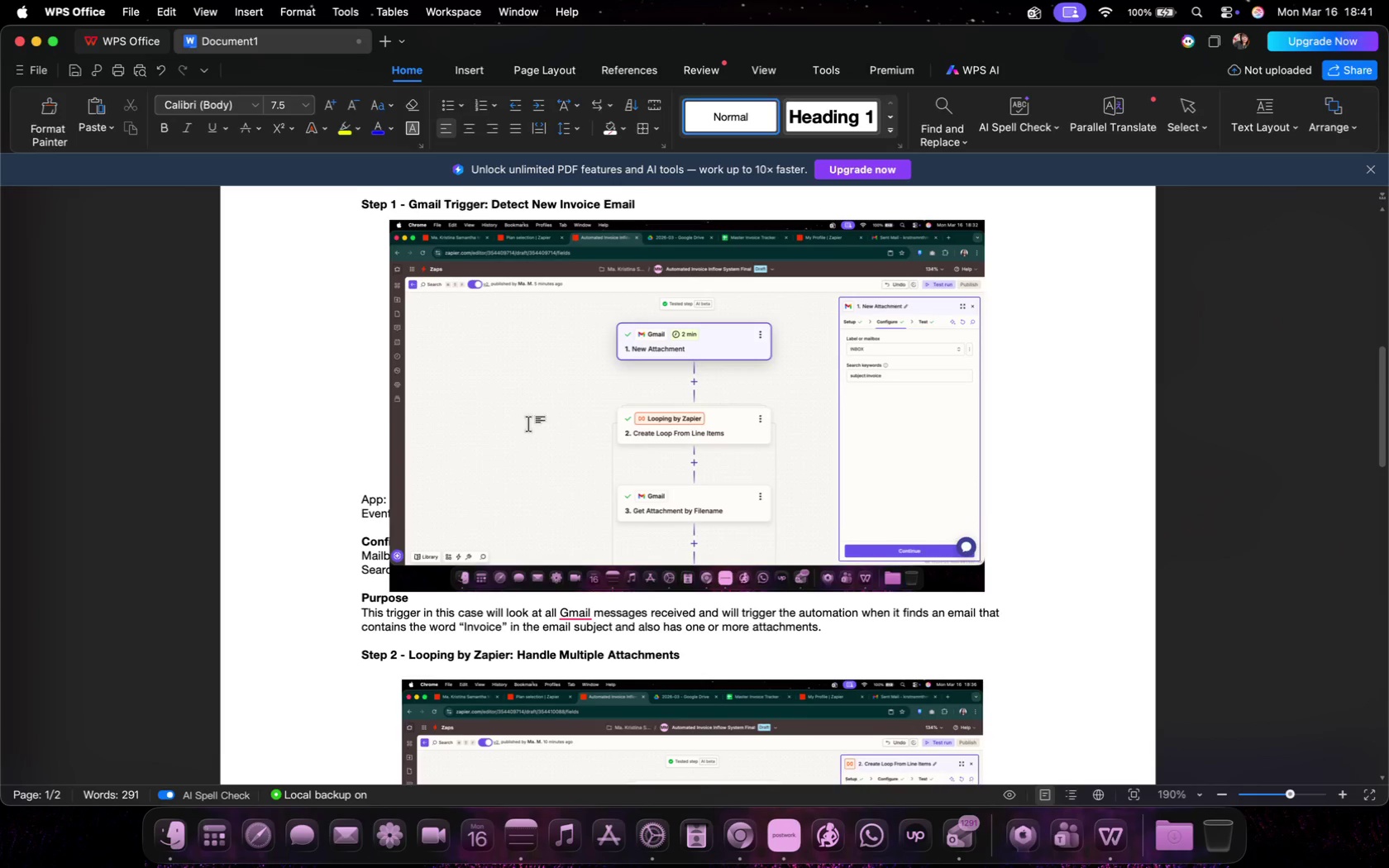 
left_click([858, 494])
 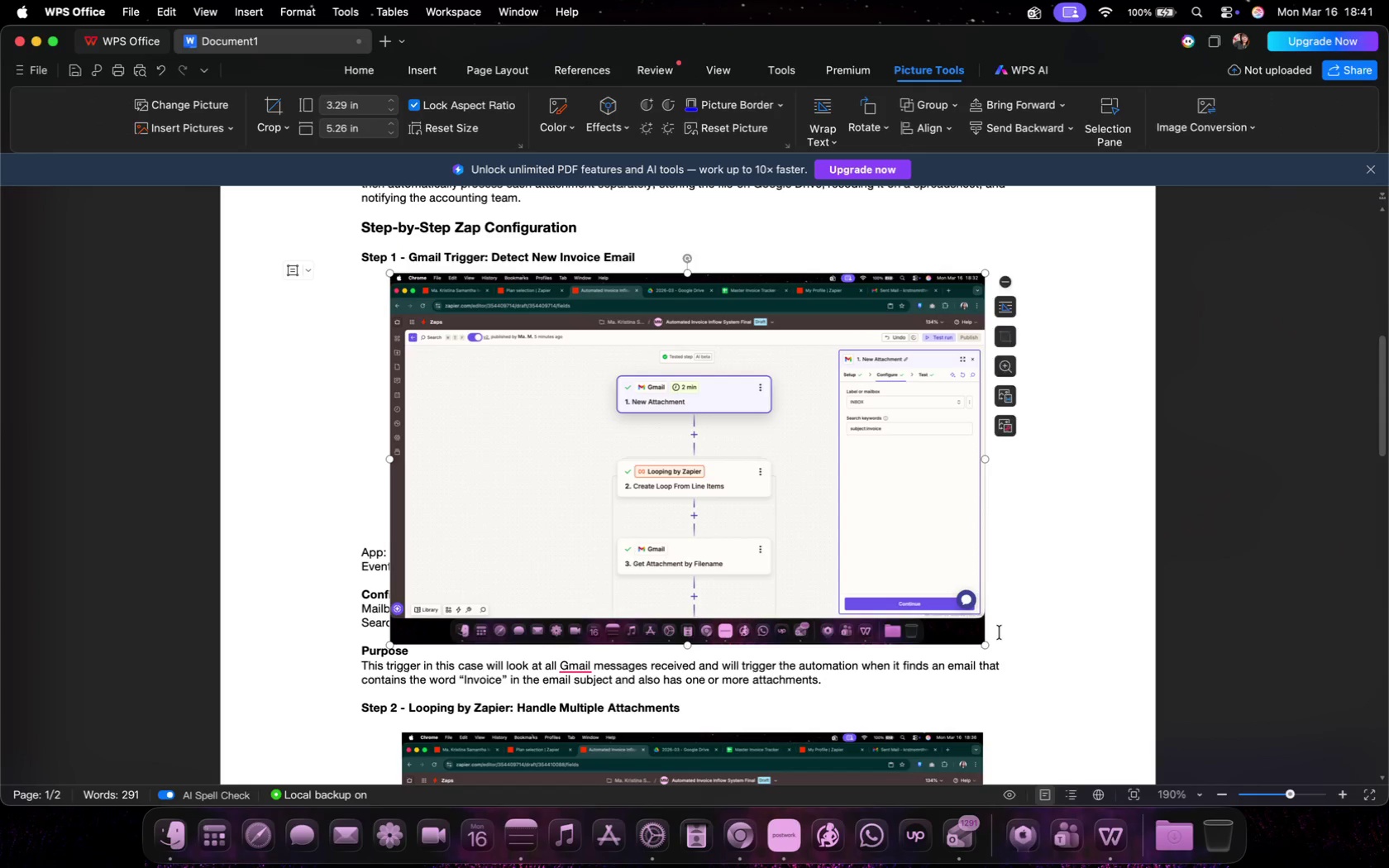 
left_click_drag(start_coordinate=[985, 641], to_coordinate=[764, 491])
 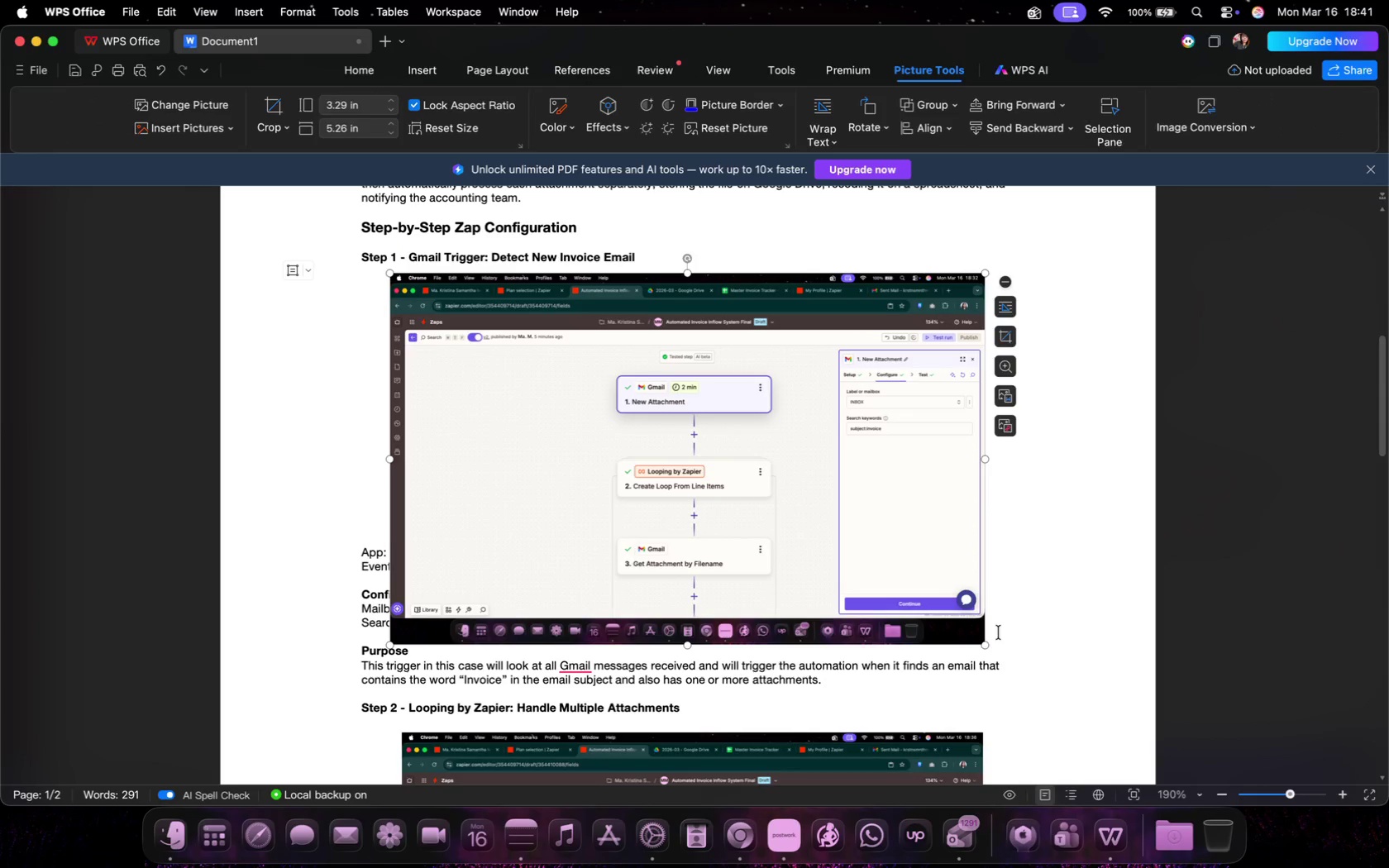 
left_click_drag(start_coordinate=[670, 416], to_coordinate=[795, 417])
 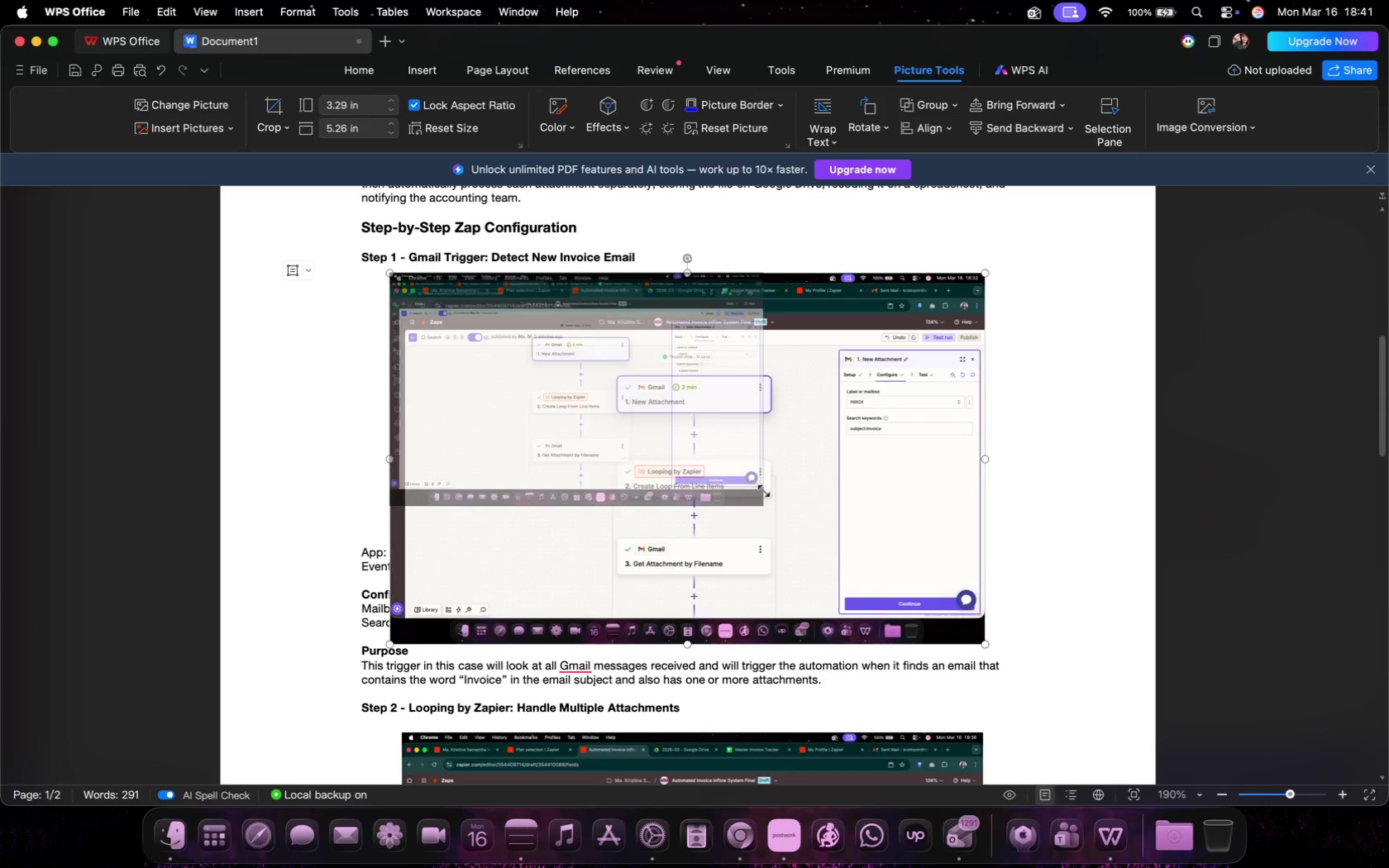 
scroll: coordinate [713, 506], scroll_direction: down, amount: 23.0
 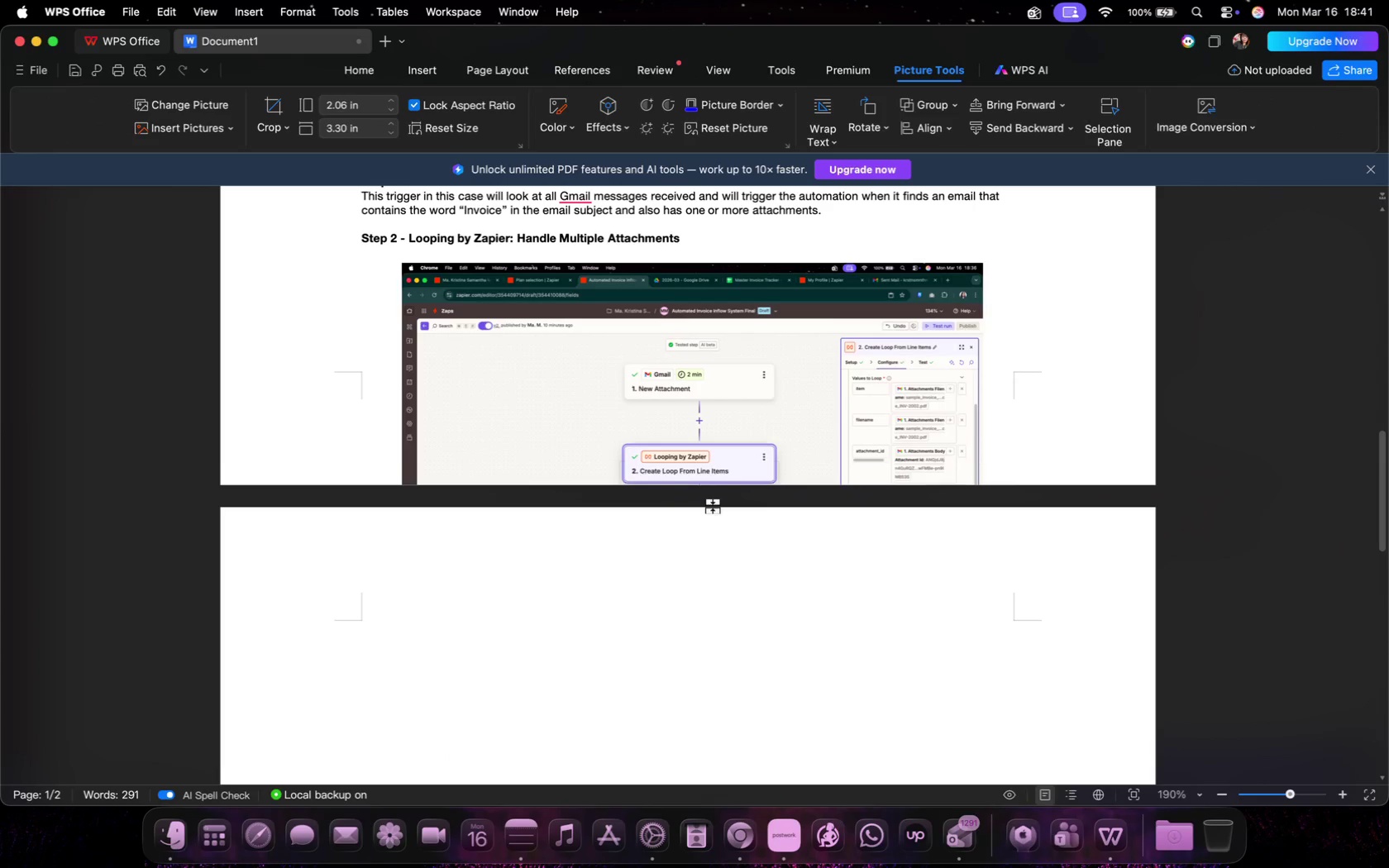 
left_click([806, 512])
 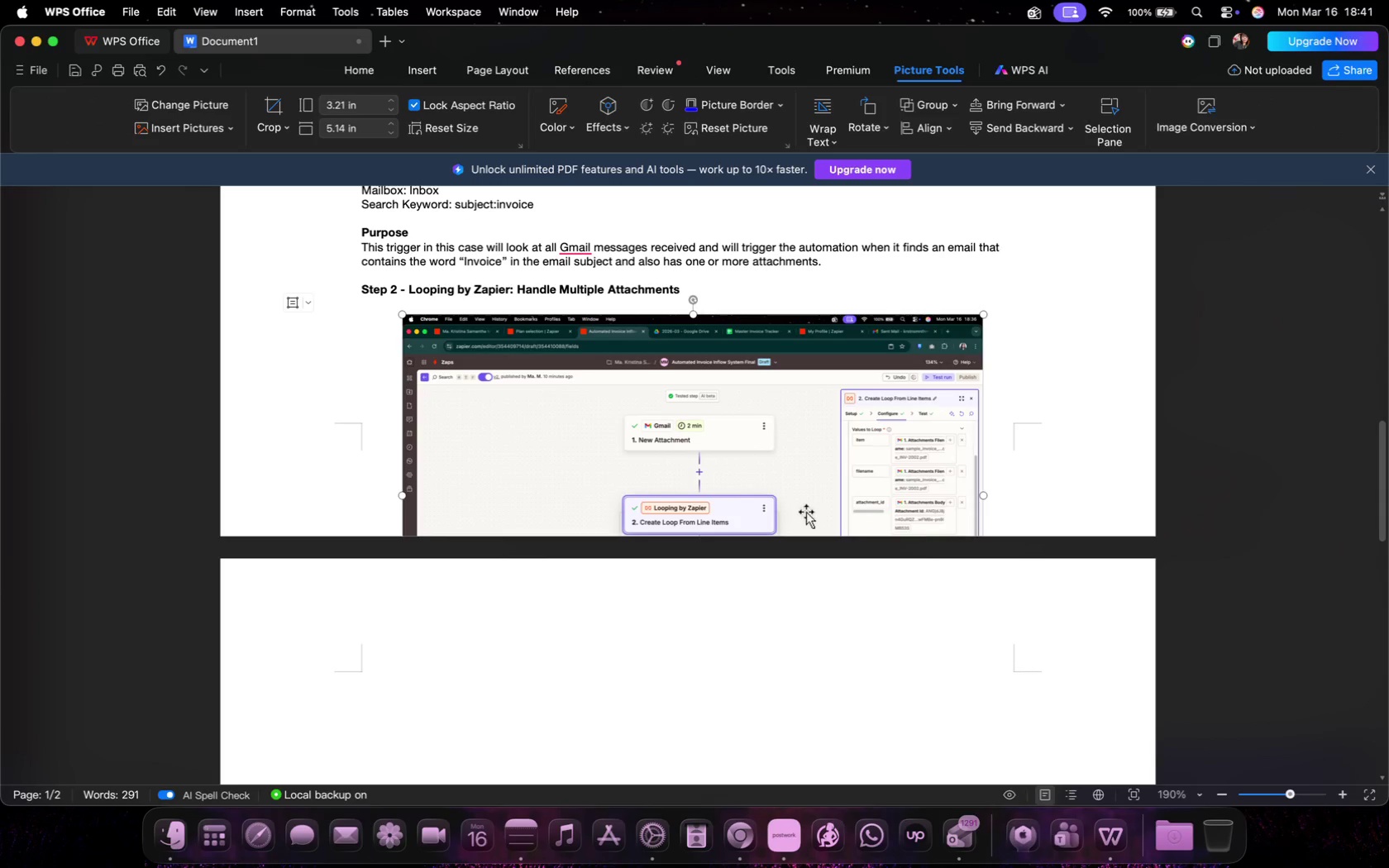 
mouse_move([950, 334])
 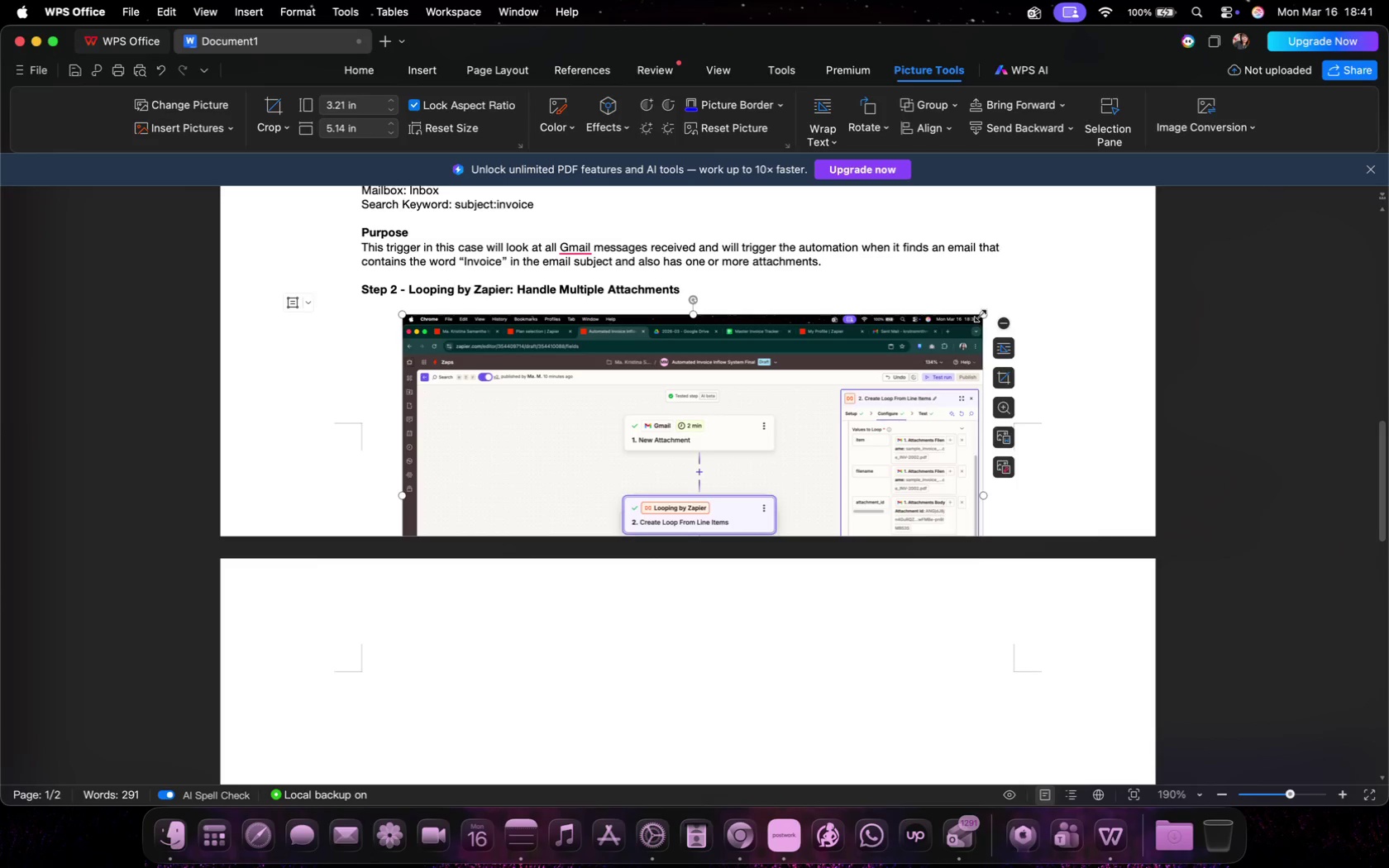 
left_click_drag(start_coordinate=[981, 316], to_coordinate=[795, 432])
 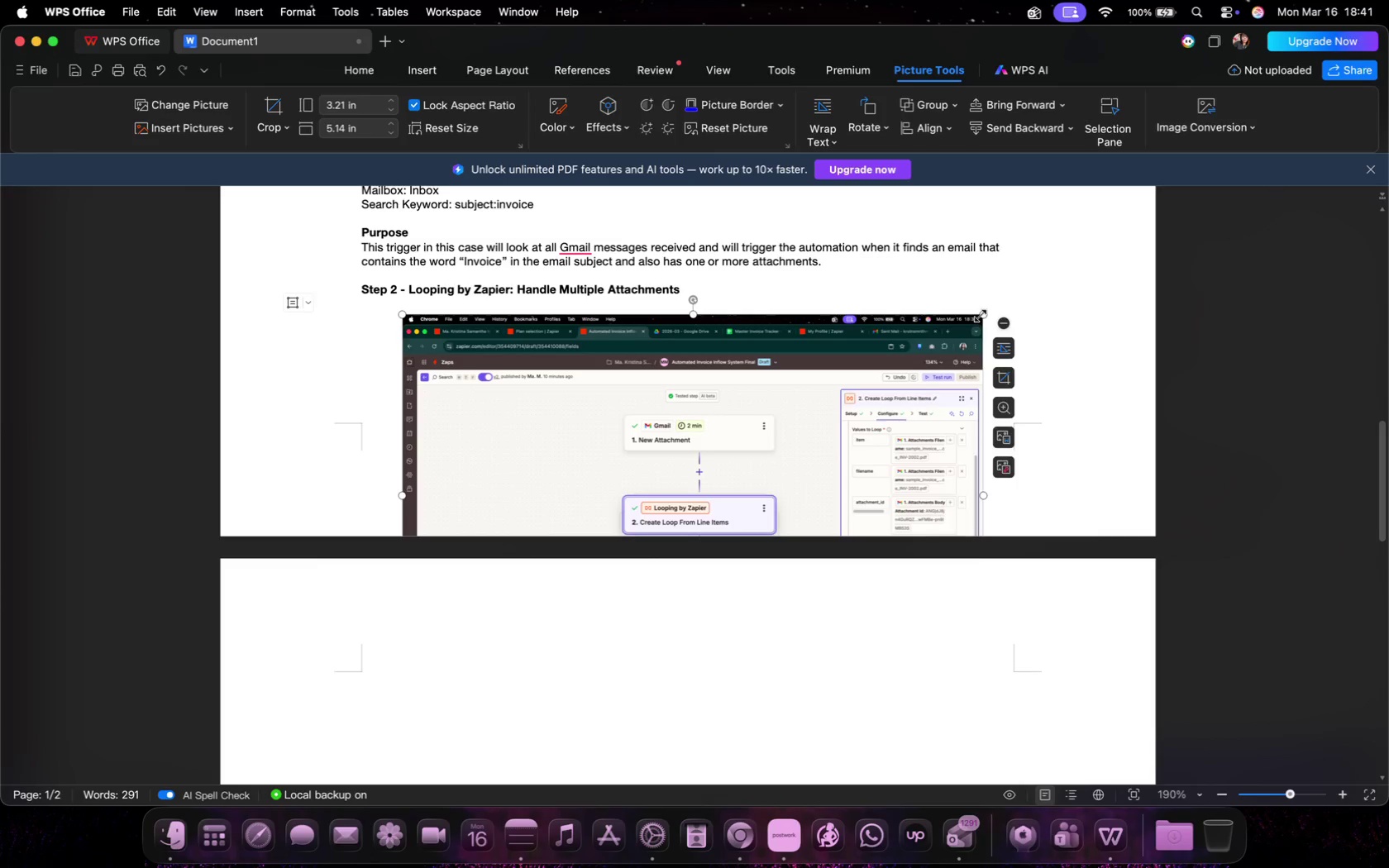 
left_click_drag(start_coordinate=[722, 449], to_coordinate=[854, 319])
 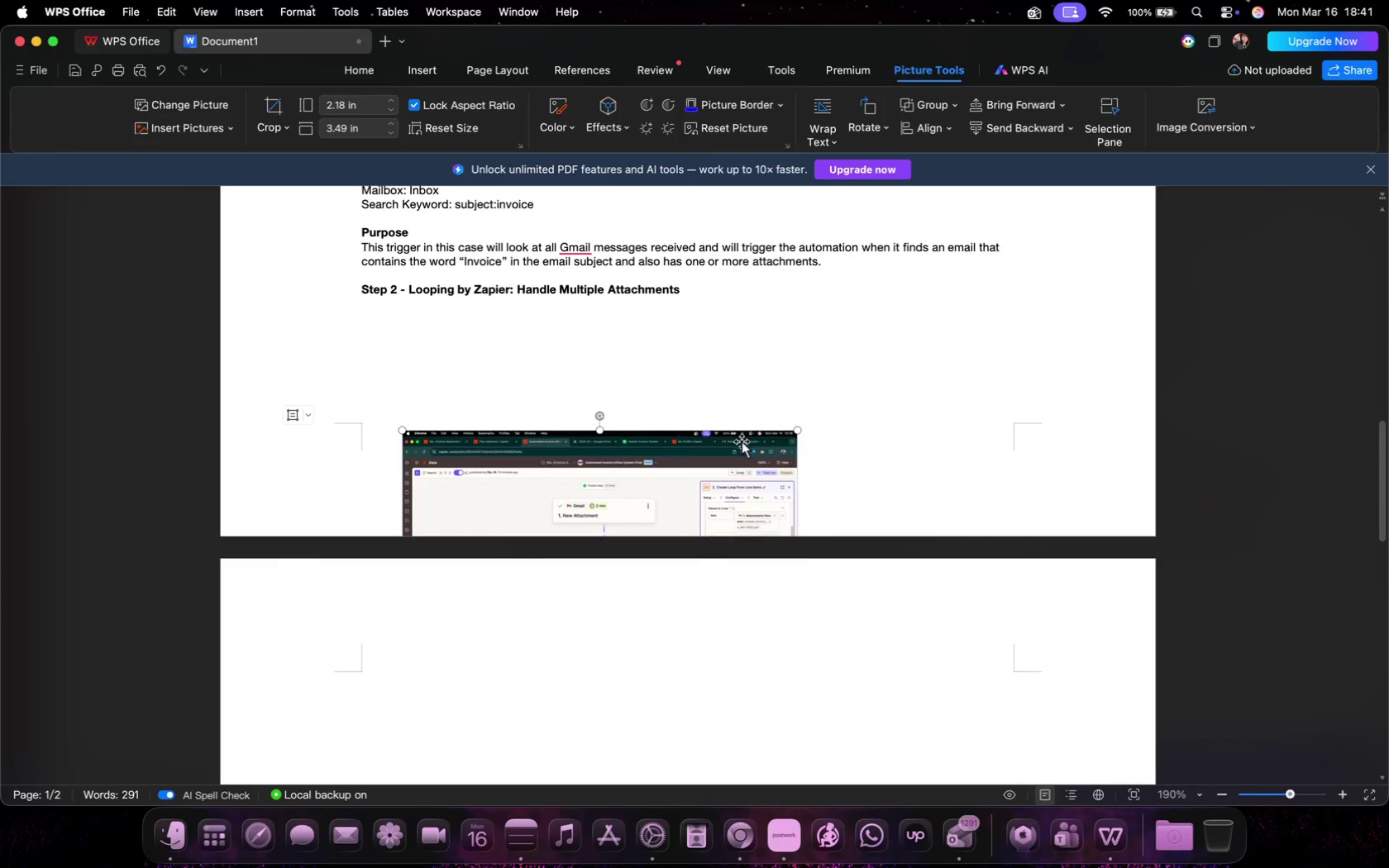 
left_click_drag(start_coordinate=[824, 338], to_coordinate=[810, 338])
 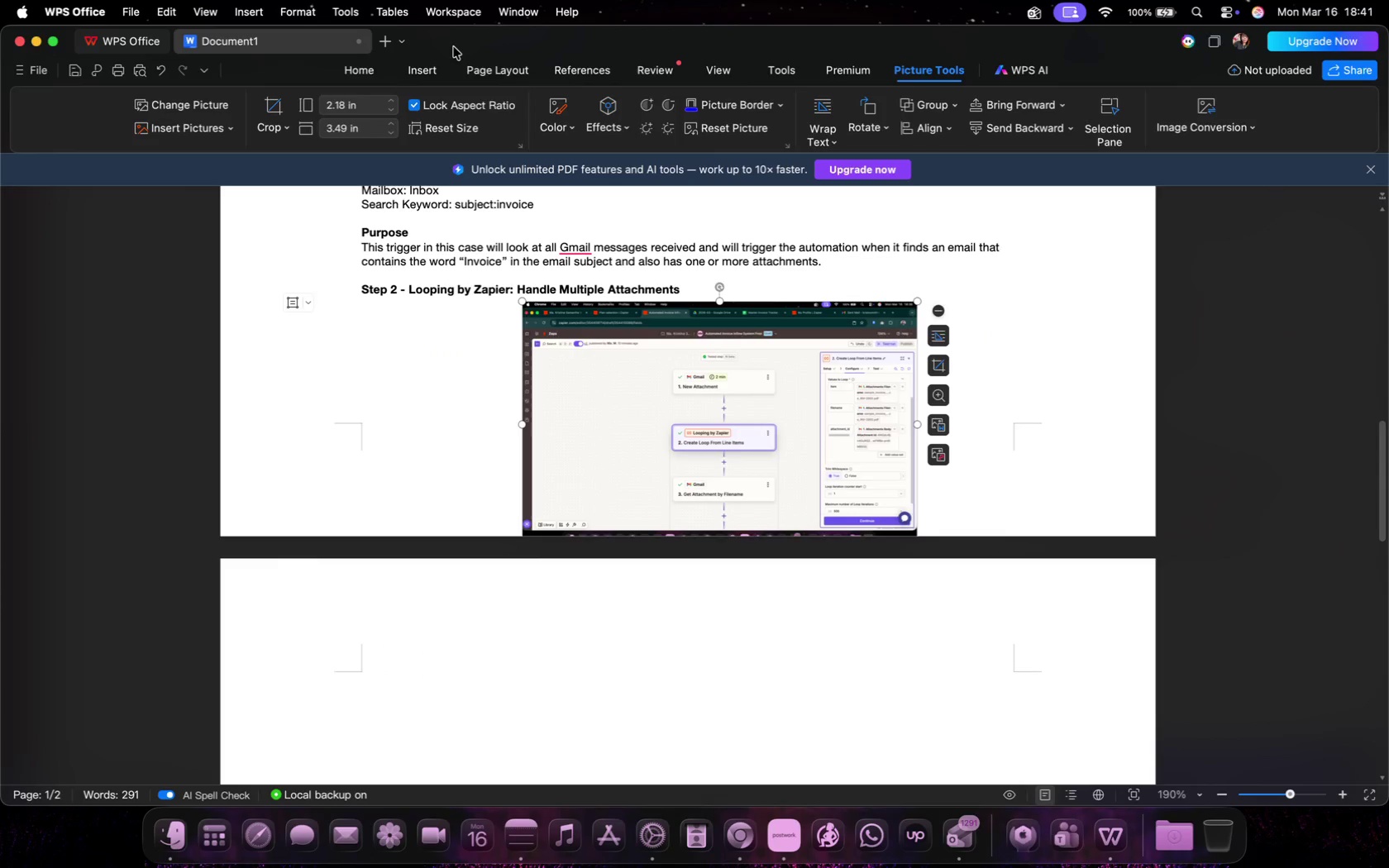 
left_click([509, 68])
 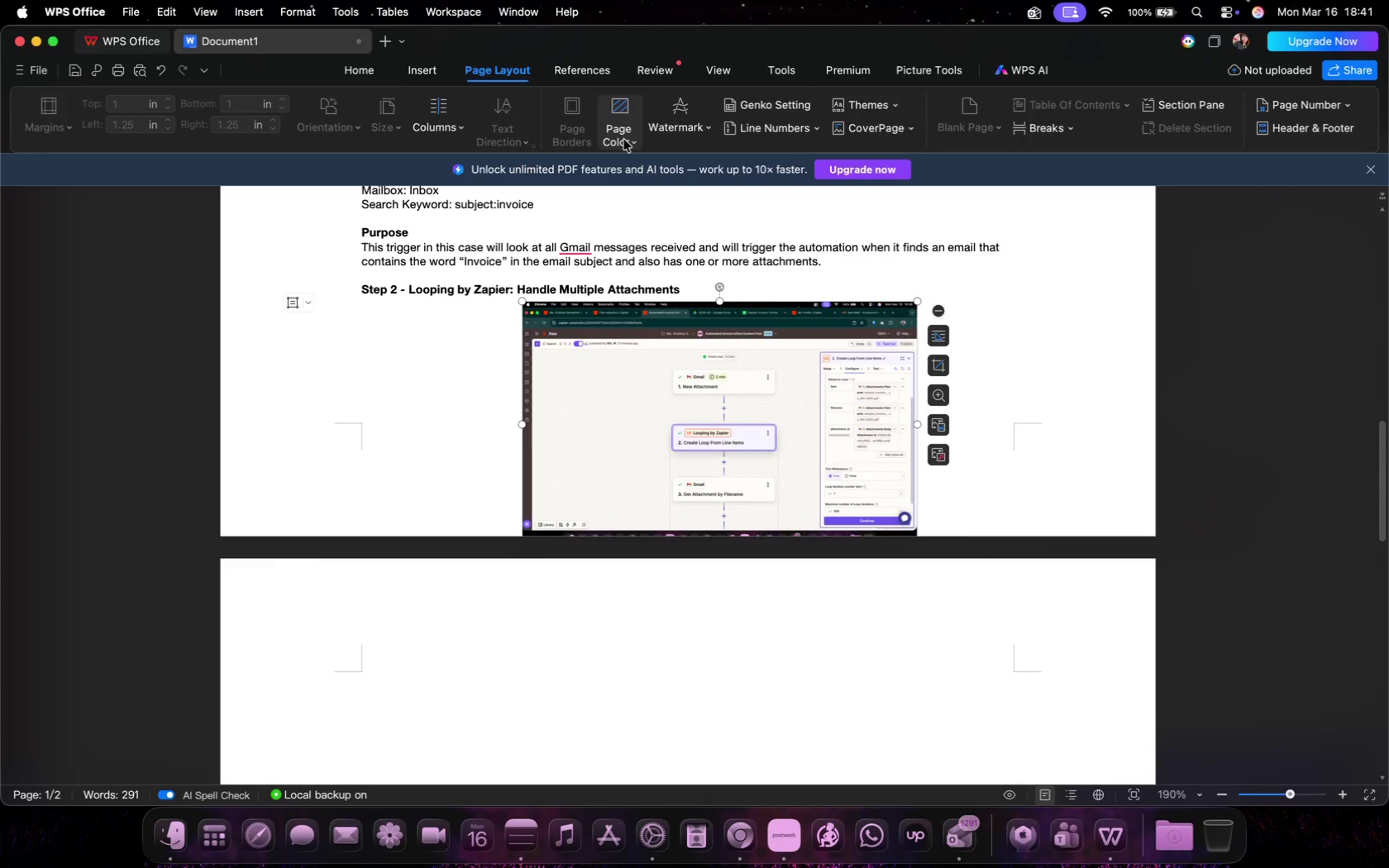 
left_click([580, 134])
 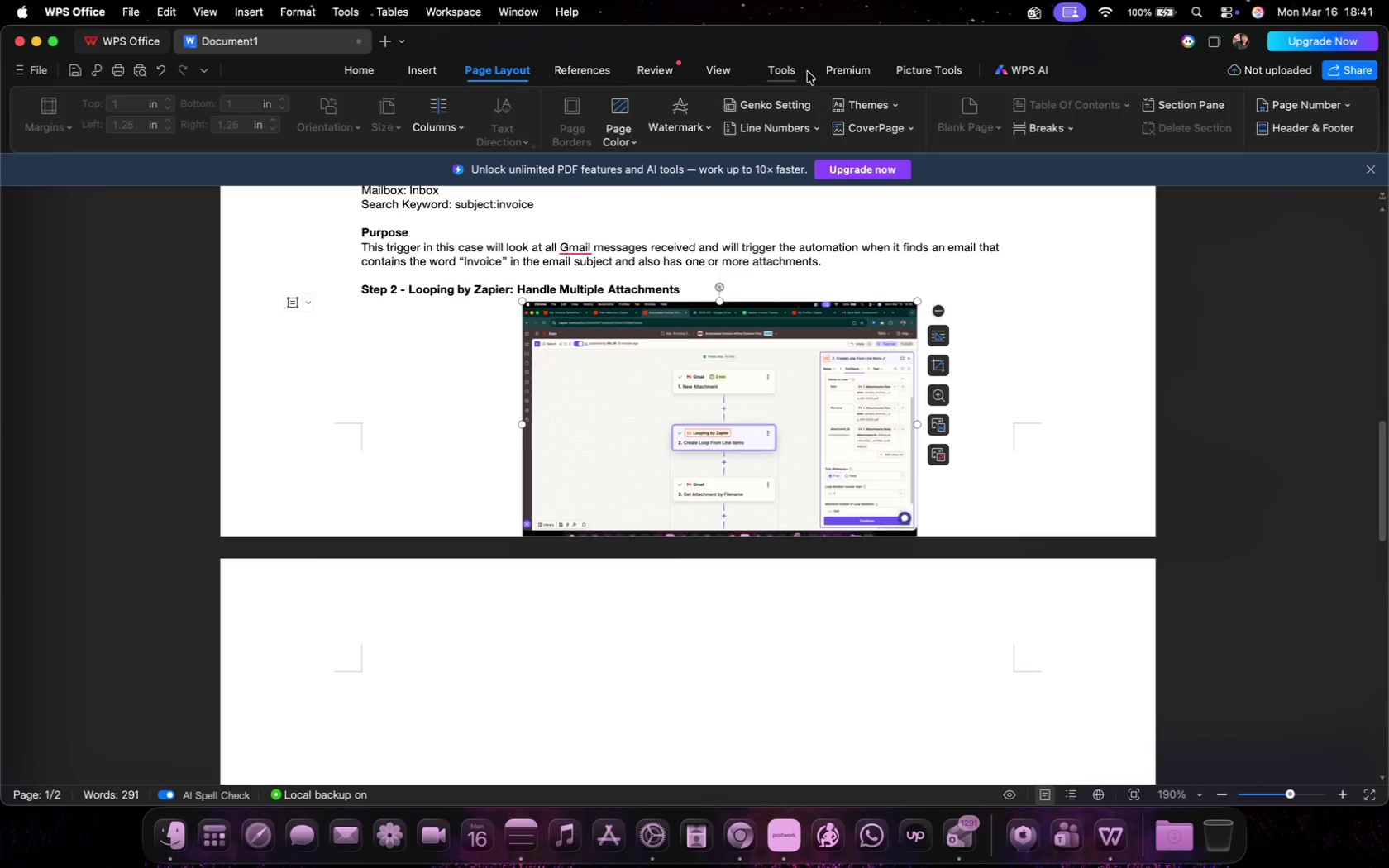 
wait(12.06)
 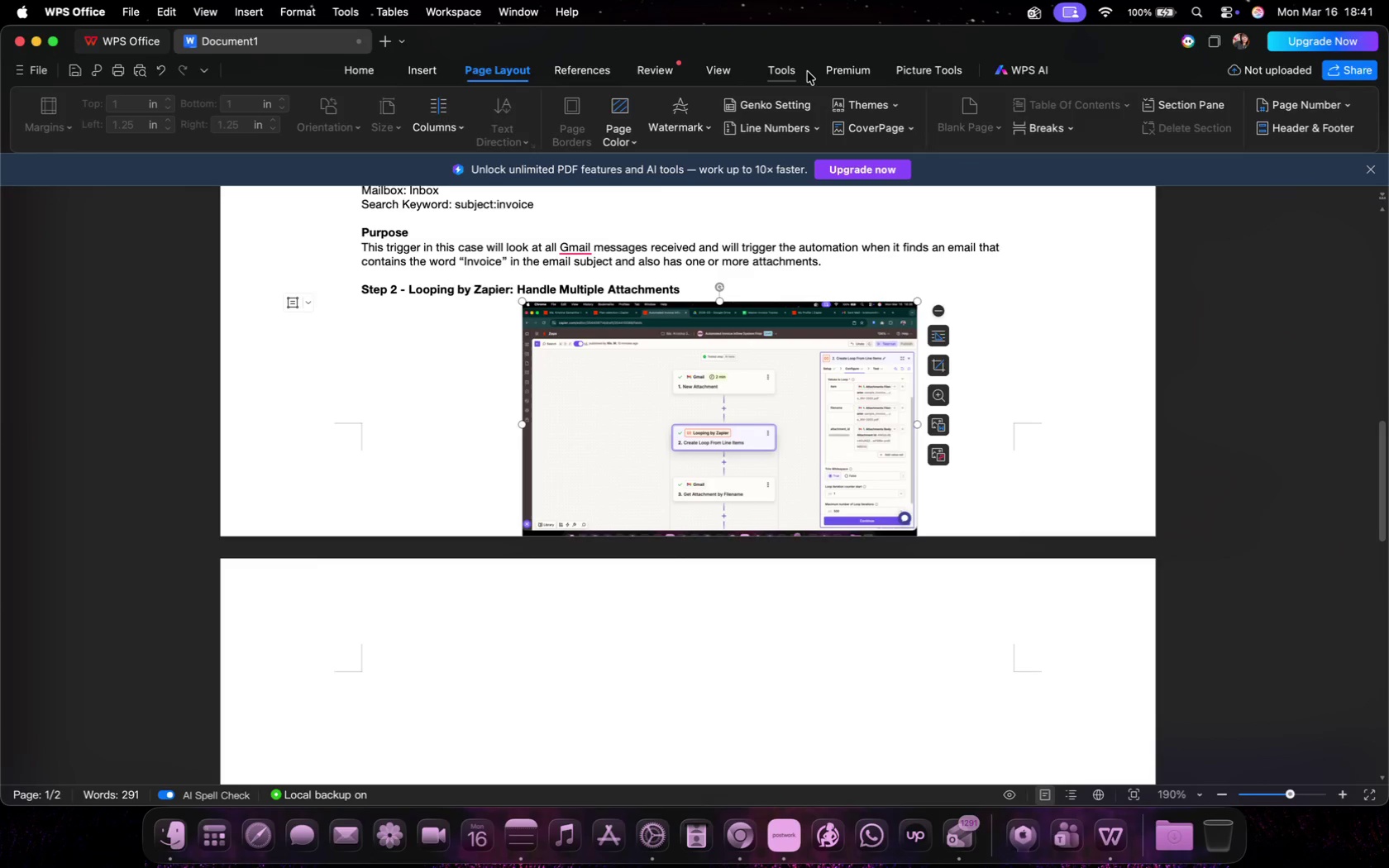 
left_click([648, 67])
 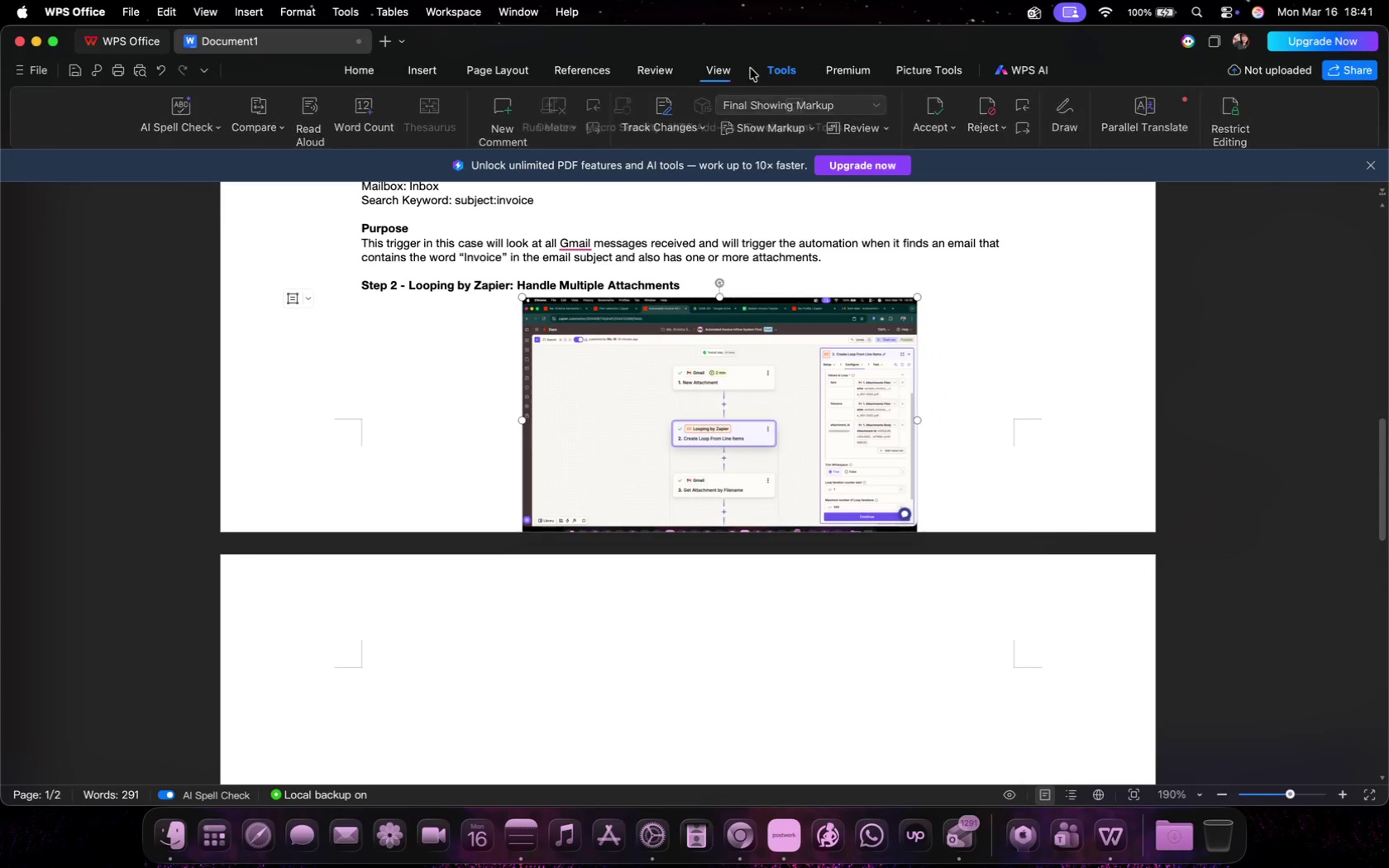 
double_click([729, 69])
 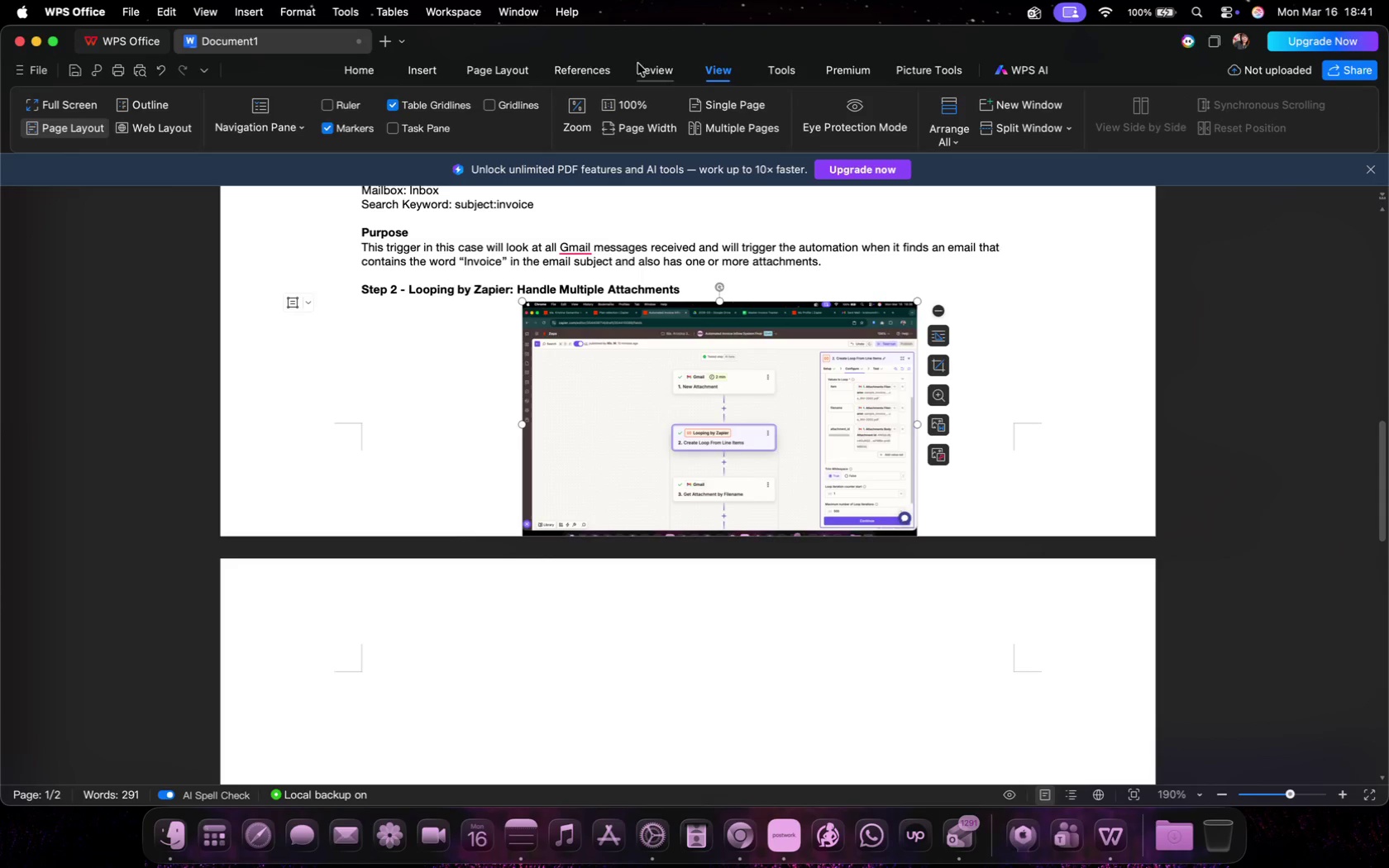 
left_click([518, 60])
 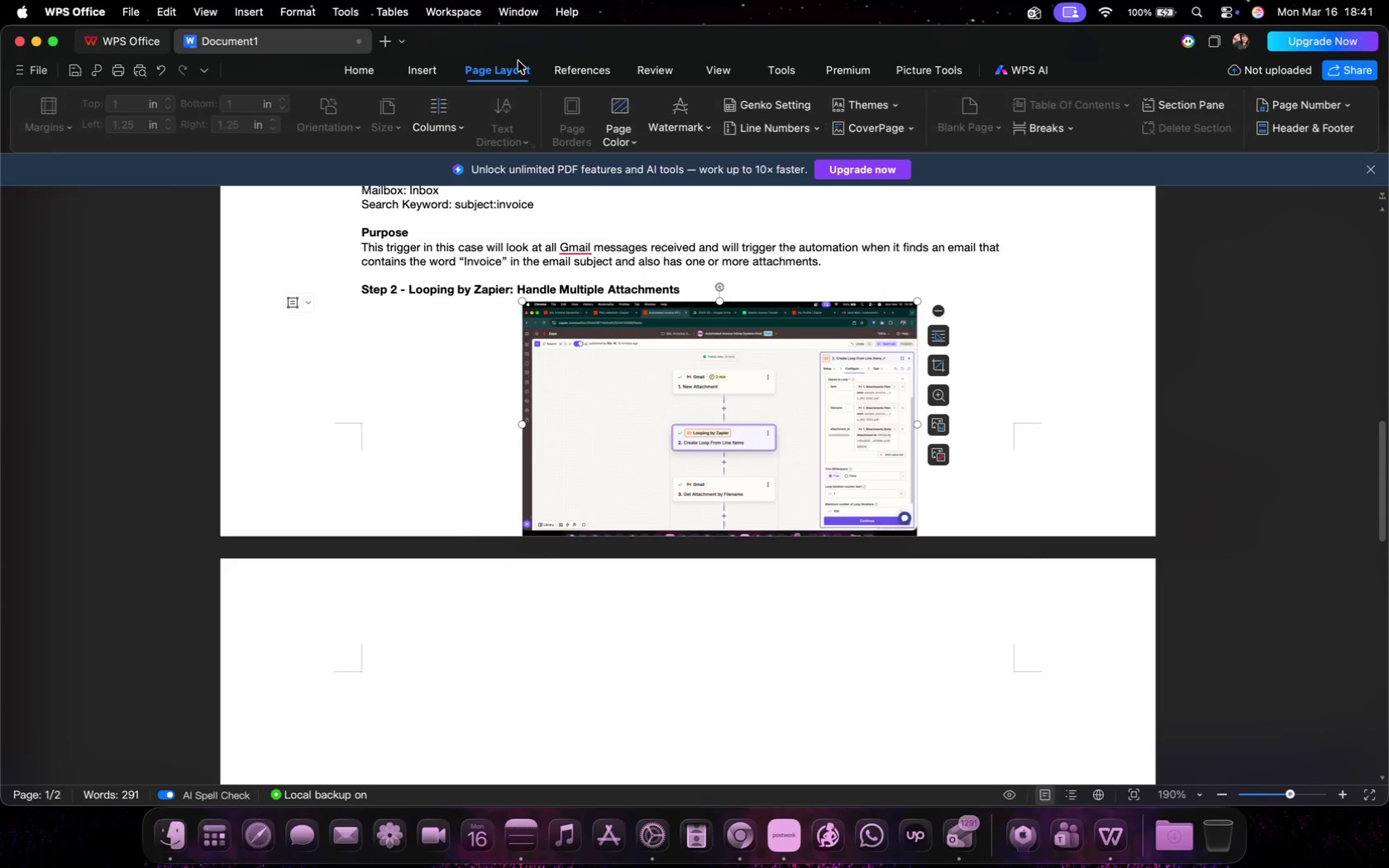 
left_click_drag(start_coordinate=[842, 361], to_coordinate=[804, 616])
 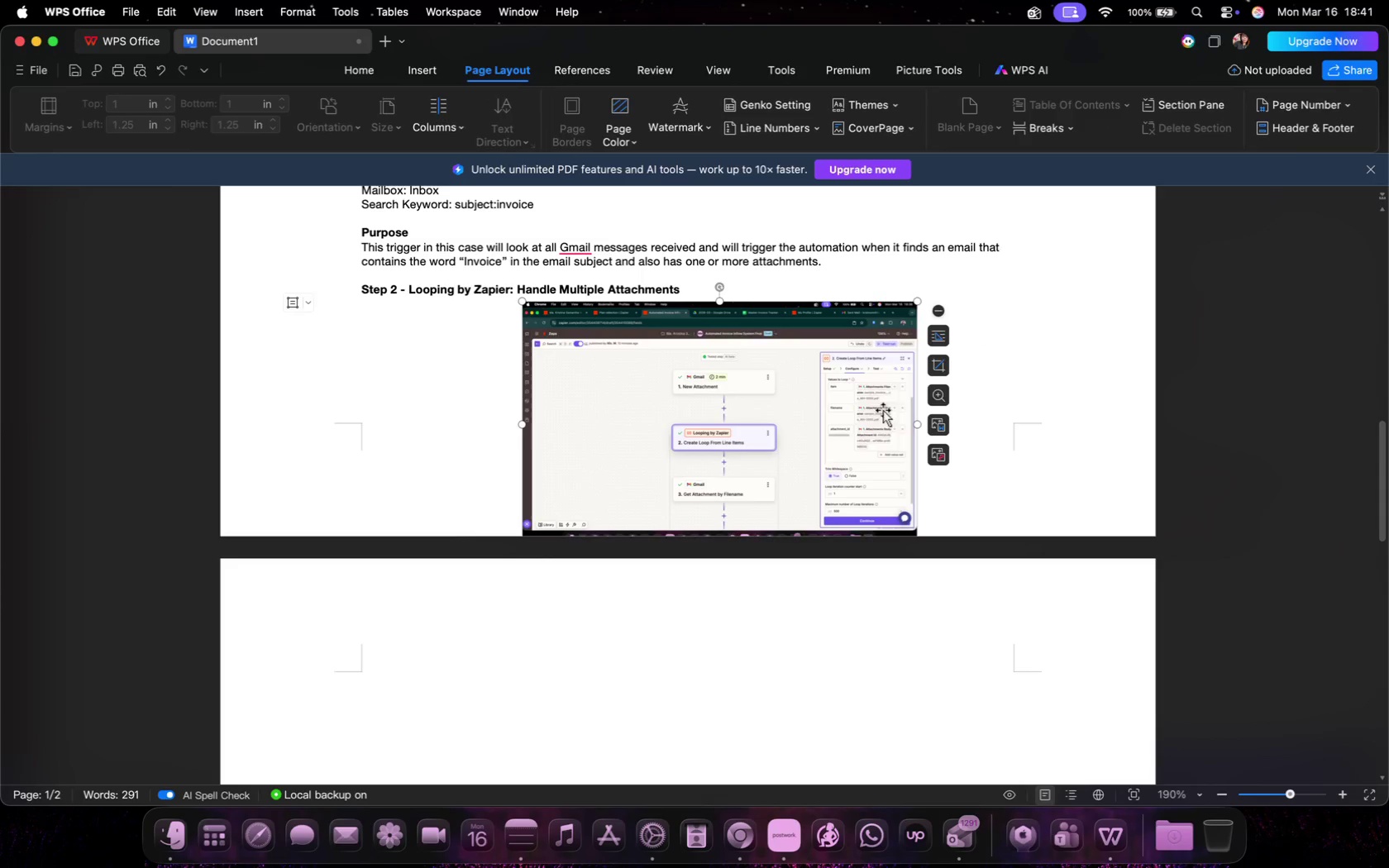 
left_click_drag(start_coordinate=[738, 636], to_coordinate=[766, 374])
 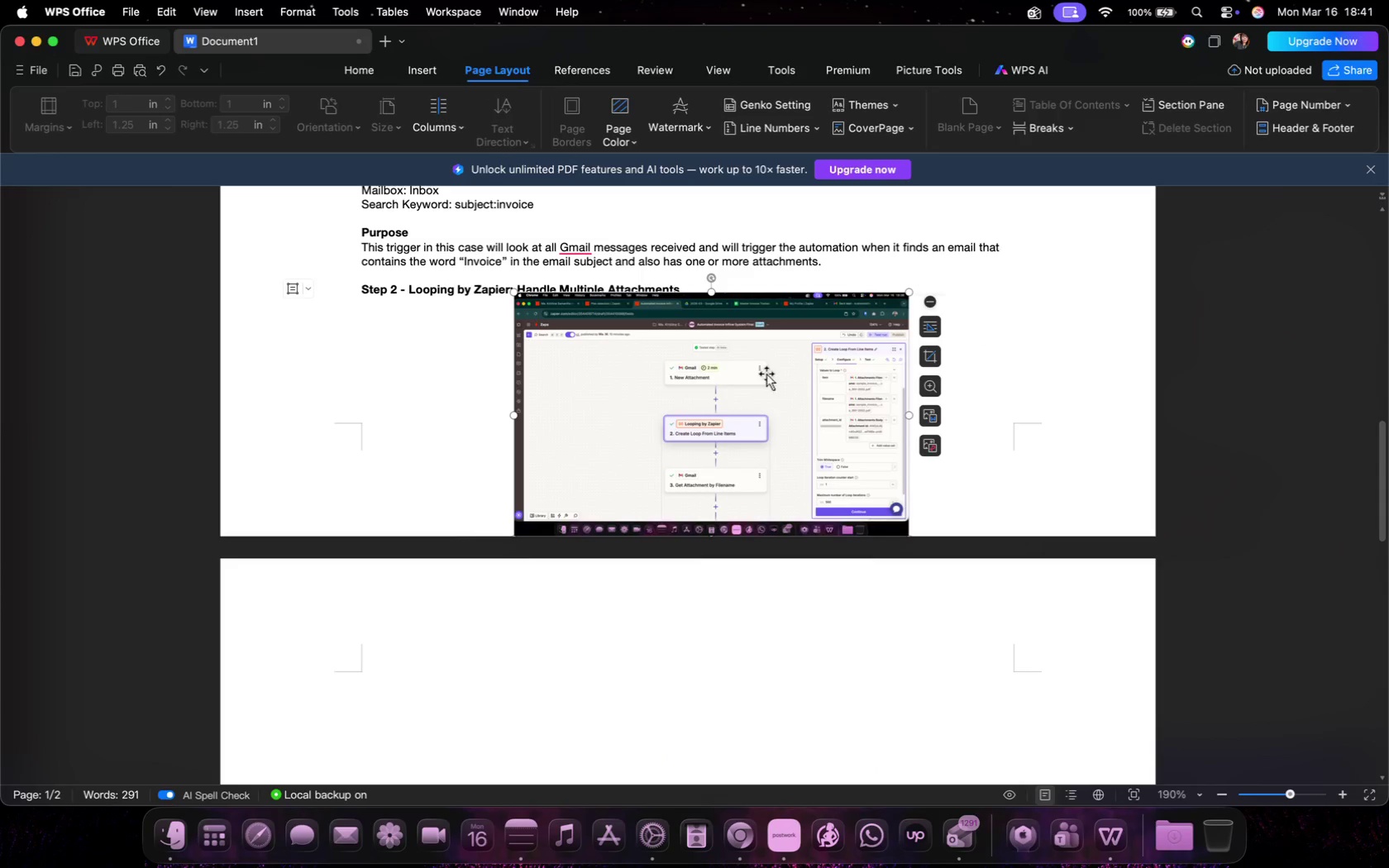 
left_click([369, 397])
 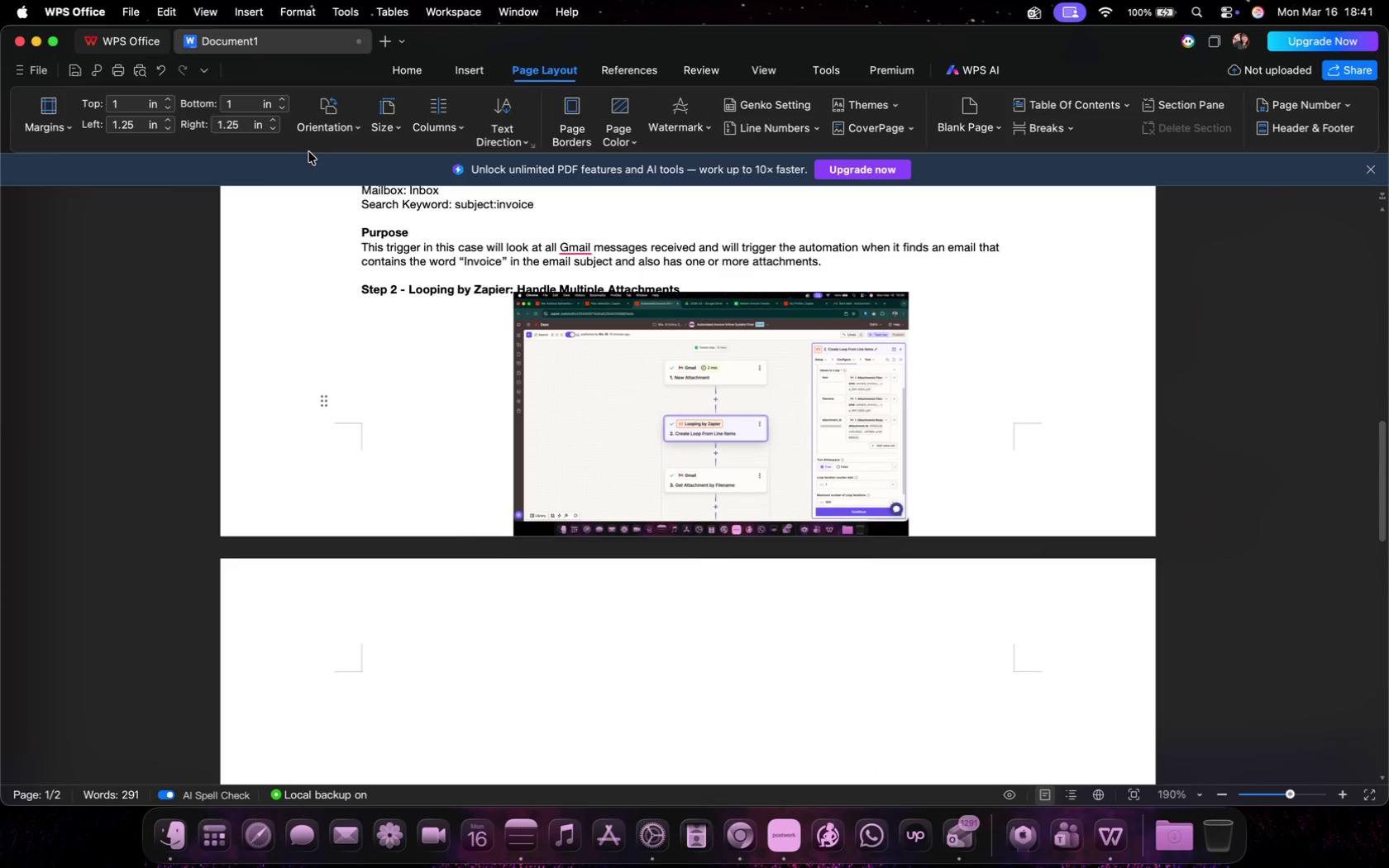 
left_click([326, 108])
 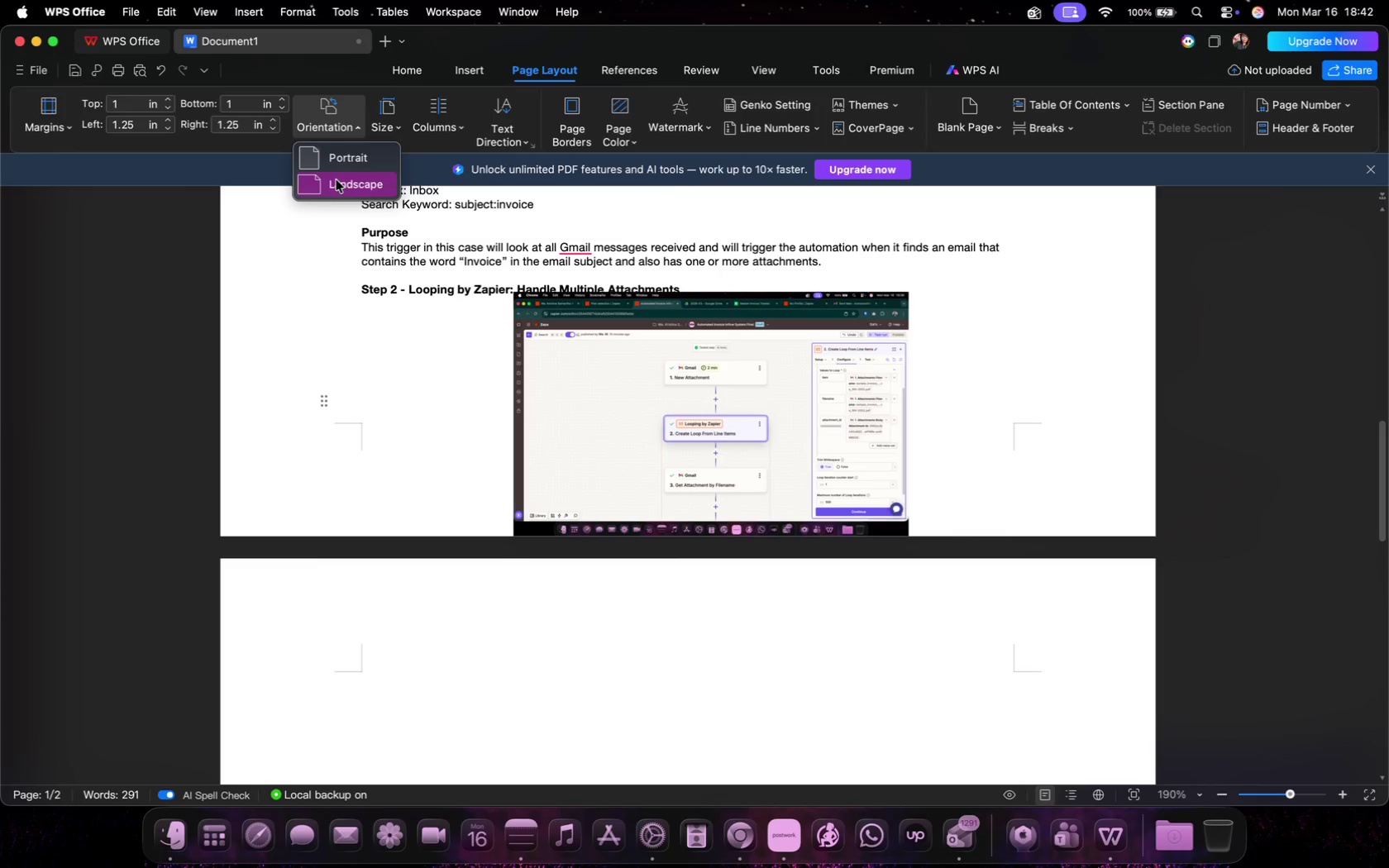 
left_click([351, 155])
 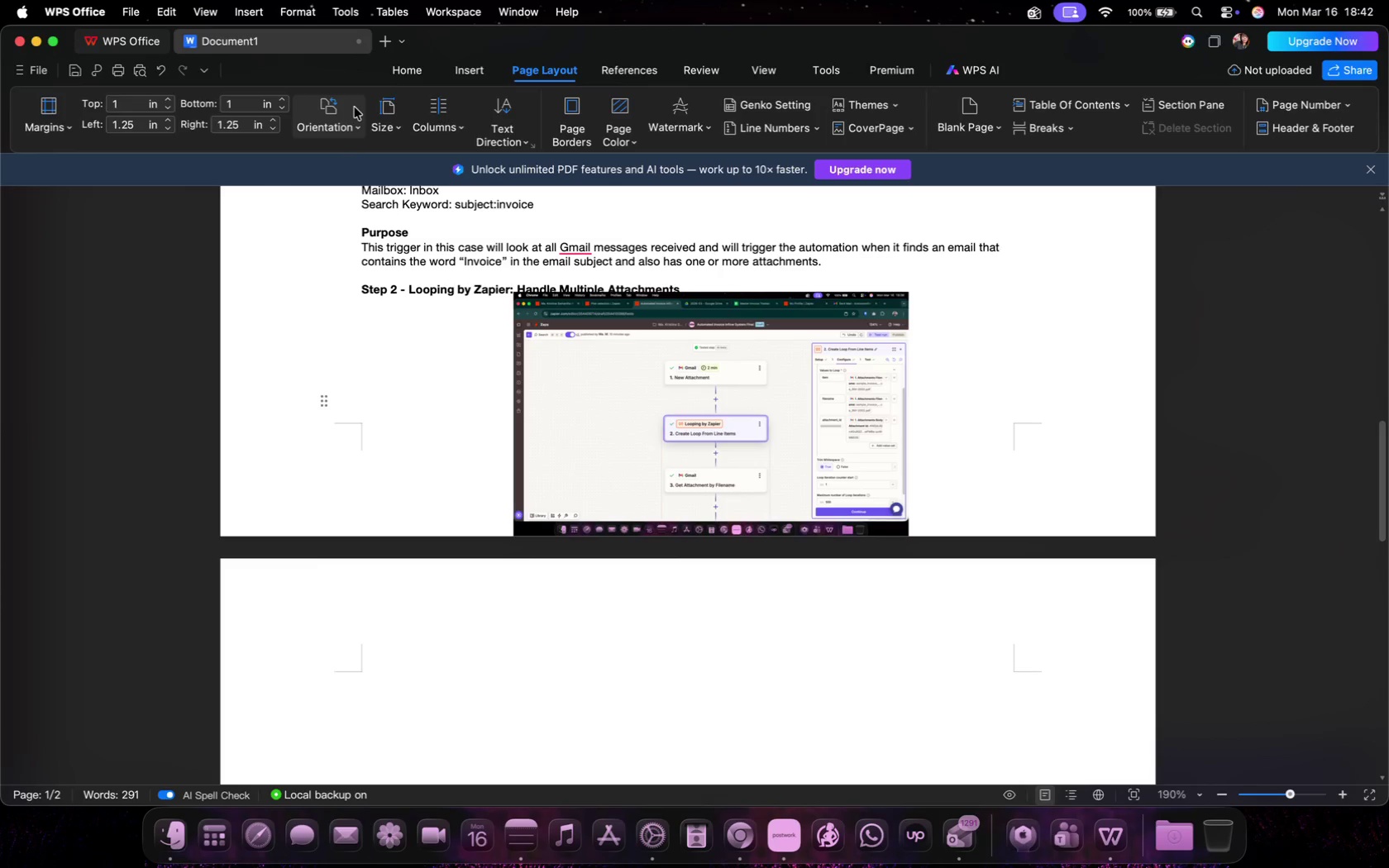 
left_click([391, 115])
 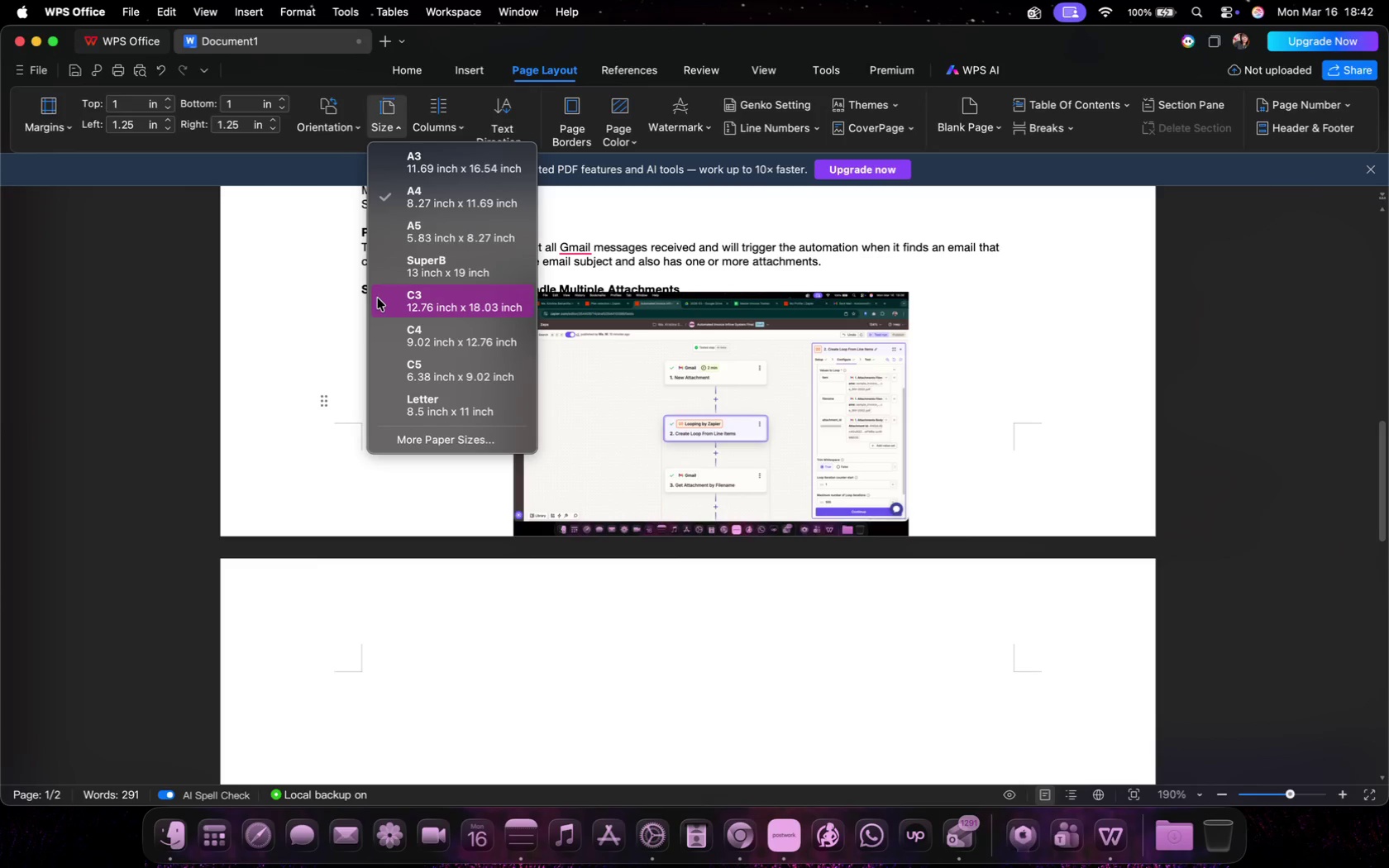 
left_click([436, 269])
 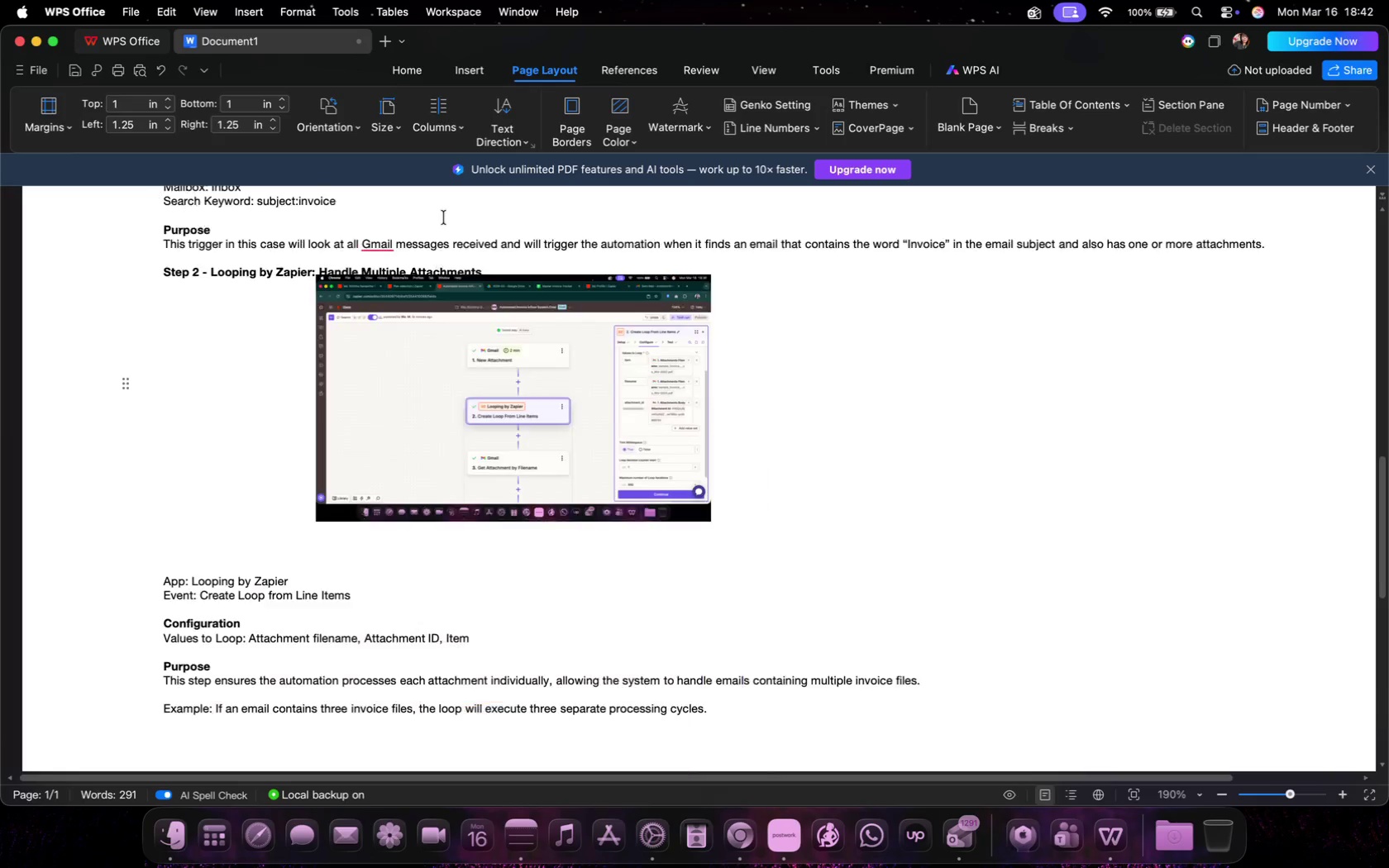 
scroll: coordinate [436, 255], scroll_direction: down, amount: 4.0
 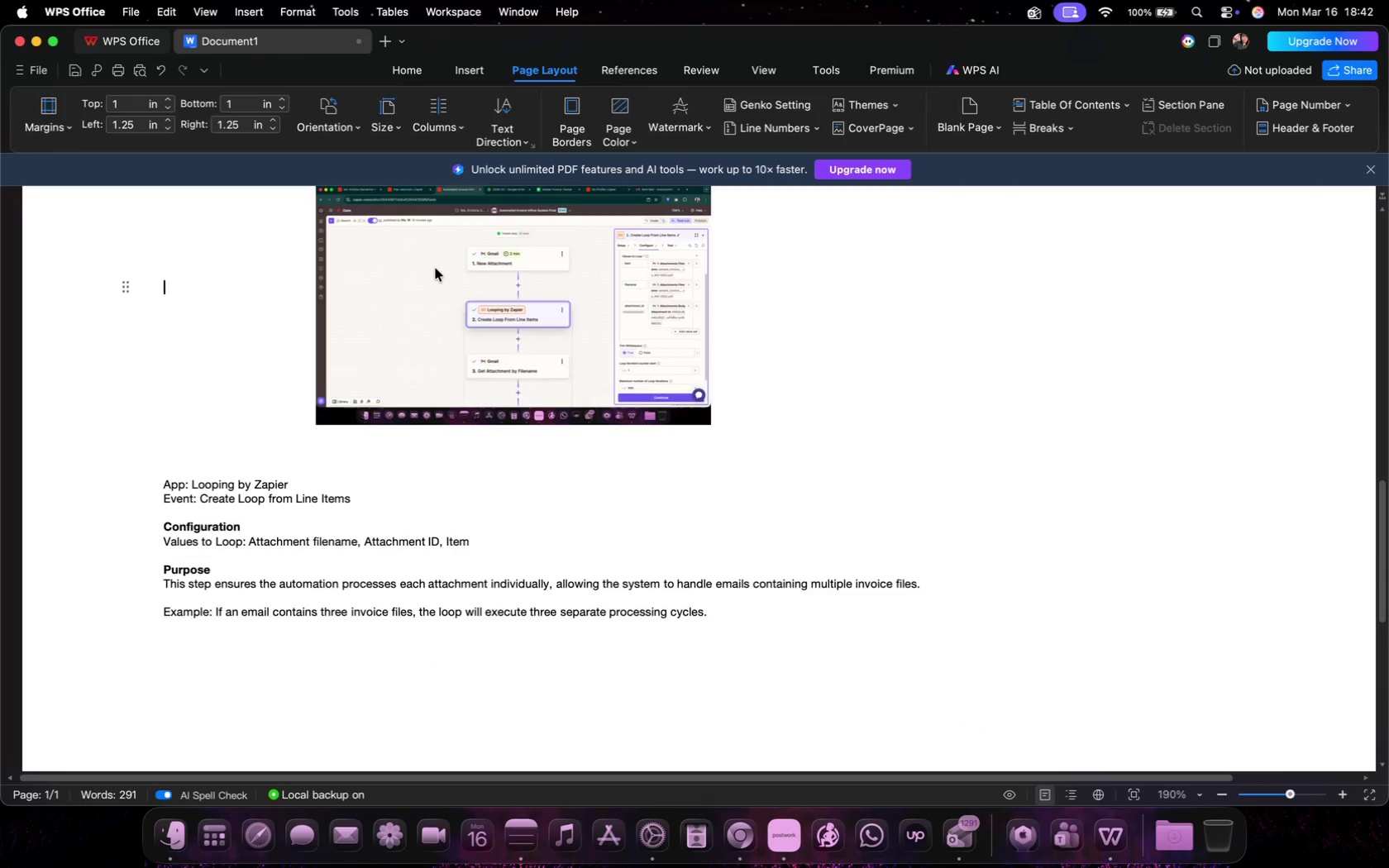 
left_click([393, 125])
 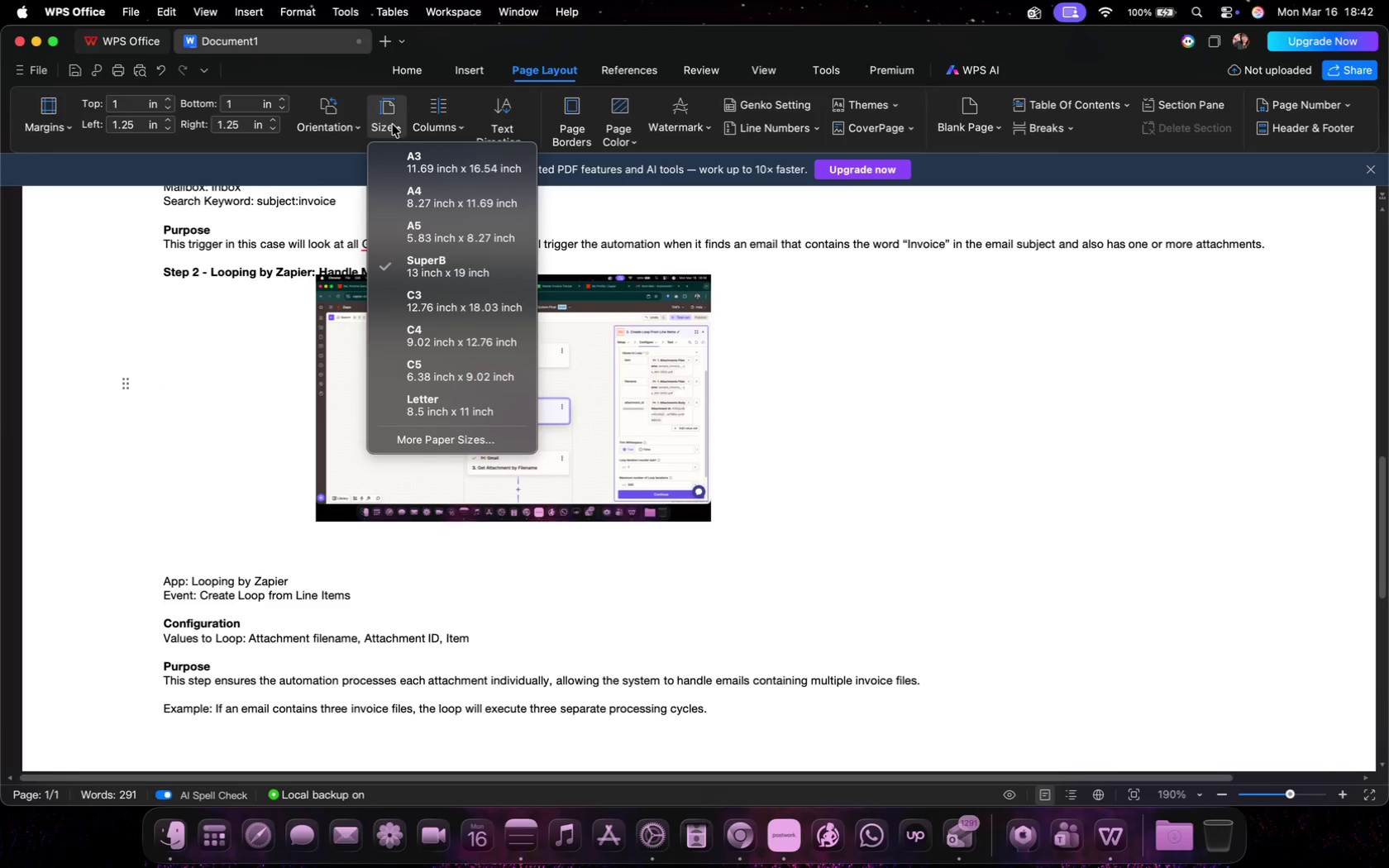 
left_click([413, 218])
 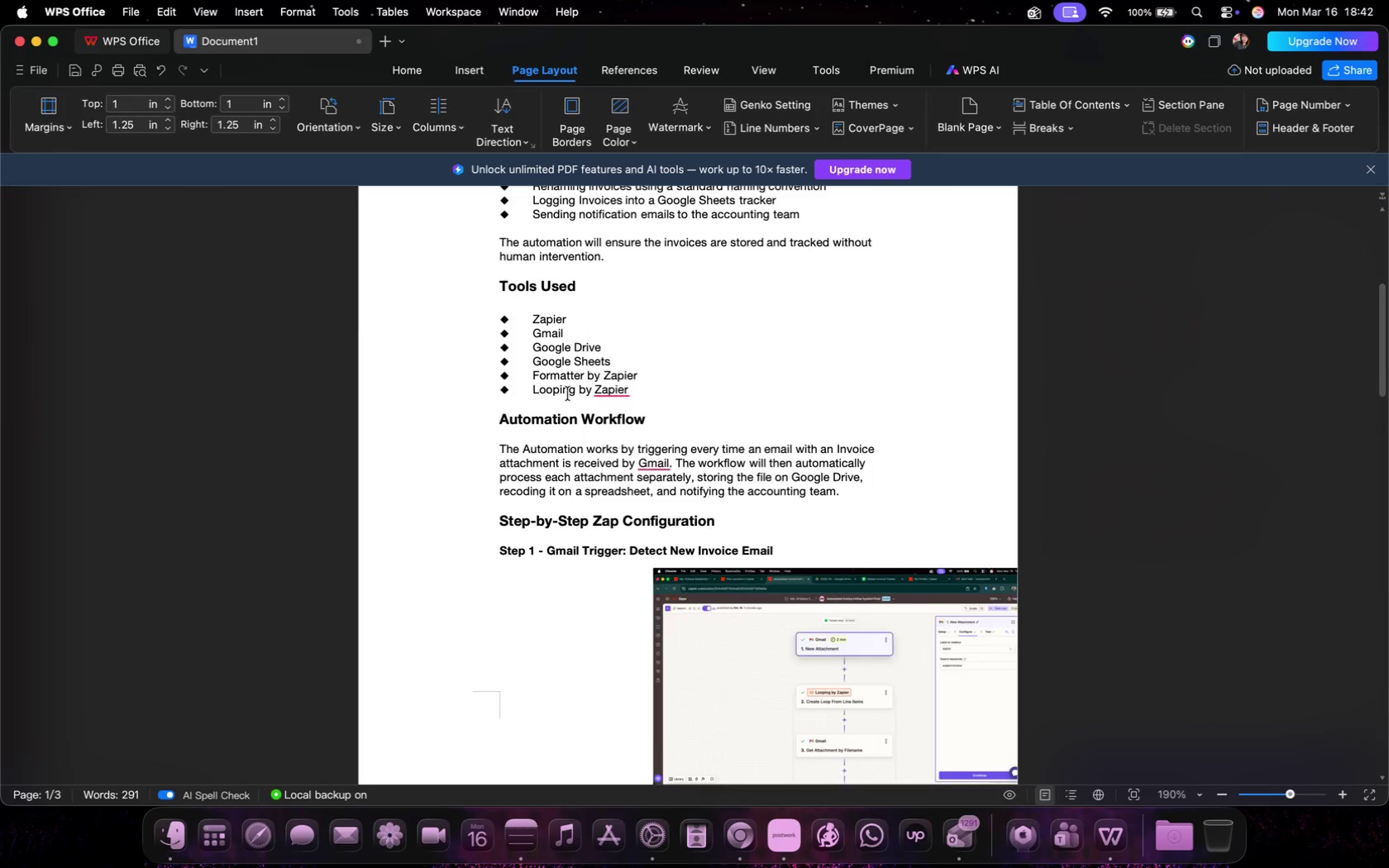 
scroll: coordinate [568, 397], scroll_direction: down, amount: 15.0
 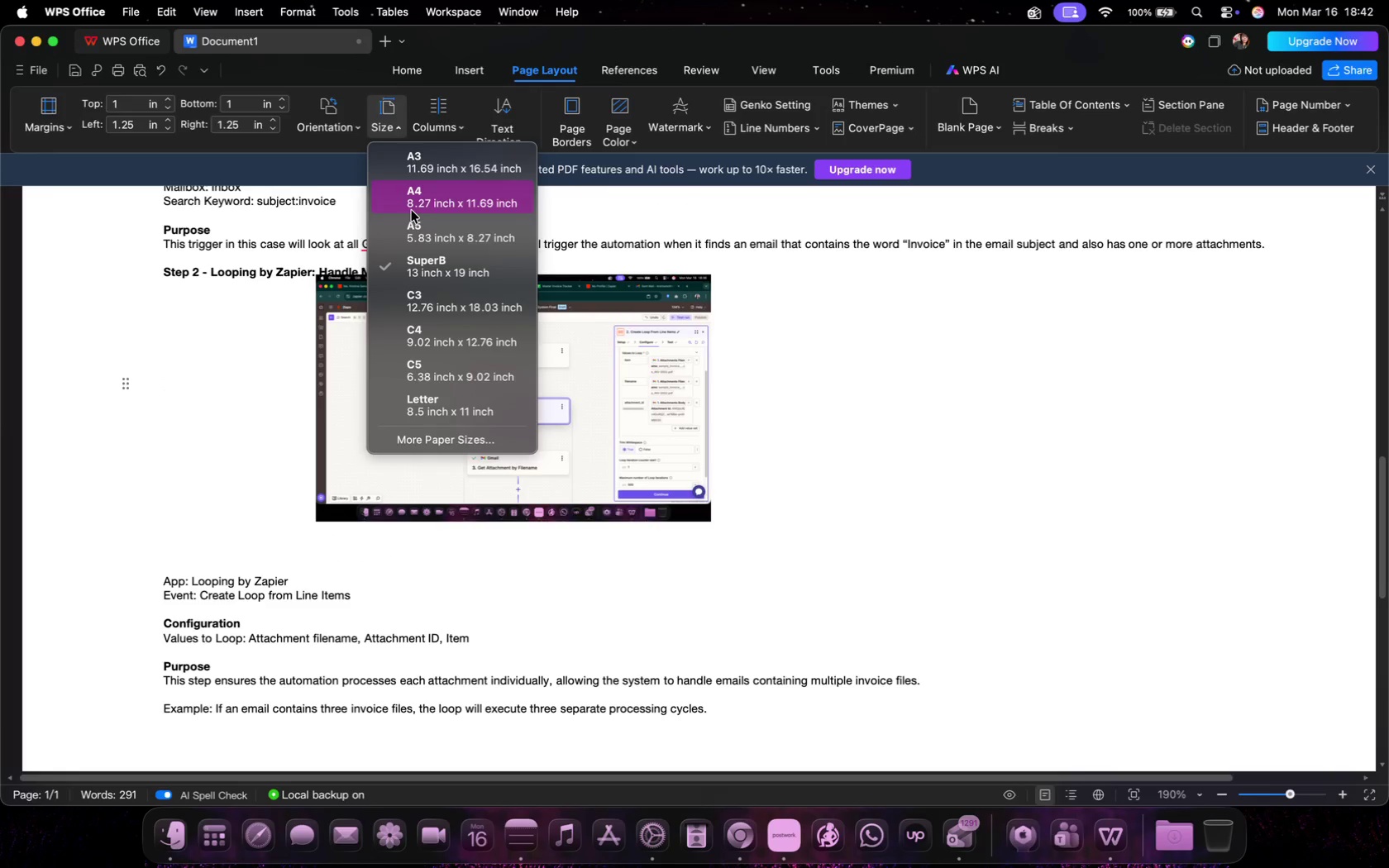 
scroll: coordinate [568, 371], scroll_direction: up, amount: 26.0
 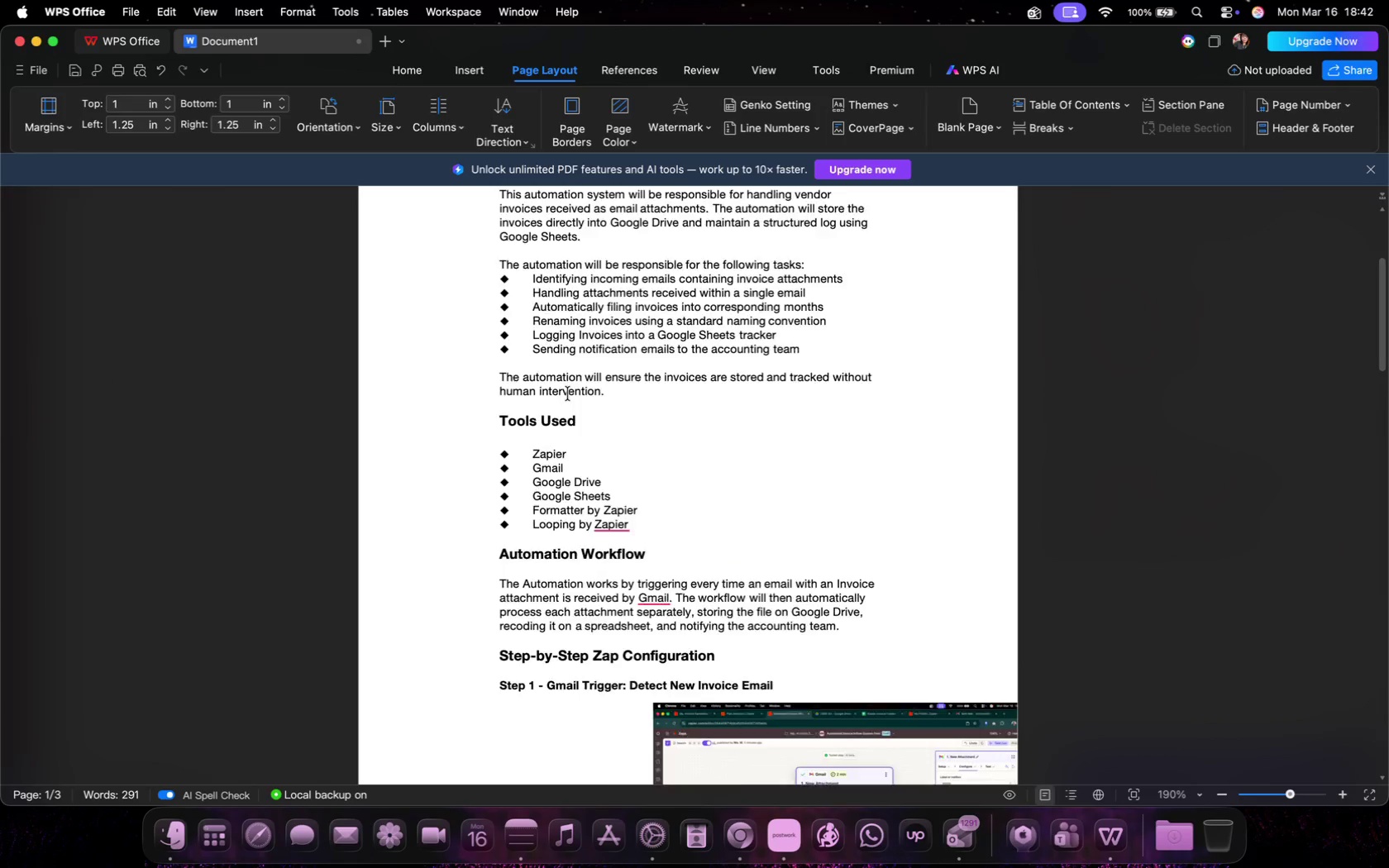 
left_click([793, 377])
 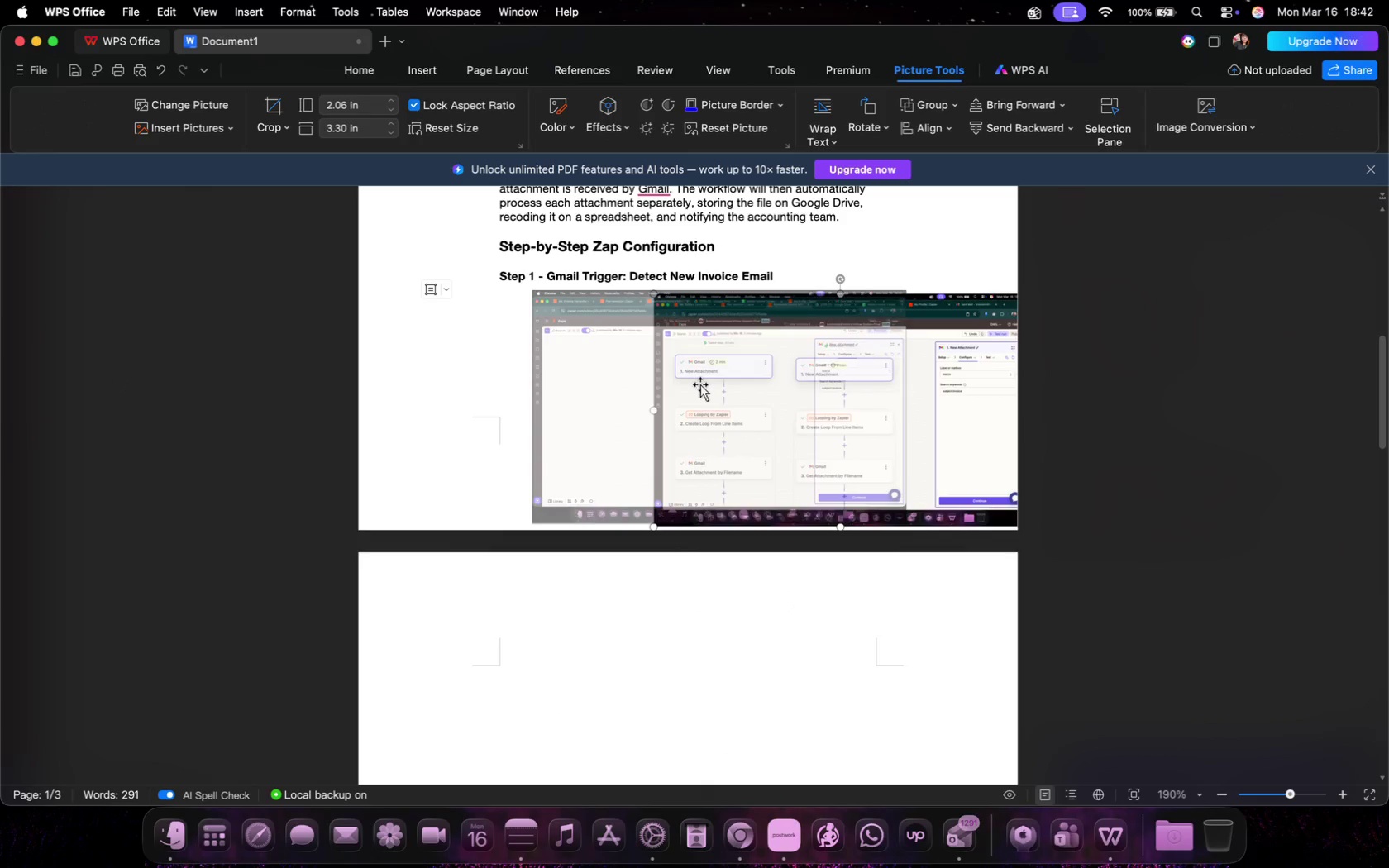 
left_click_drag(start_coordinate=[820, 387], to_coordinate=[704, 383])
 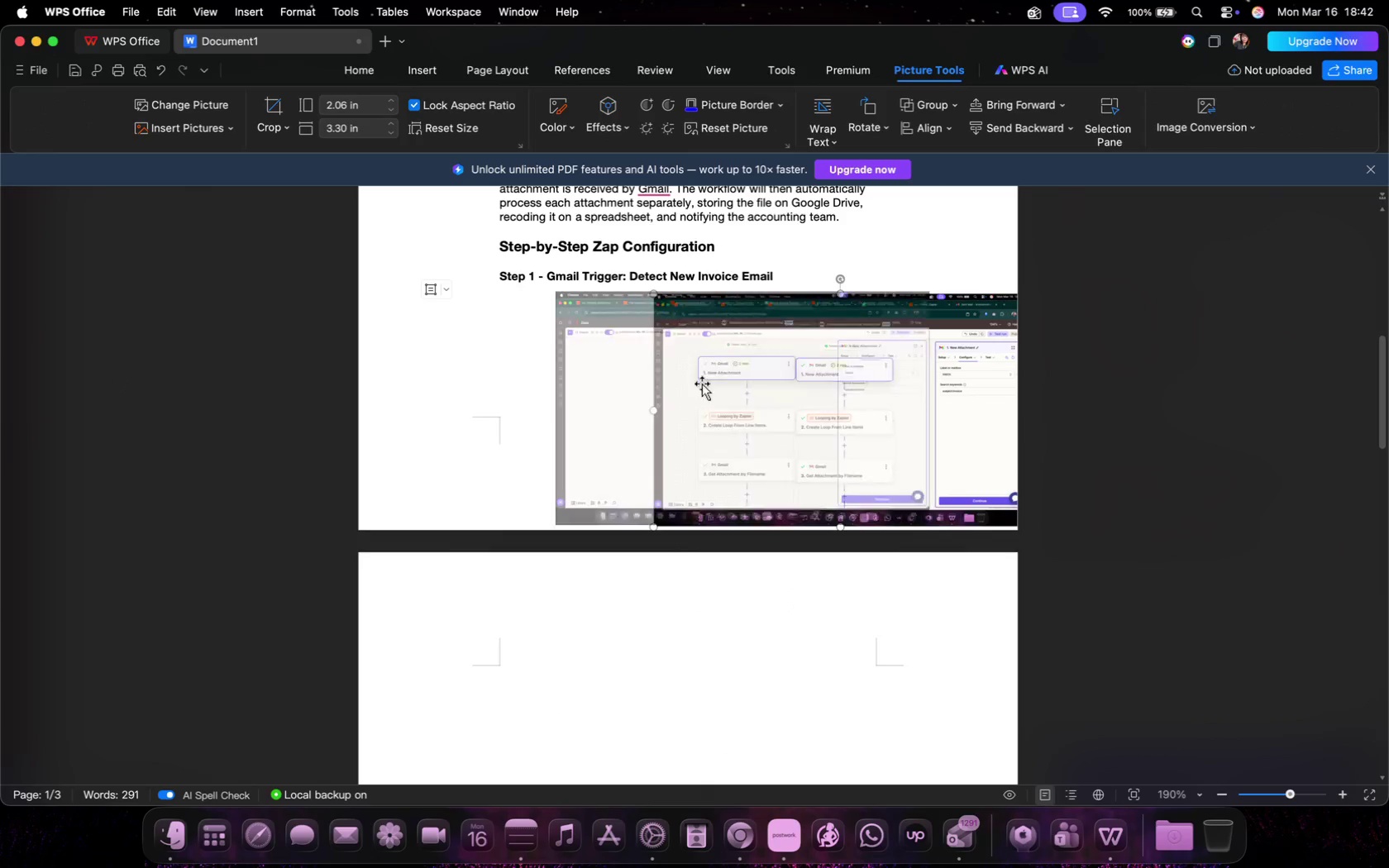 
scroll: coordinate [667, 511], scroll_direction: down, amount: 27.0
 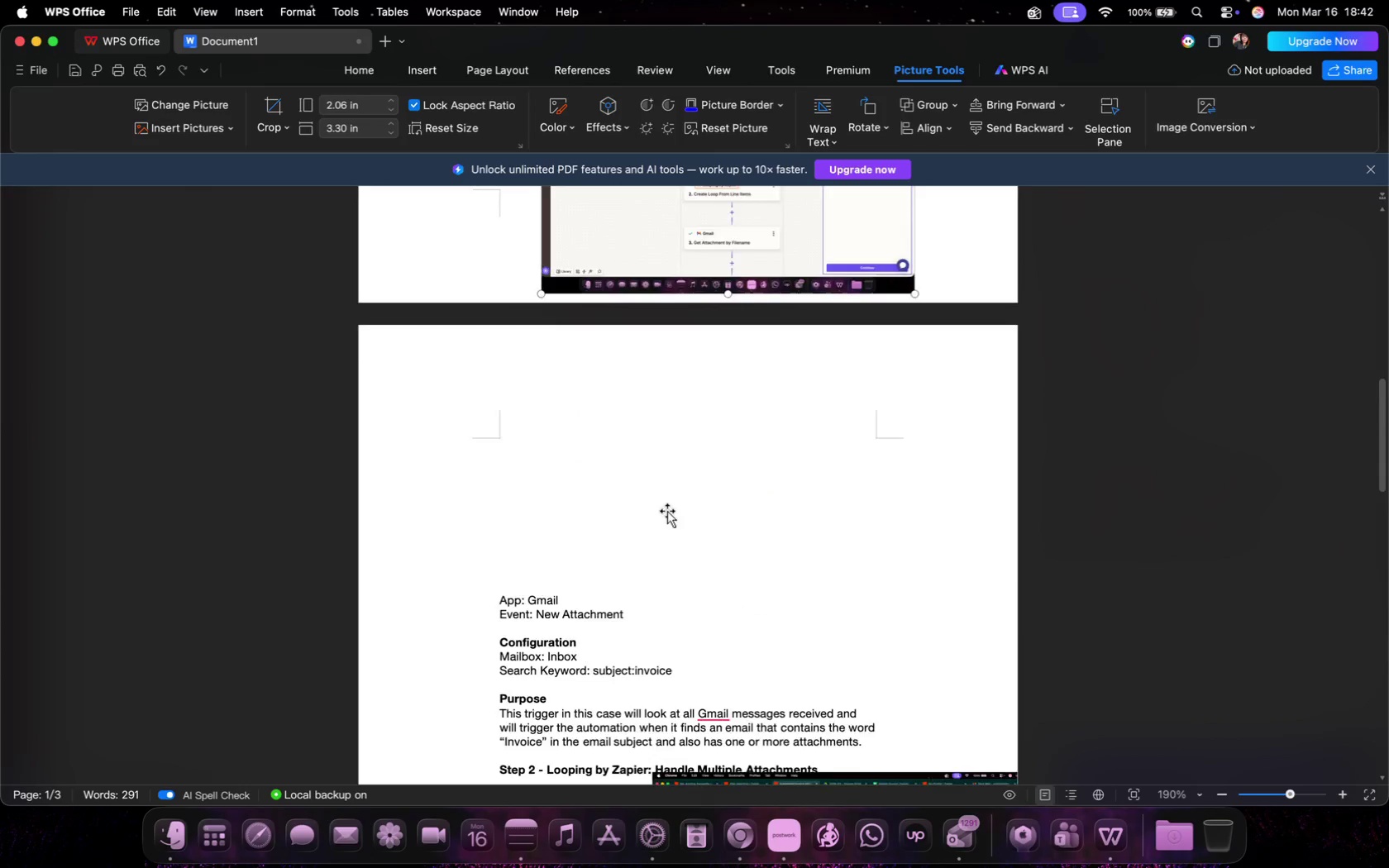 
left_click([583, 320])
 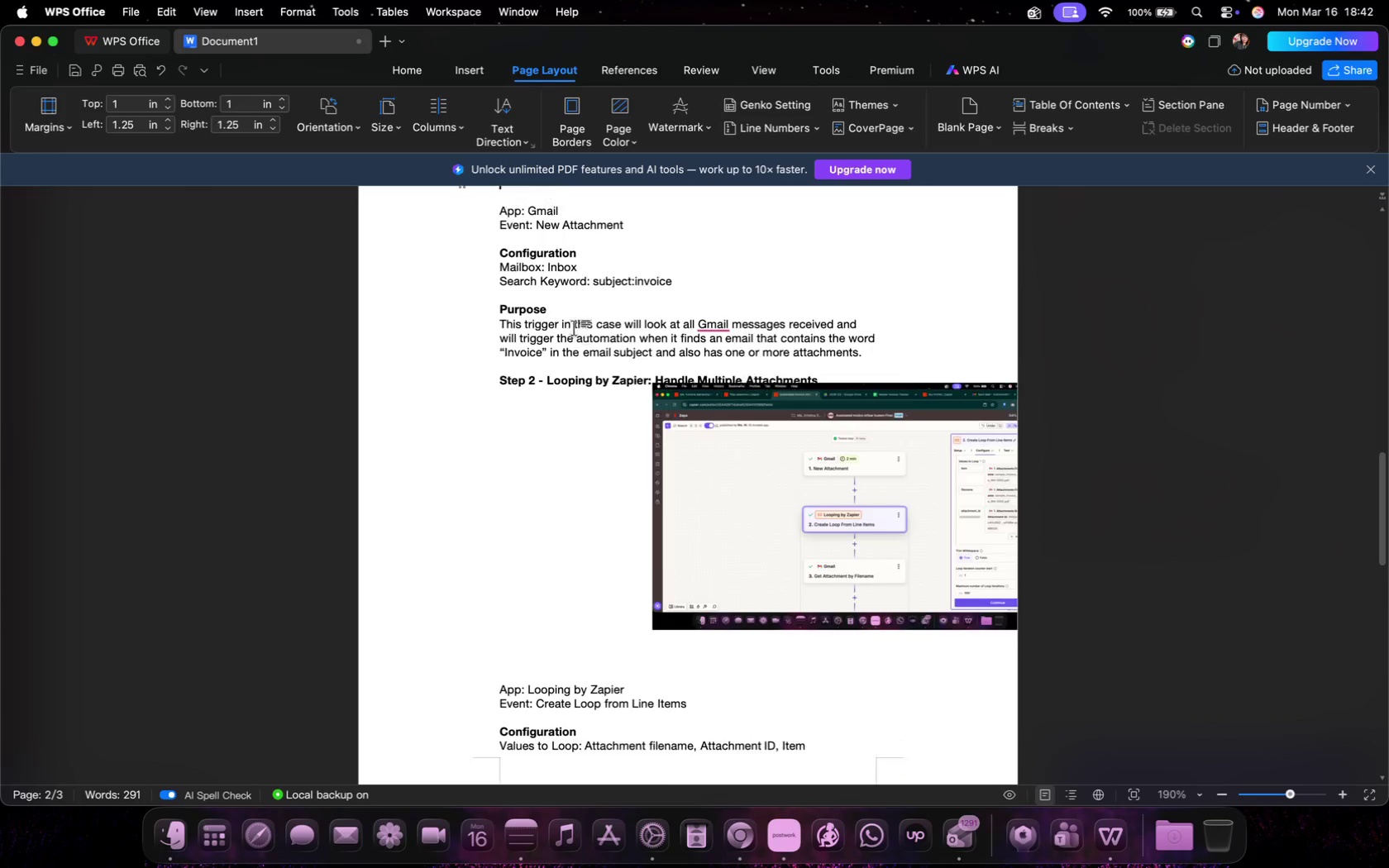 
key(Backspace)
 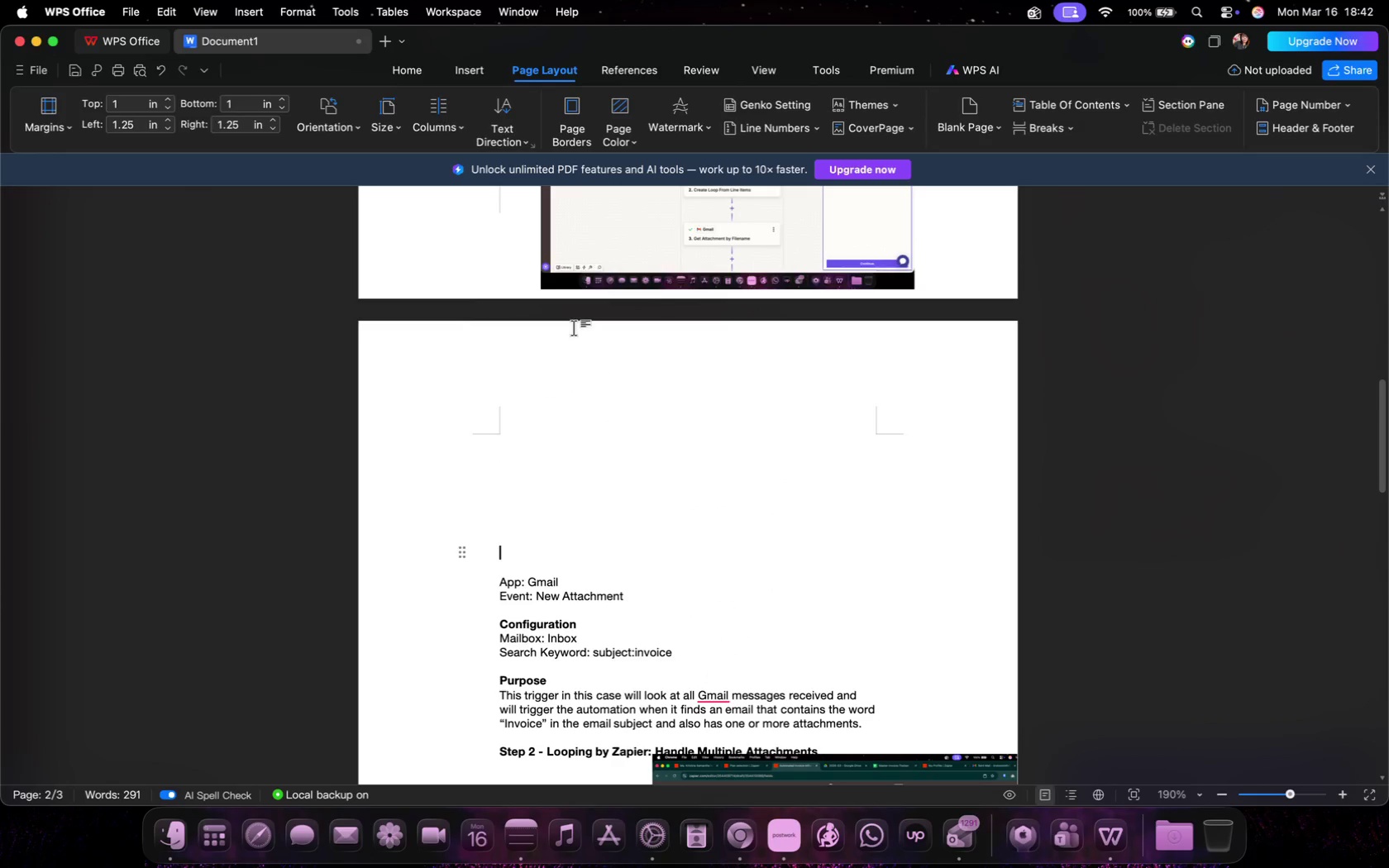 
scroll: coordinate [574, 327], scroll_direction: up, amount: 14.0
 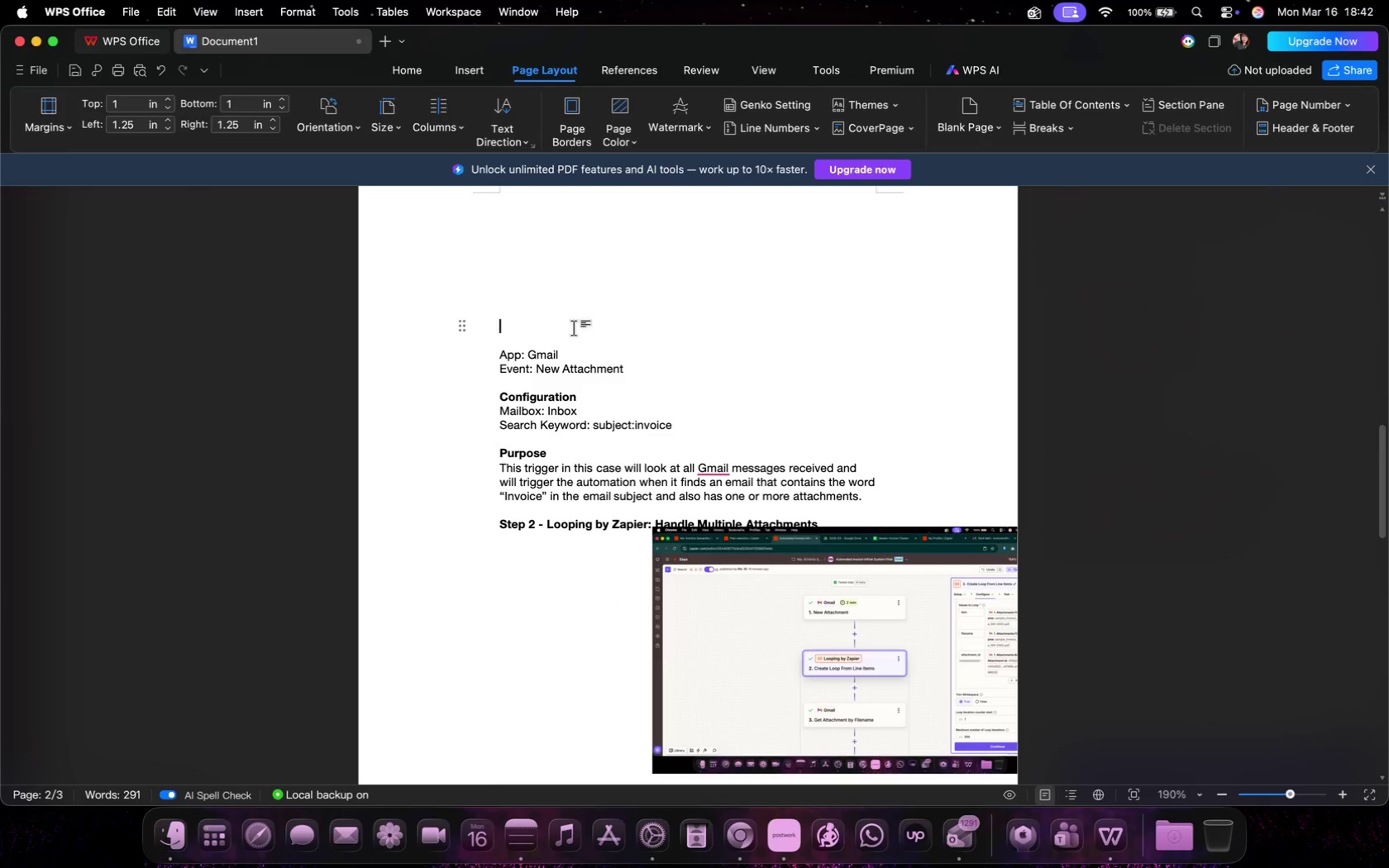 
key(Backspace)
 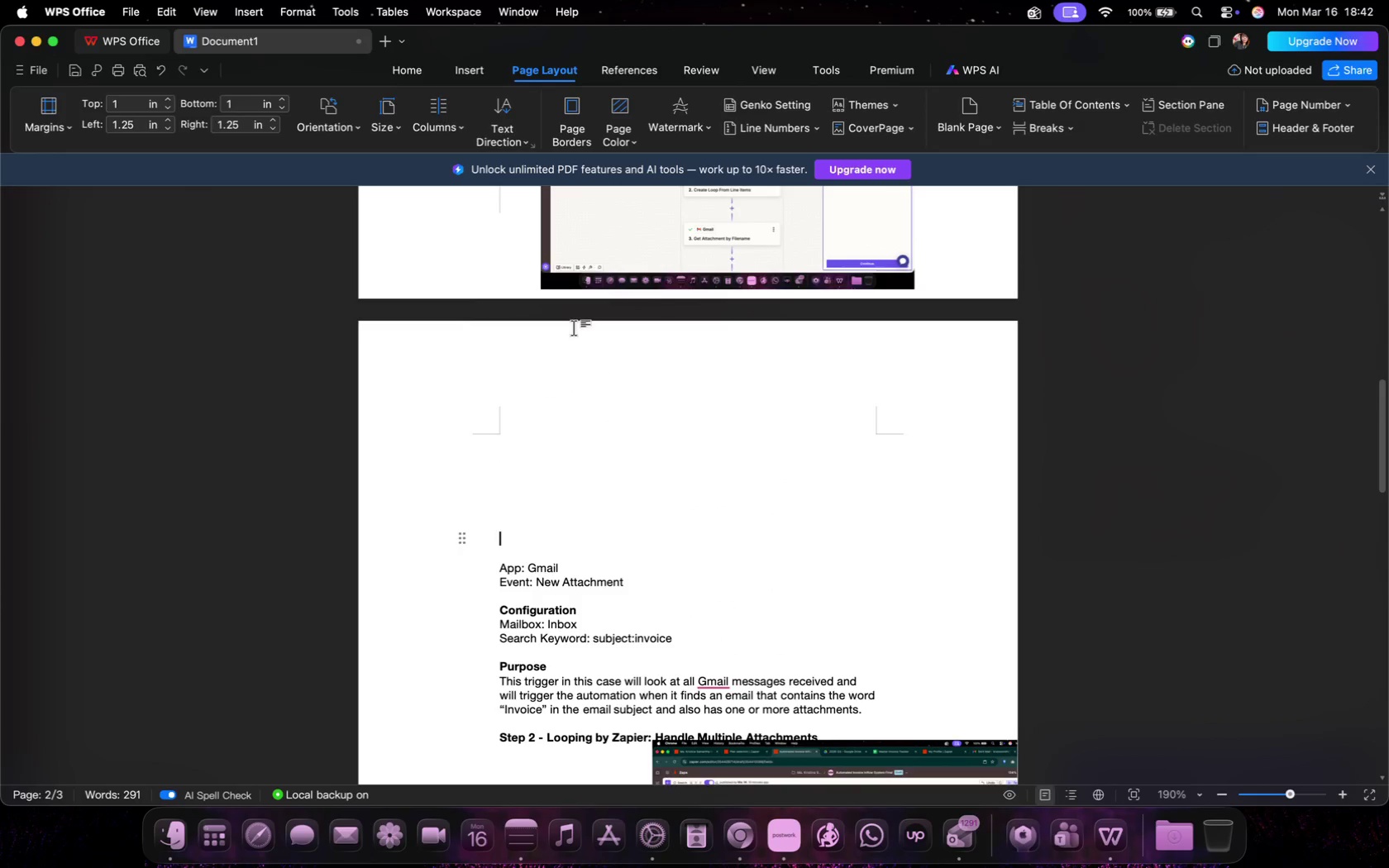 
key(Backspace)
 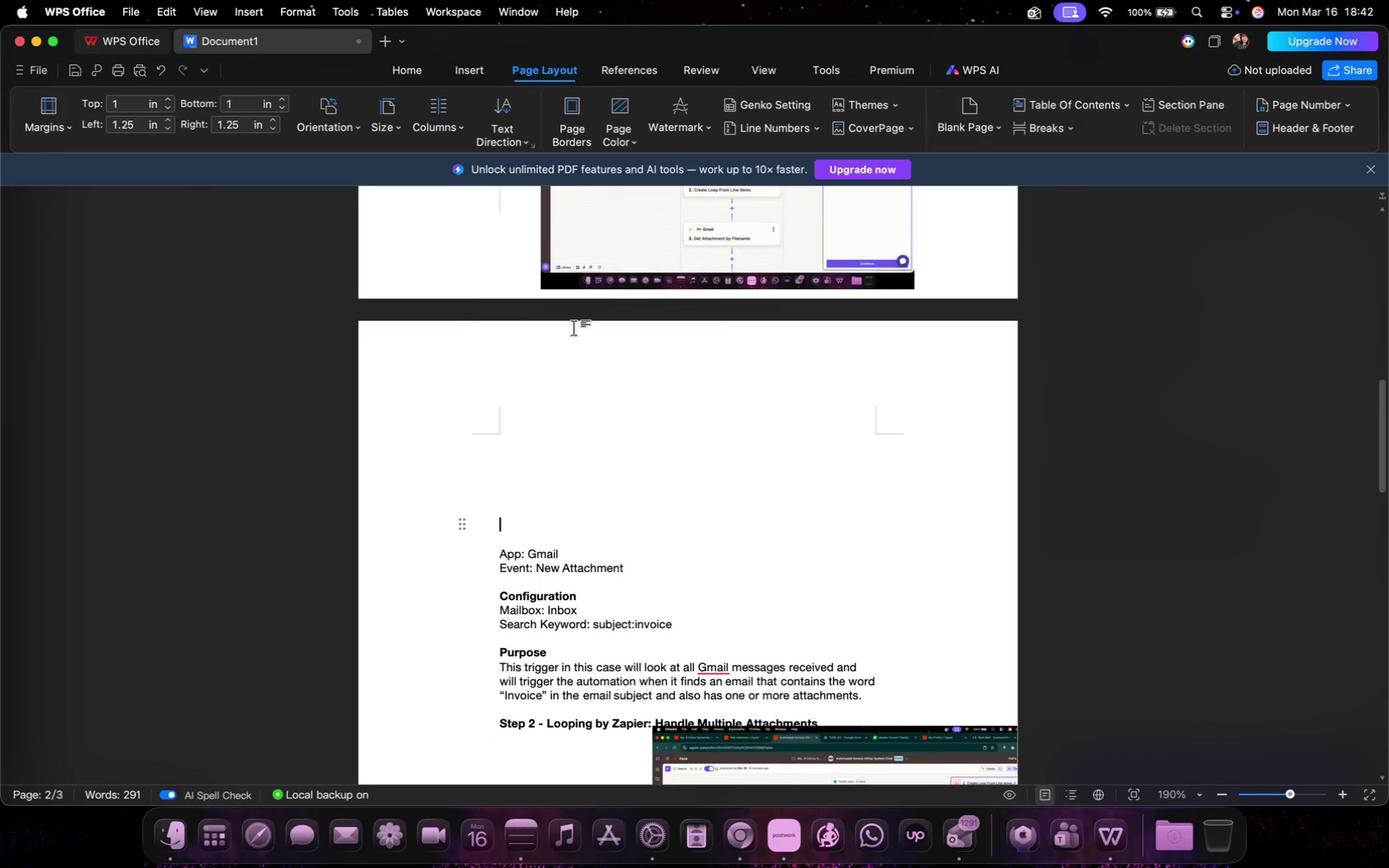 
key(Backspace)
 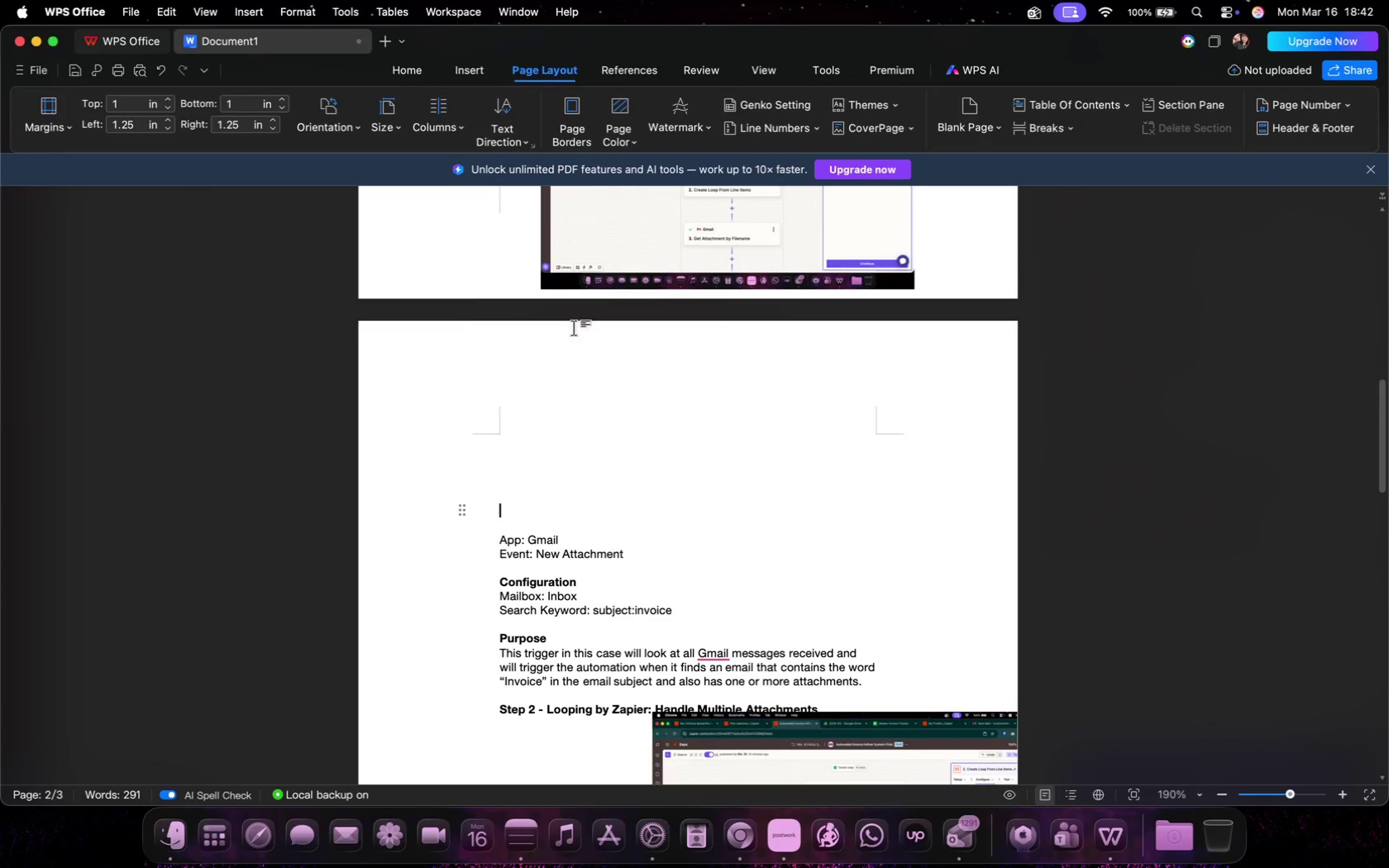 
key(Backspace)
 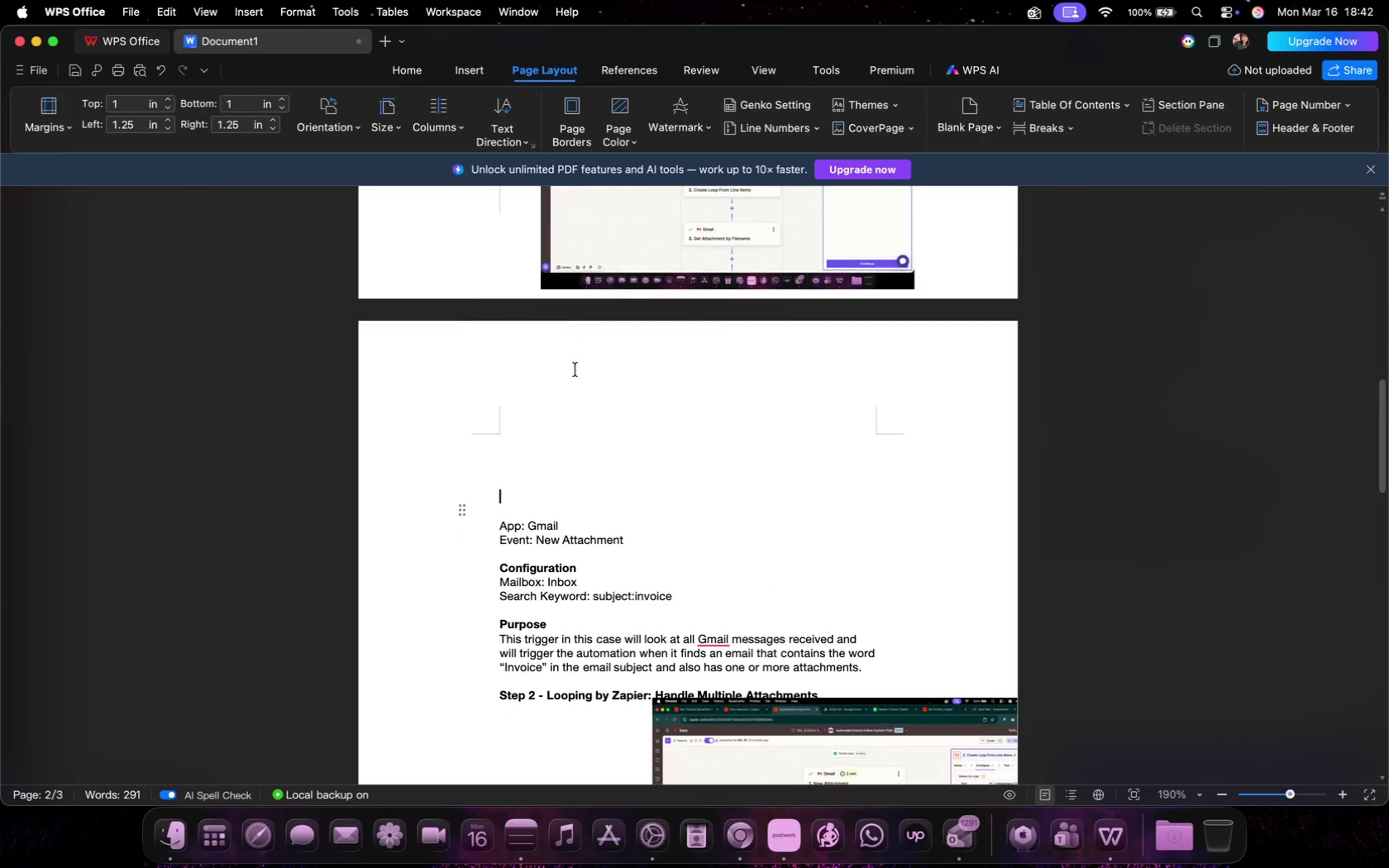 
key(Backspace)
 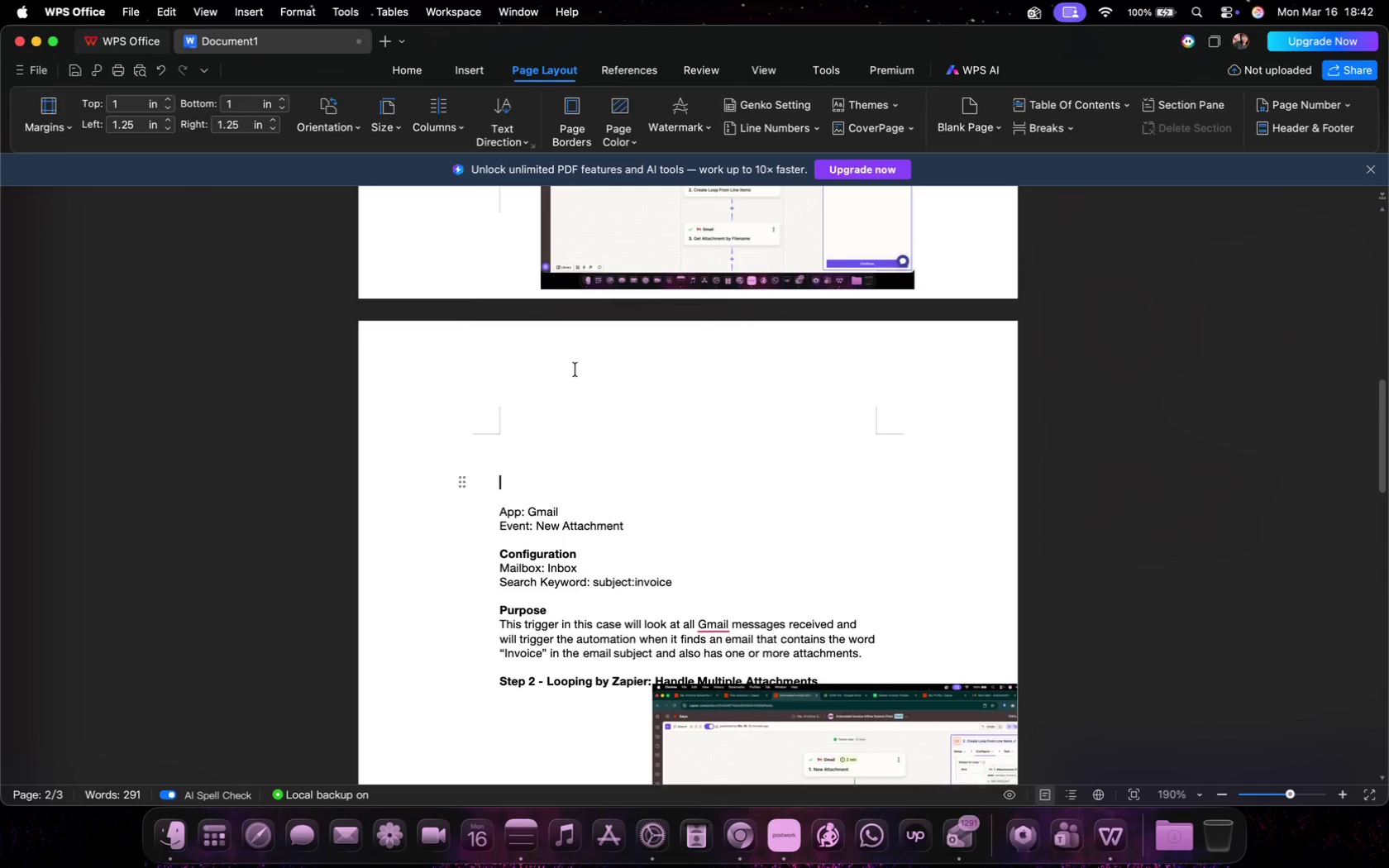 
key(Backspace)
 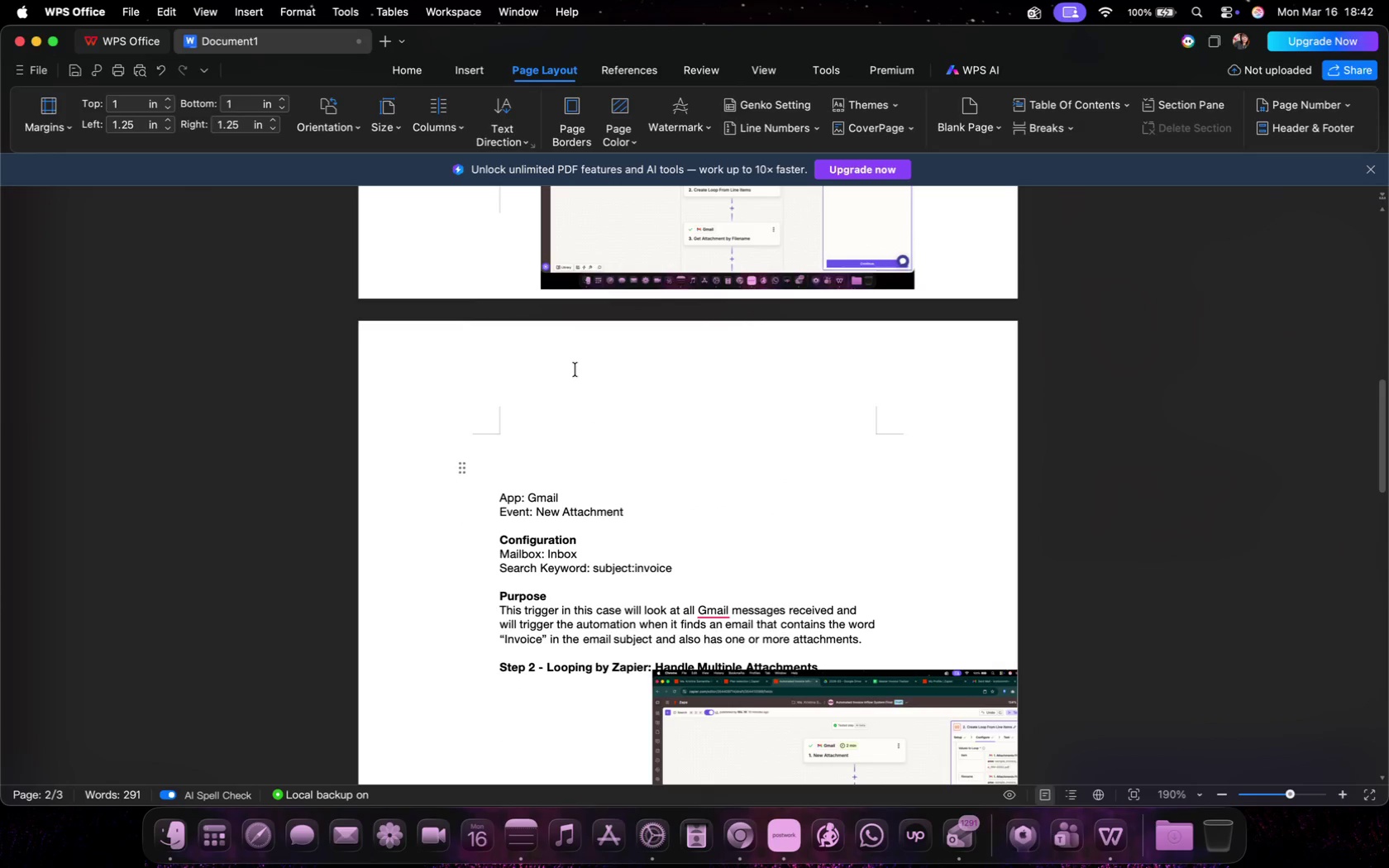 
key(Backspace)
 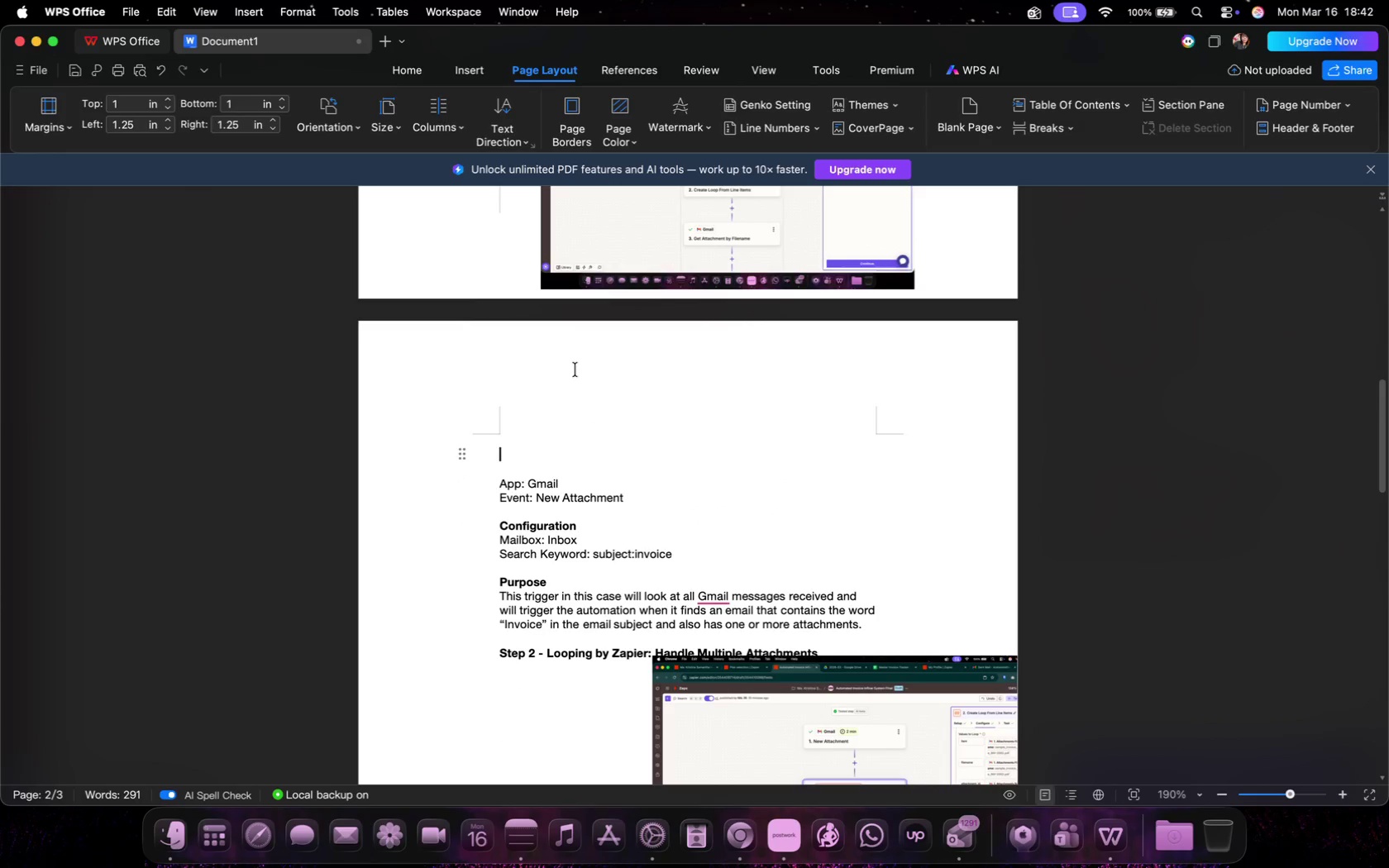 
key(Backspace)
 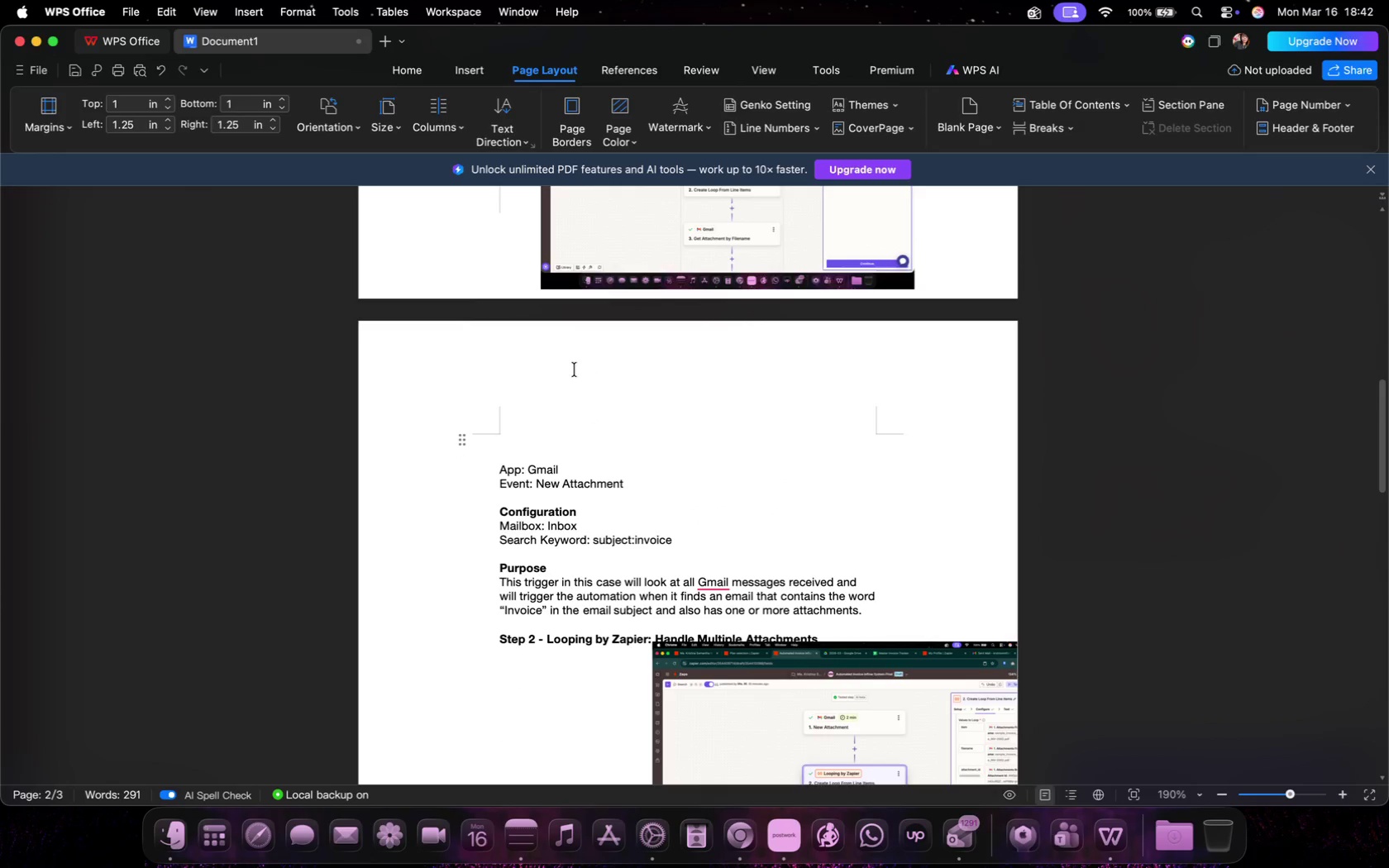 
key(Backspace)
 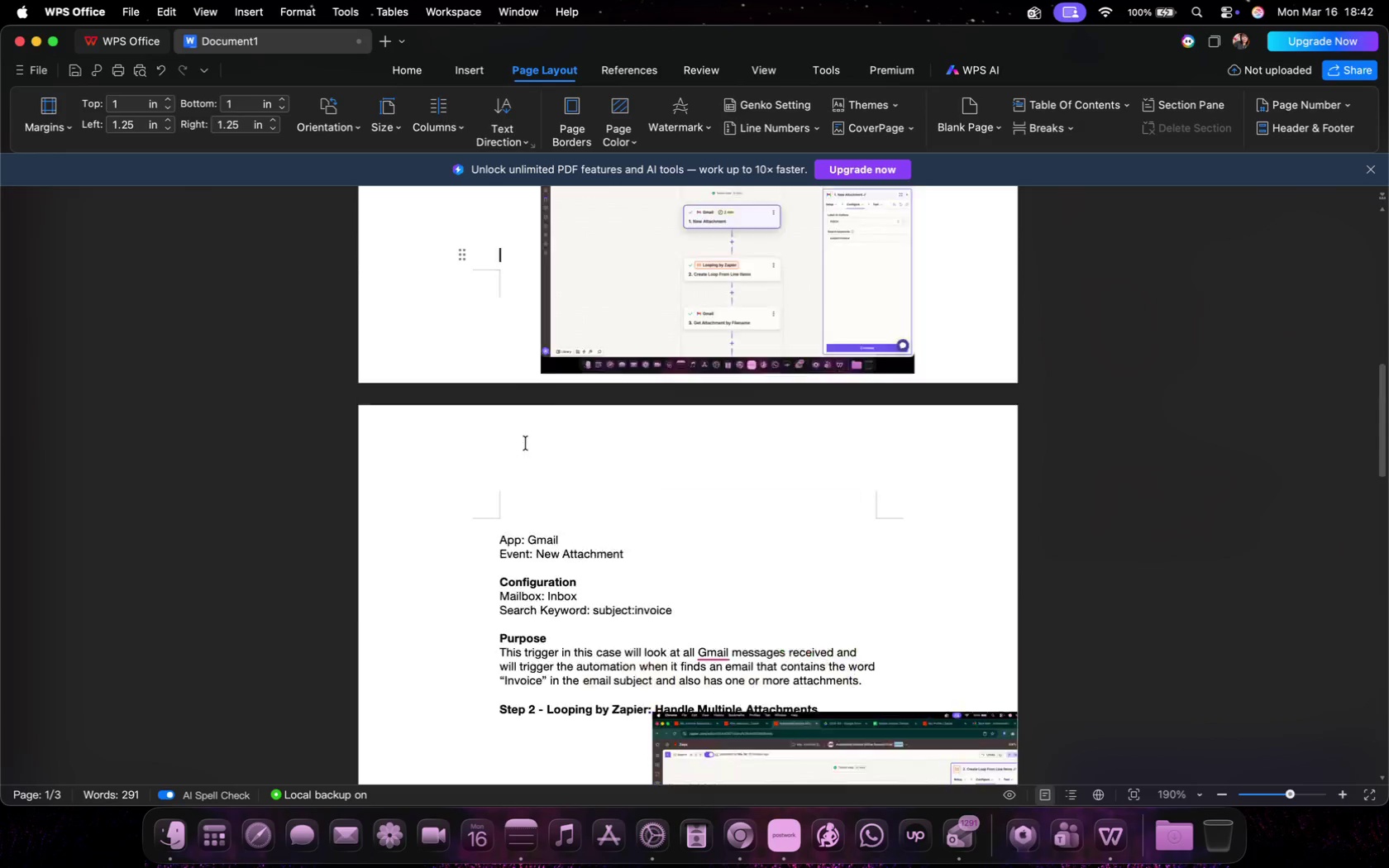 
scroll: coordinate [526, 443], scroll_direction: up, amount: 13.0
 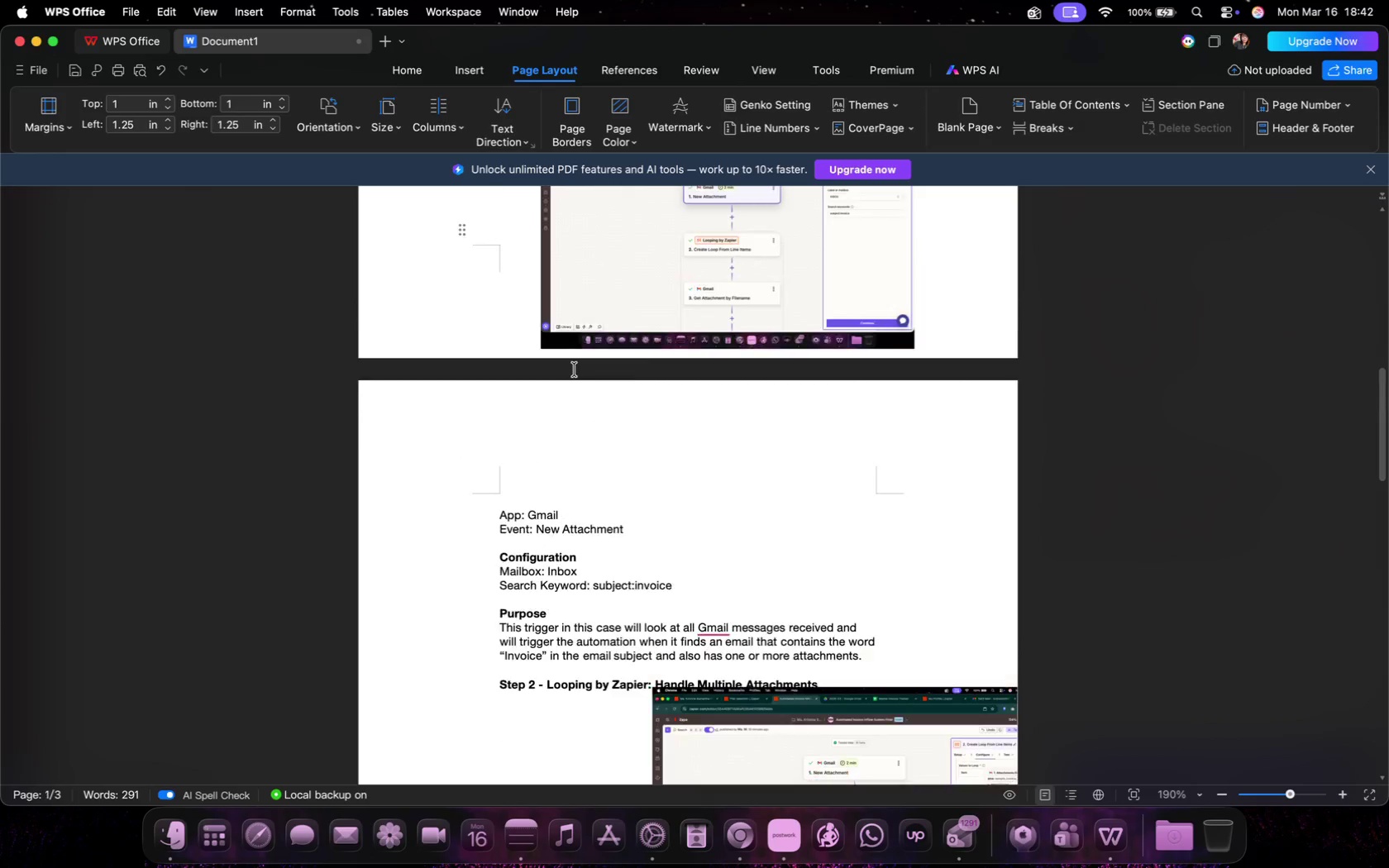 
scroll: coordinate [524, 442], scroll_direction: down, amount: 29.0
 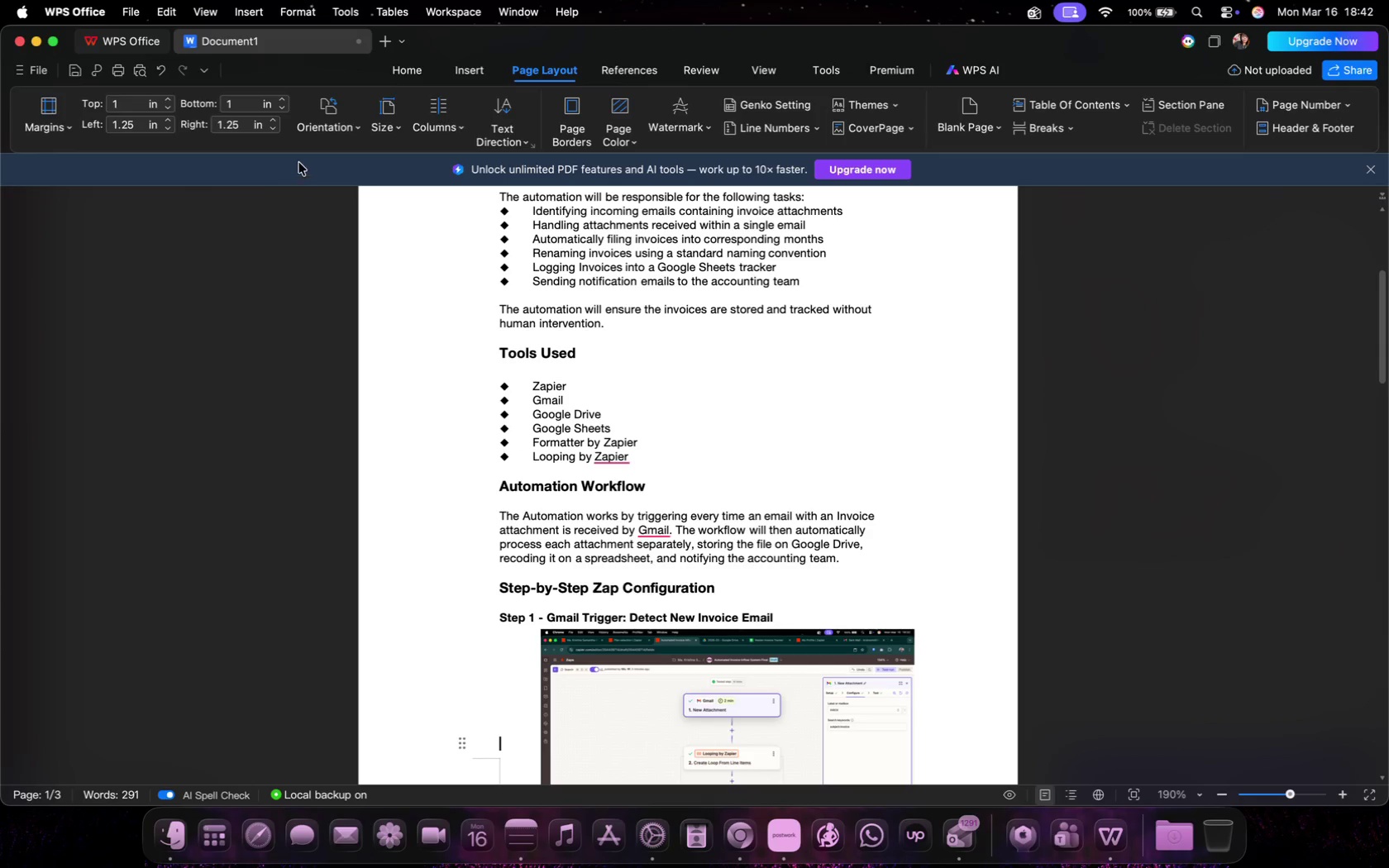 
left_click([339, 122])
 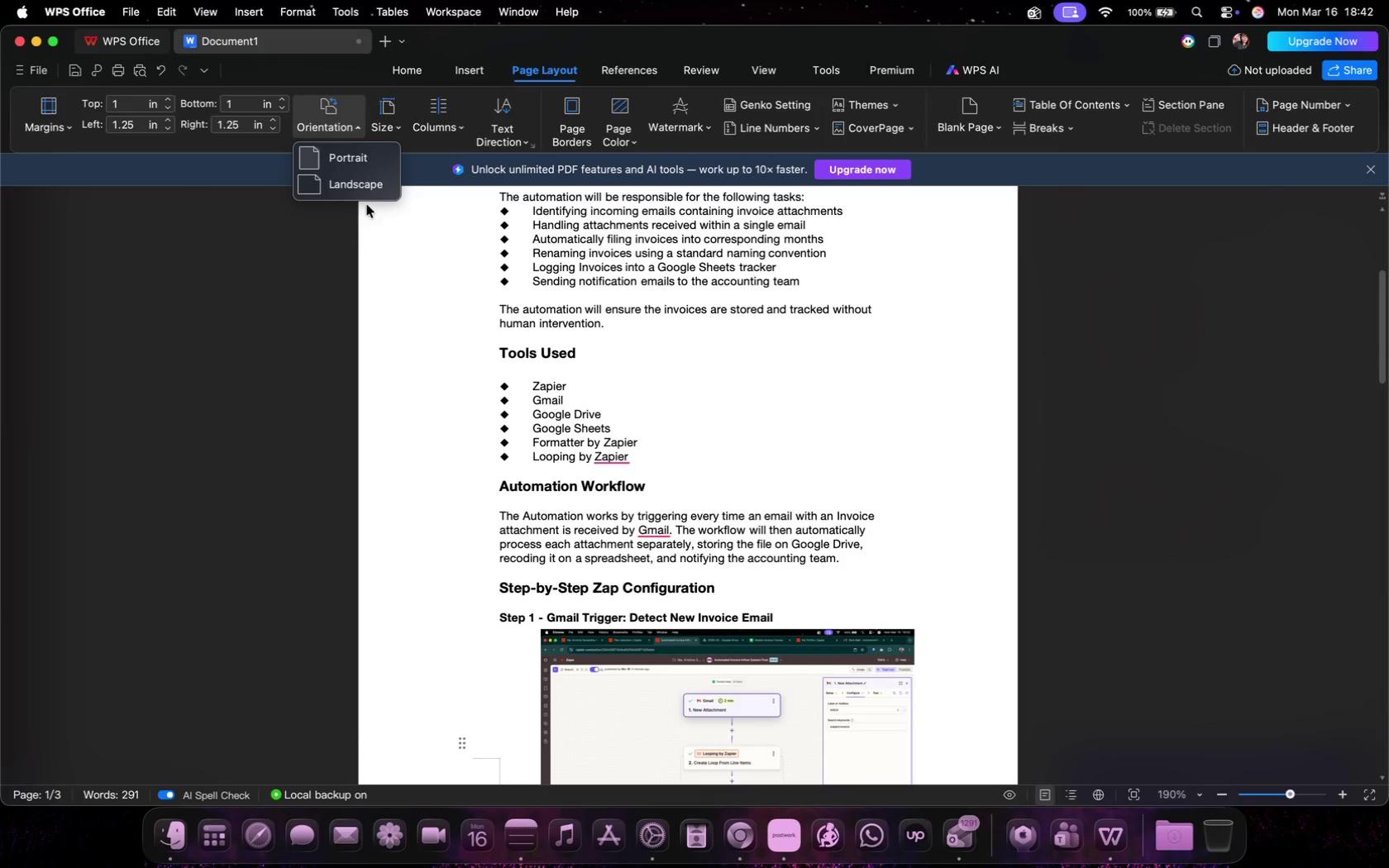 
left_click([391, 107])
 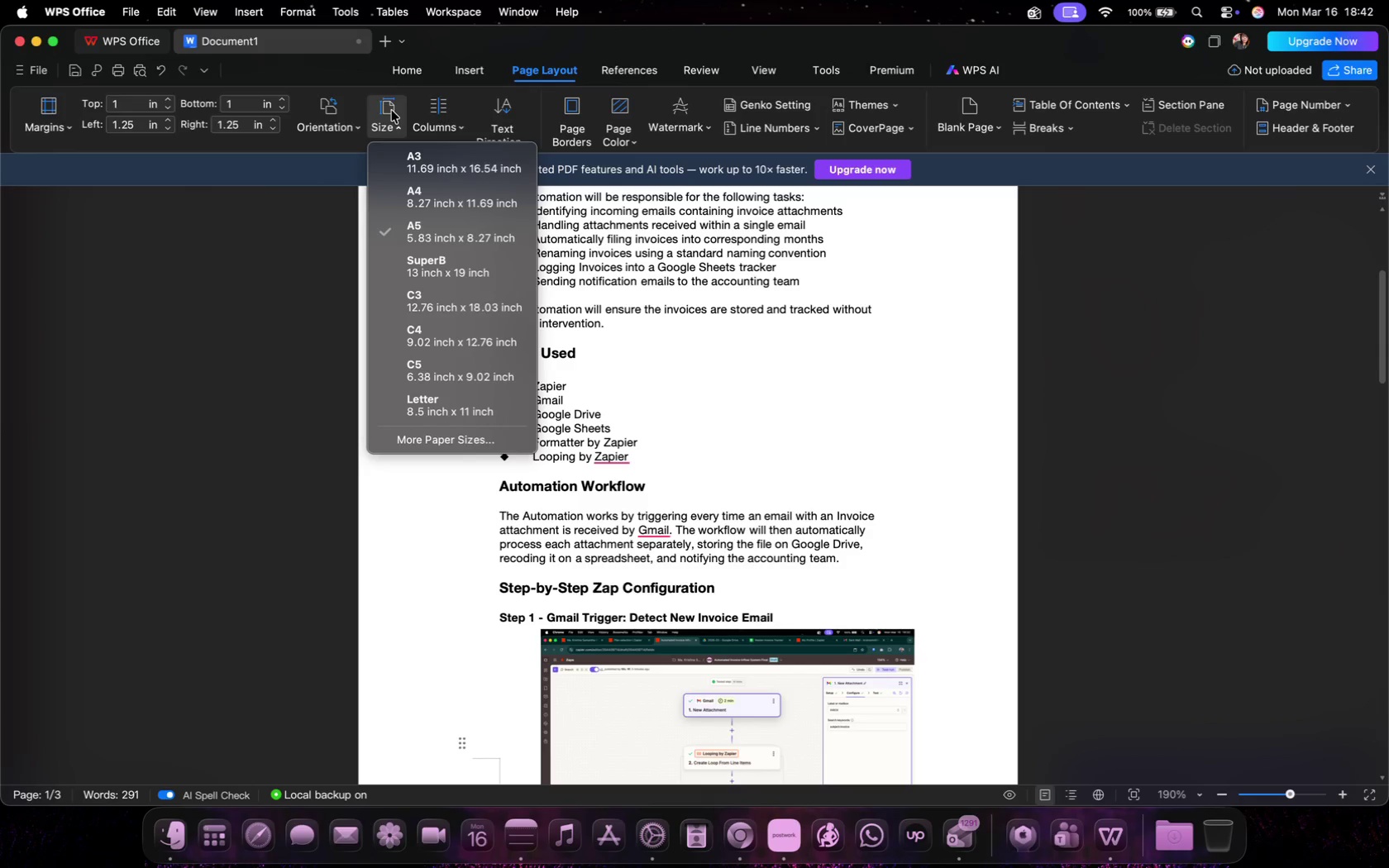 
left_click([416, 204])
 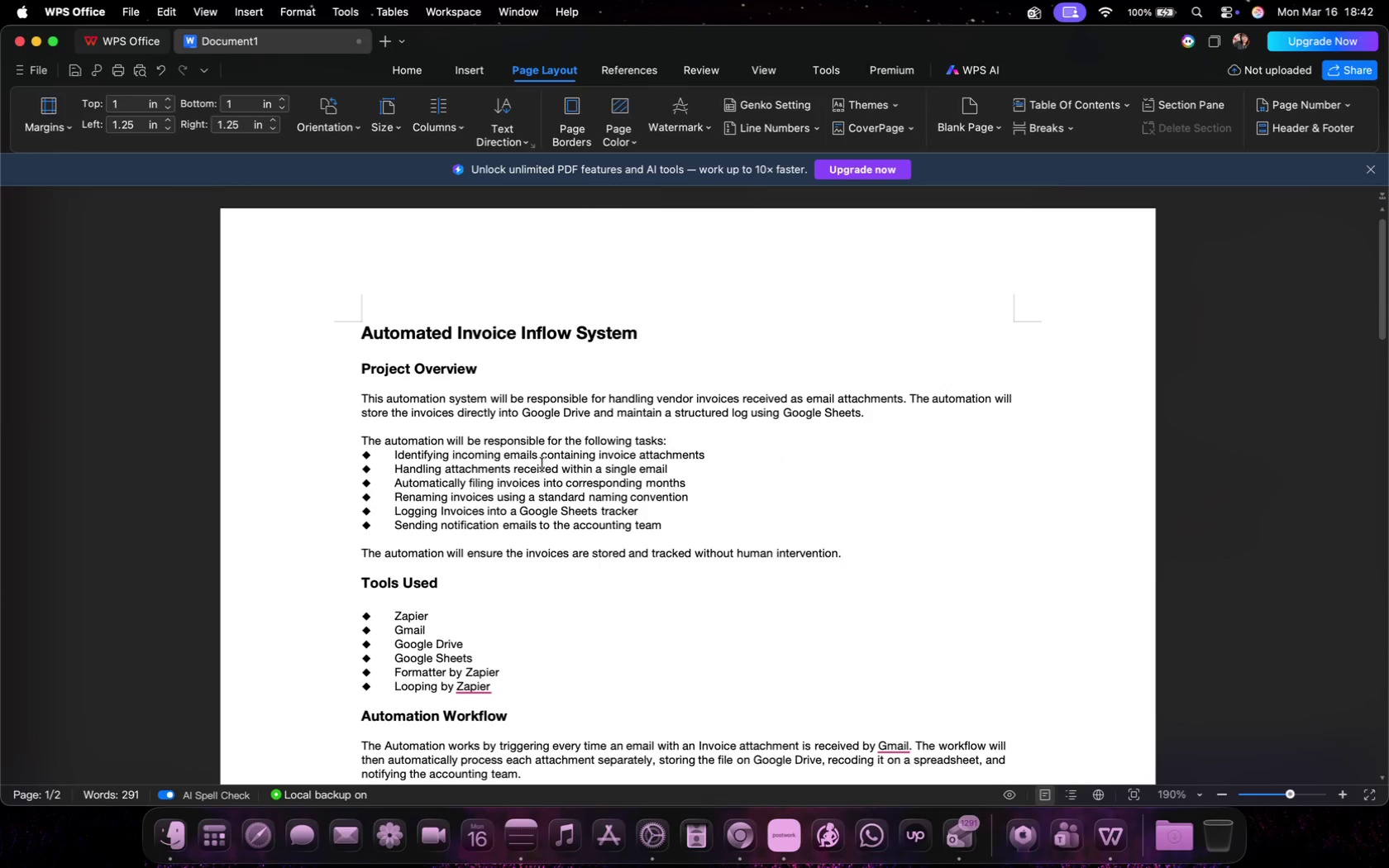 
scroll: coordinate [542, 465], scroll_direction: down, amount: 54.0
 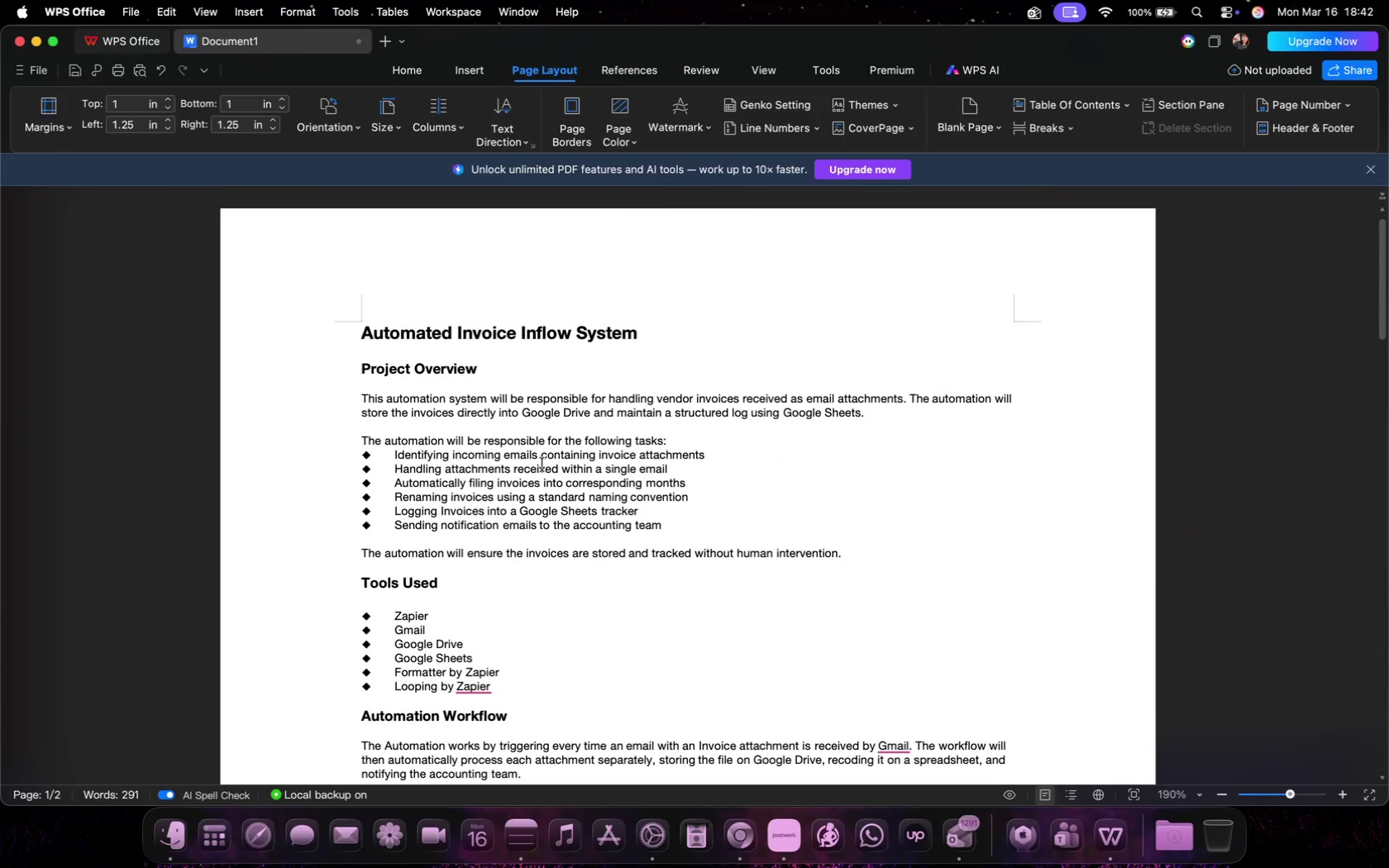 
scroll: coordinate [542, 465], scroll_direction: up, amount: 25.0
 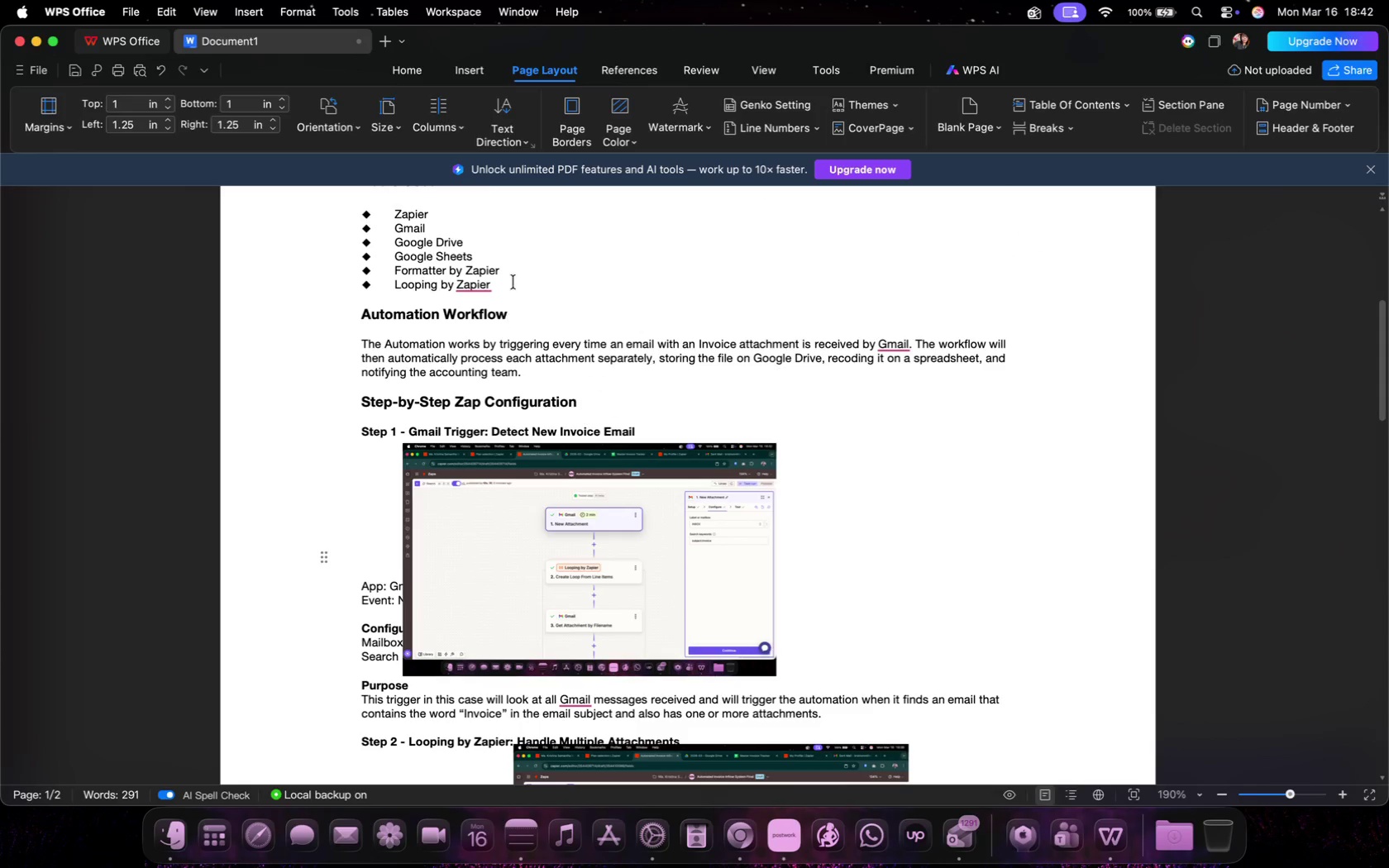 
left_click([377, 126])
 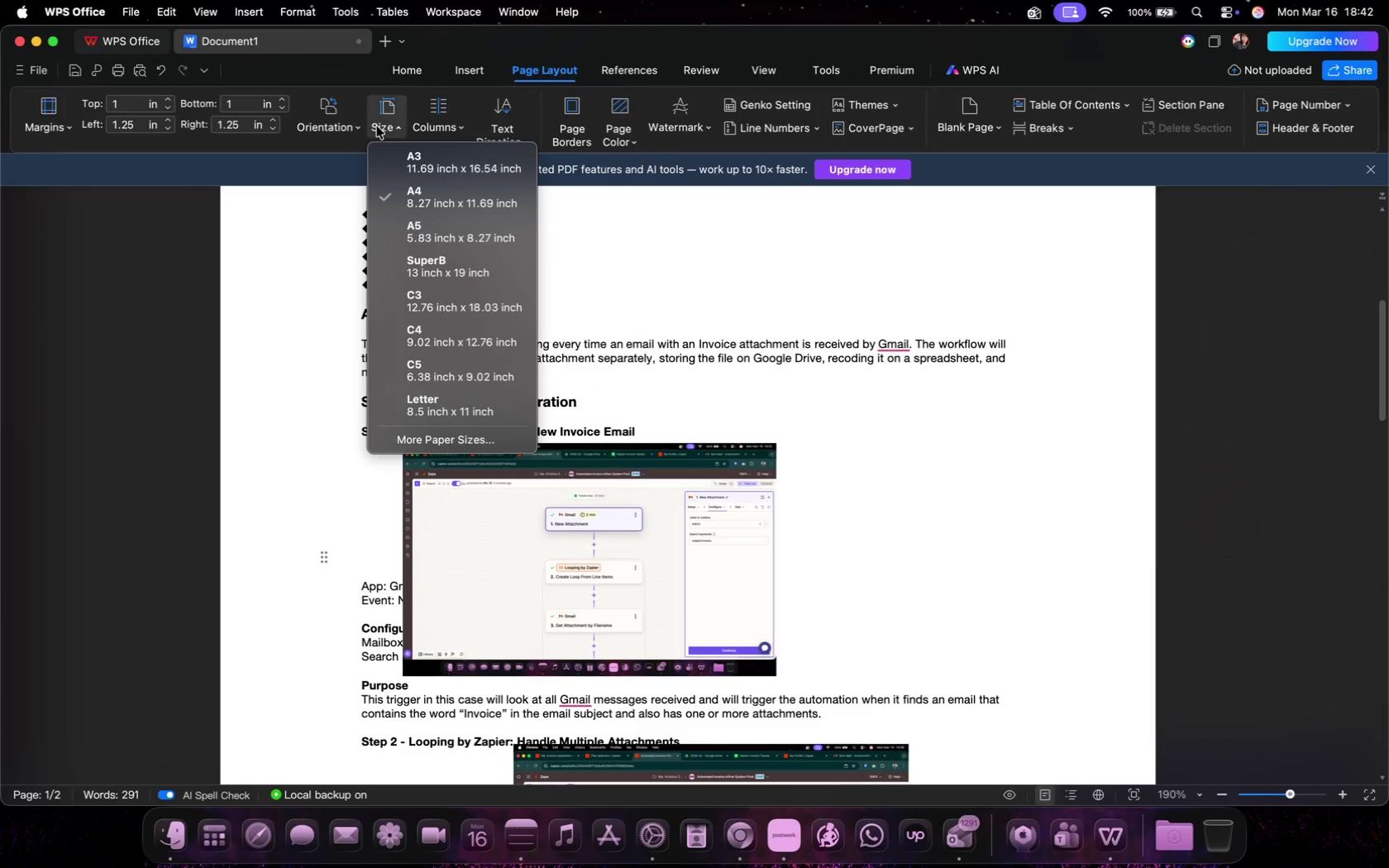 
left_click([396, 166])
 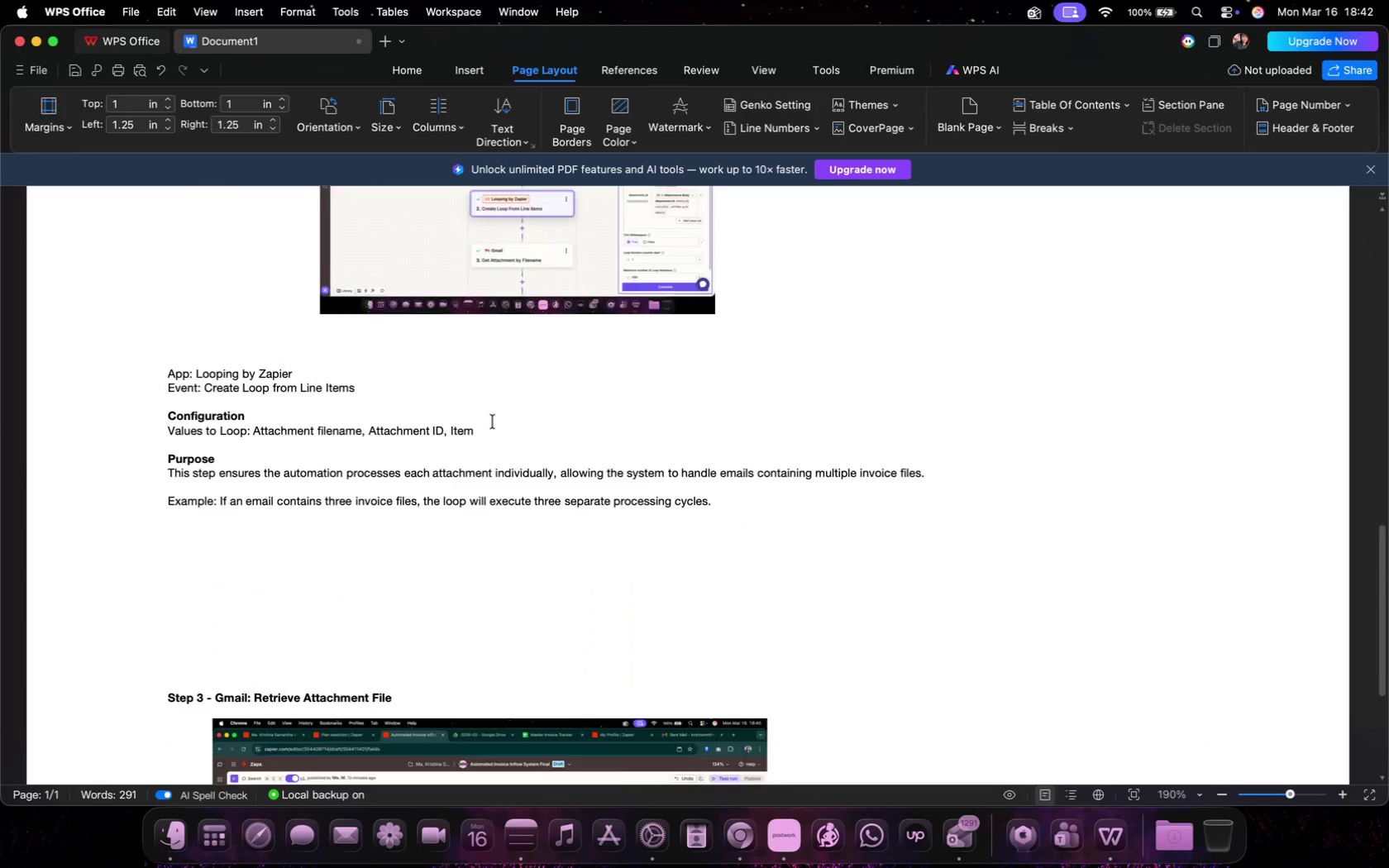 
scroll: coordinate [492, 421], scroll_direction: up, amount: 12.0
 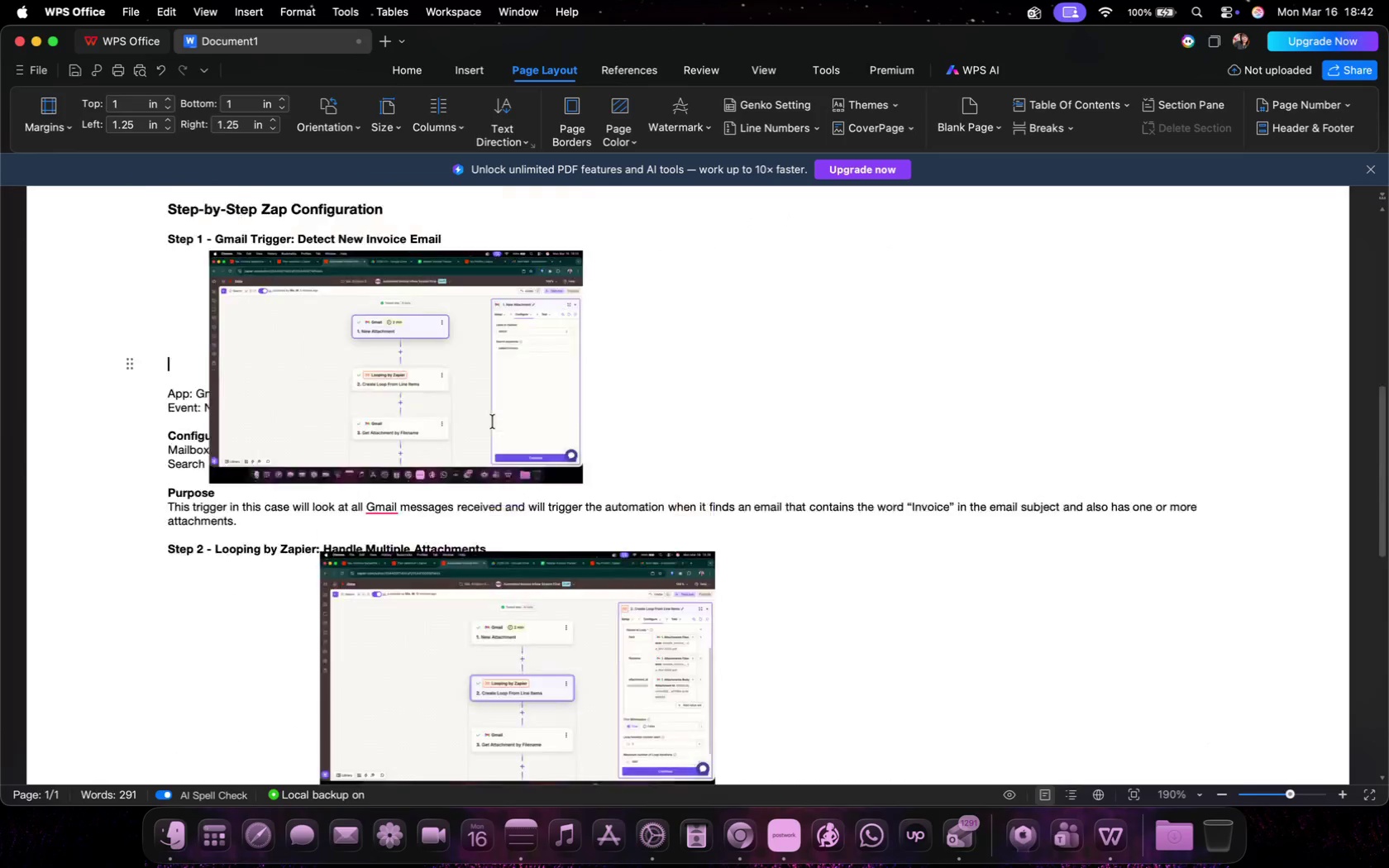 
hold_key(key=CommandLeft, duration=0.51)
hold_key(key=ControlLeft, duration=1.95)
scroll: coordinate [523, 430], scroll_direction: down, amount: 27.0
 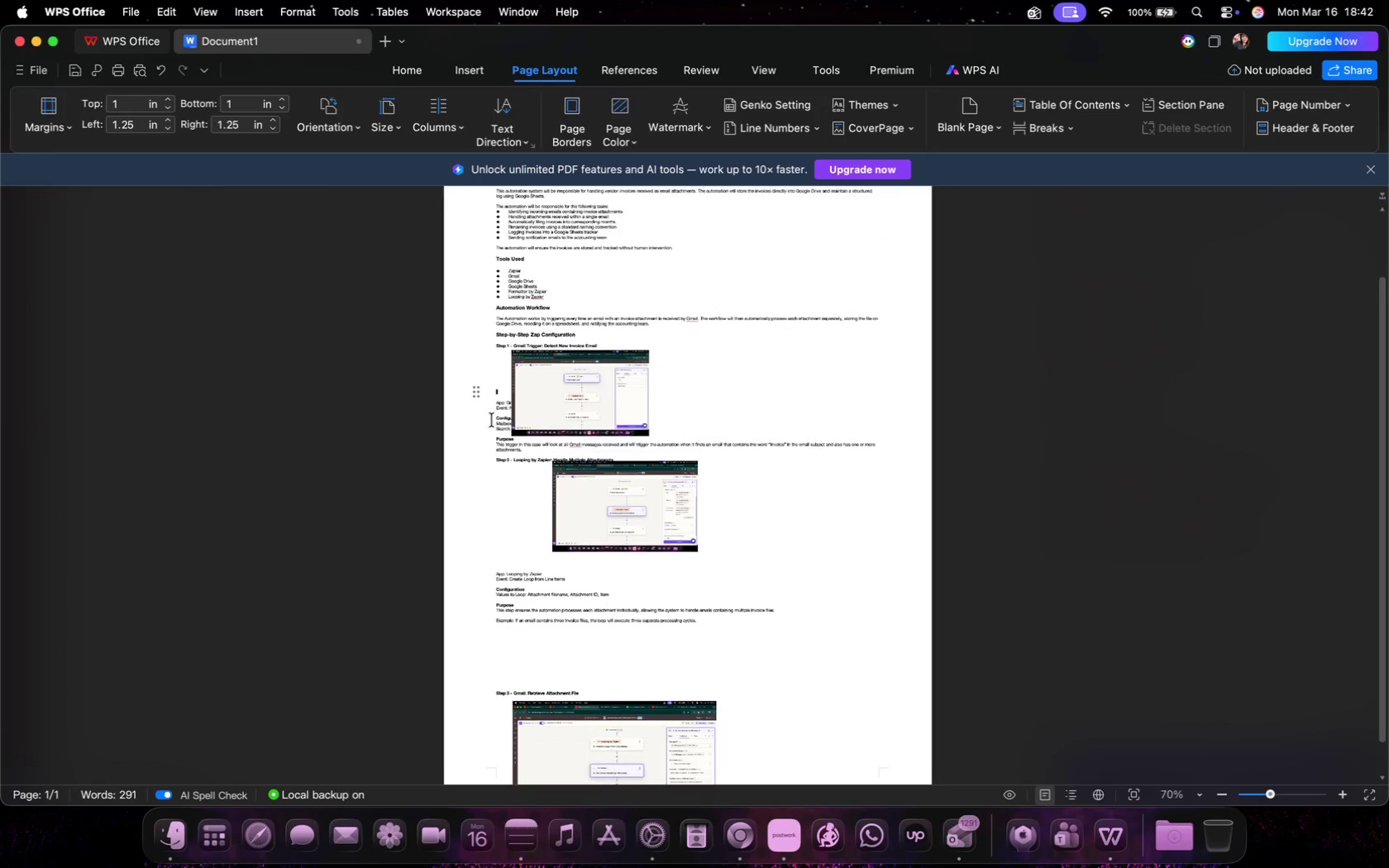 
hold_key(key=CommandLeft, duration=1.02)
scroll: coordinate [523, 430], scroll_direction: down, amount: 8.0
 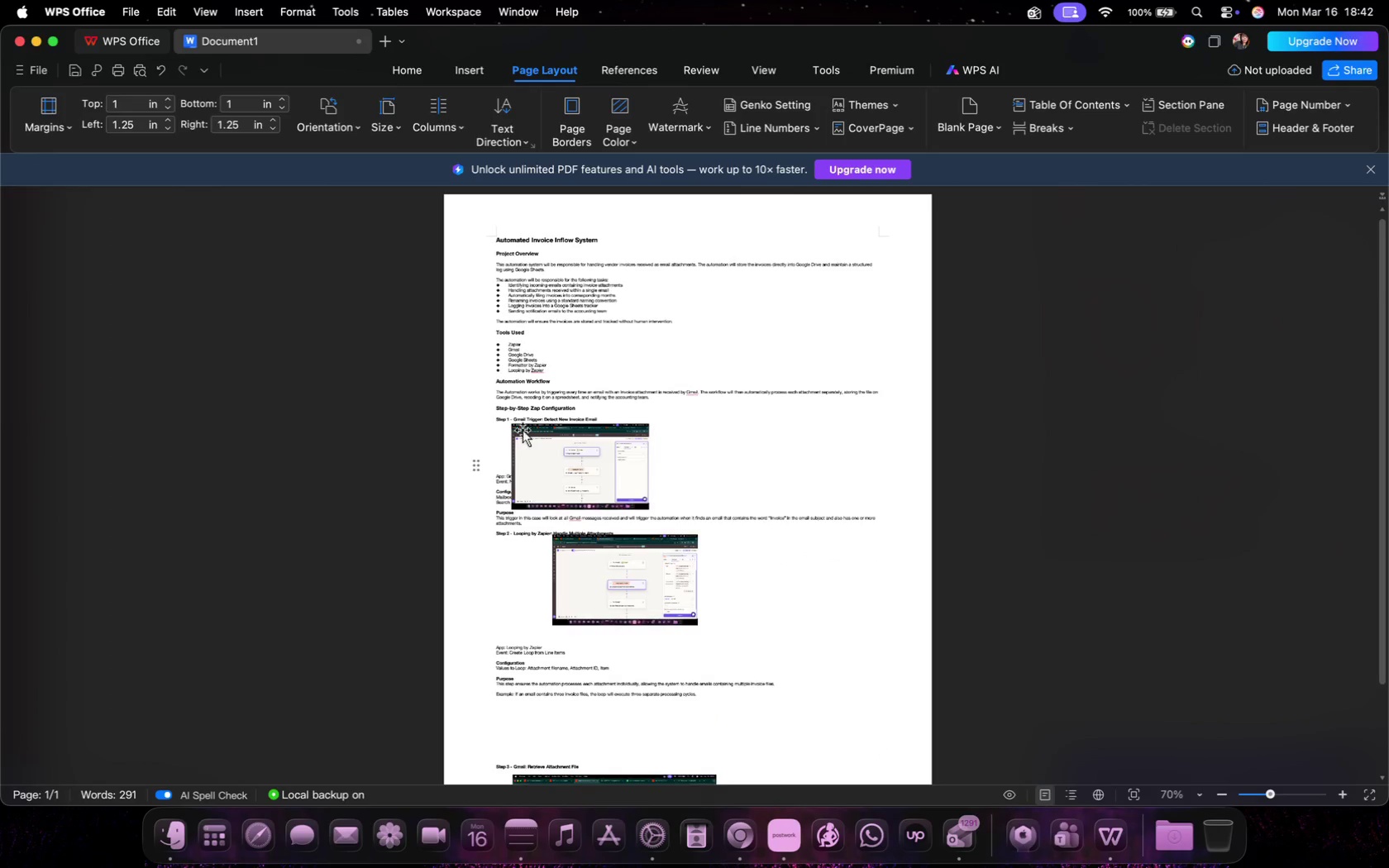 
hold_key(key=ControlLeft, duration=1.98)
scroll: coordinate [522, 432], scroll_direction: up, amount: 34.0
 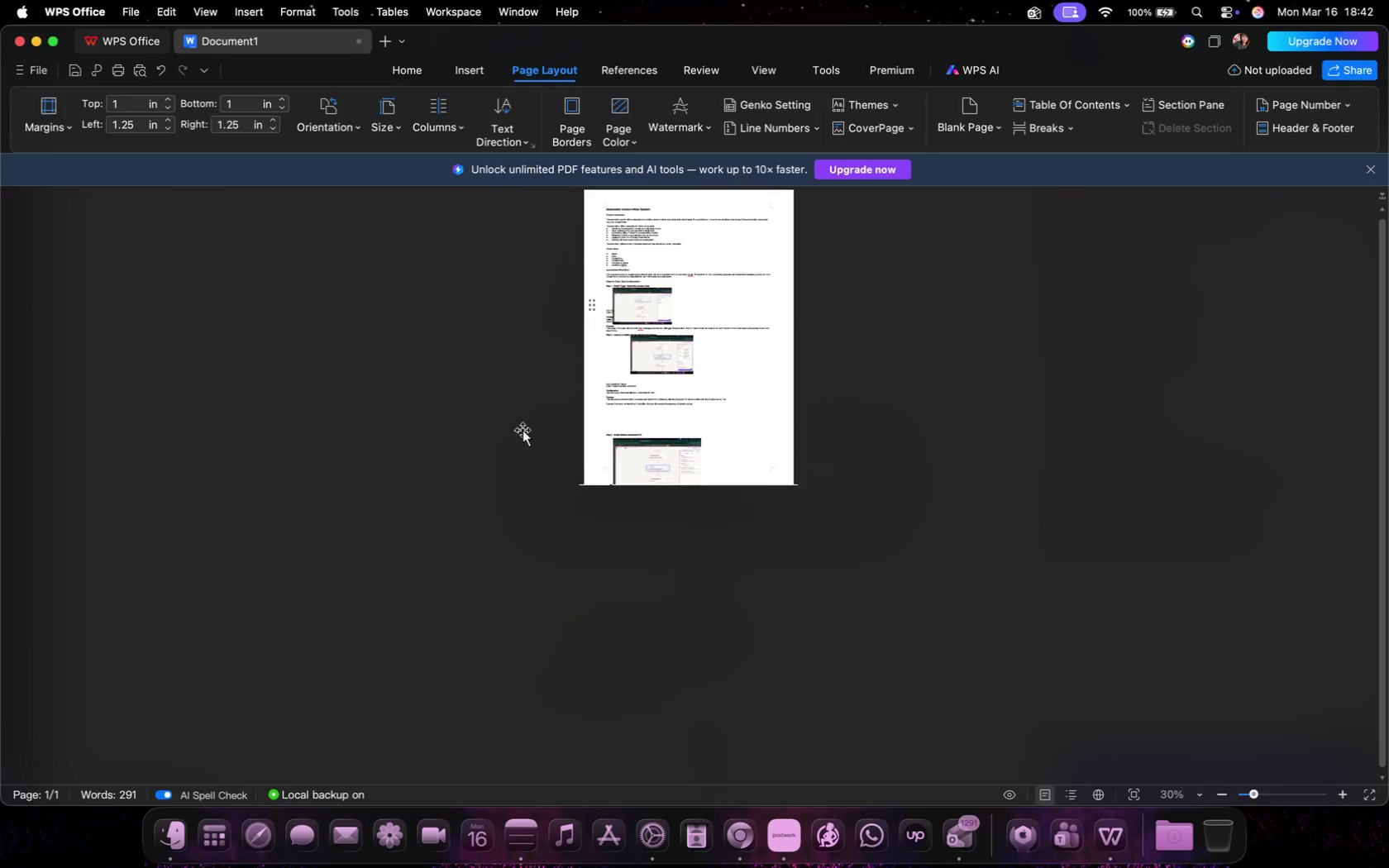 
scroll: coordinate [522, 432], scroll_direction: down, amount: 41.0
 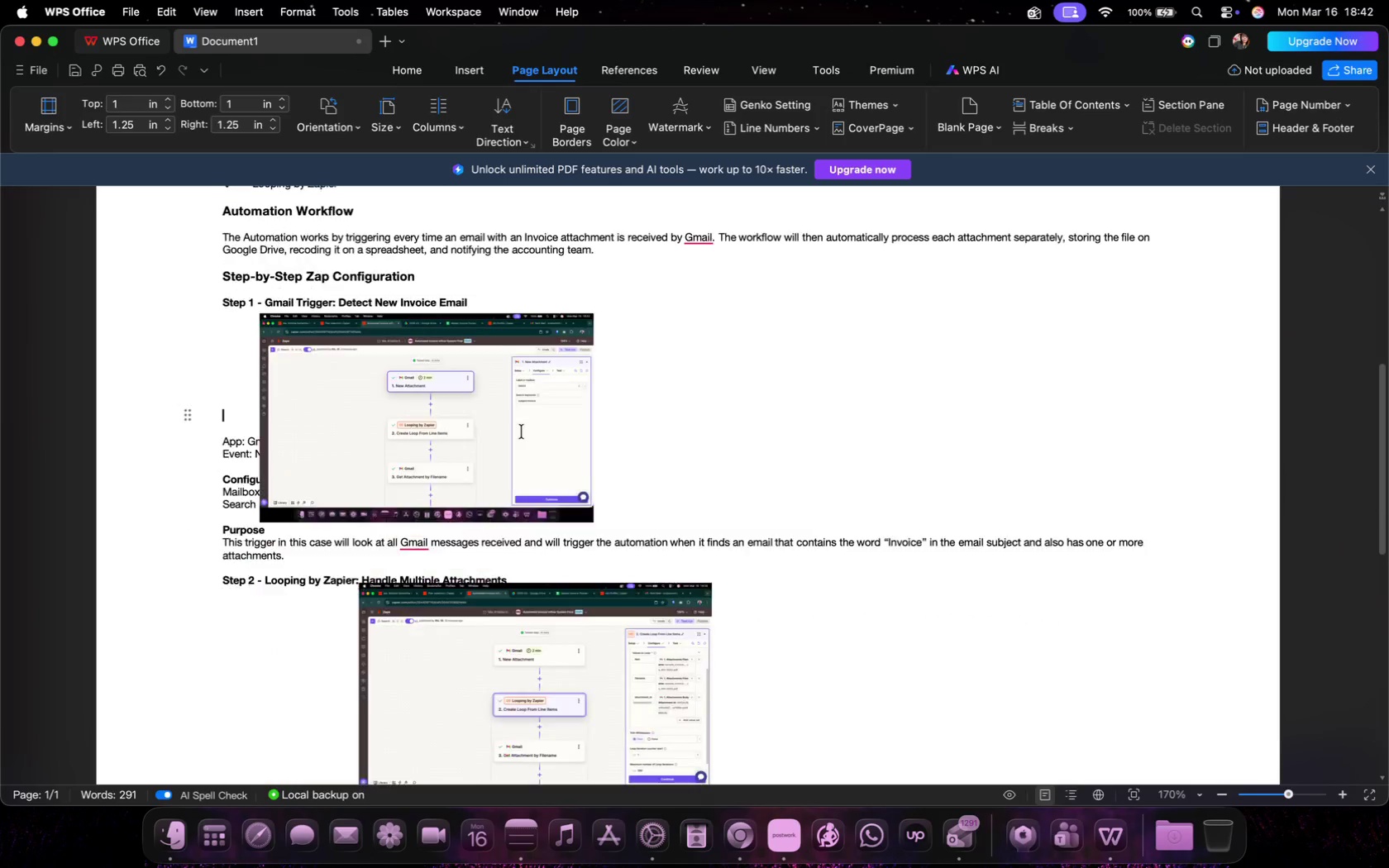 
left_click([456, 387])
 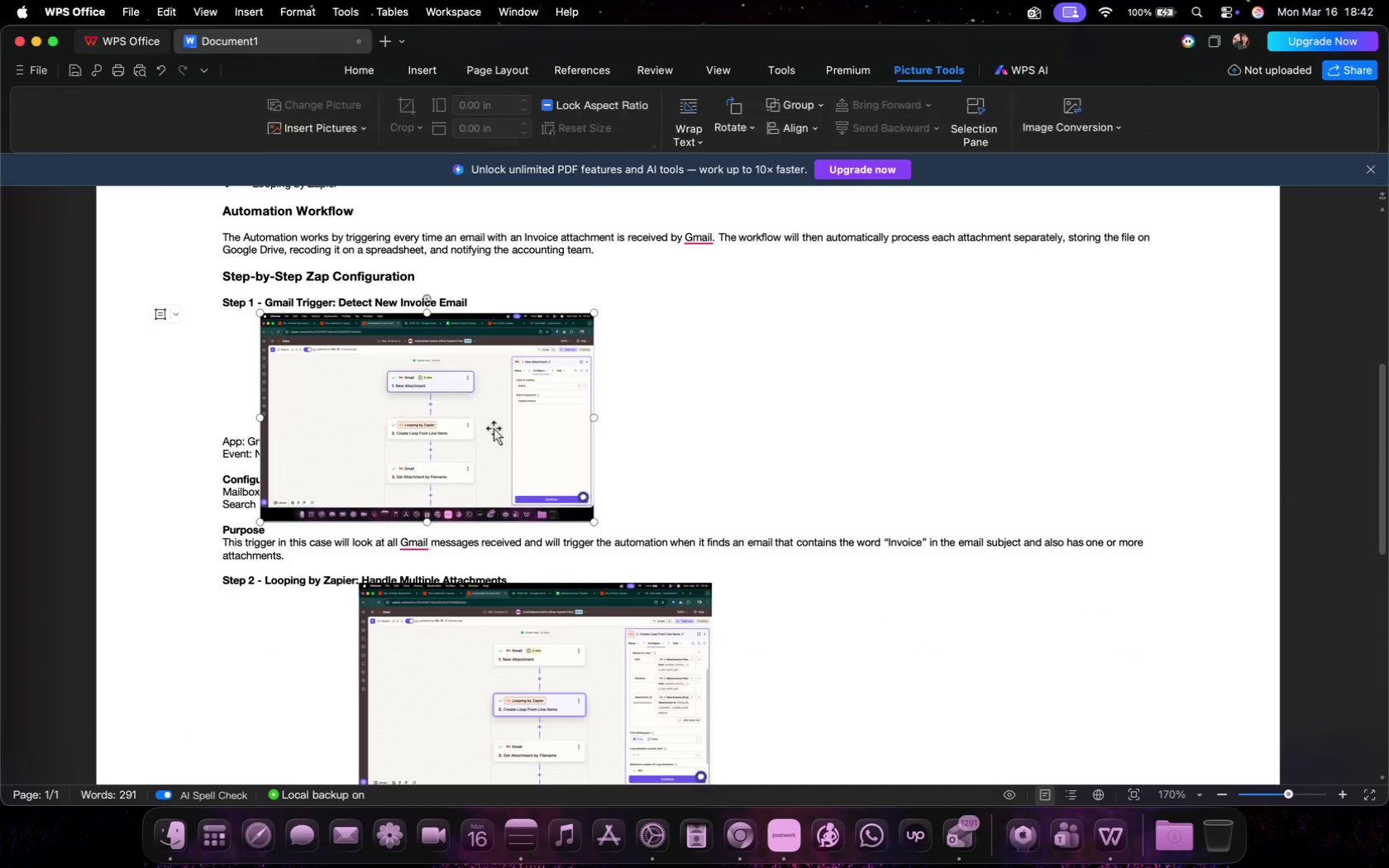 
left_click_drag(start_coordinate=[376, 422], to_coordinate=[478, 419])
 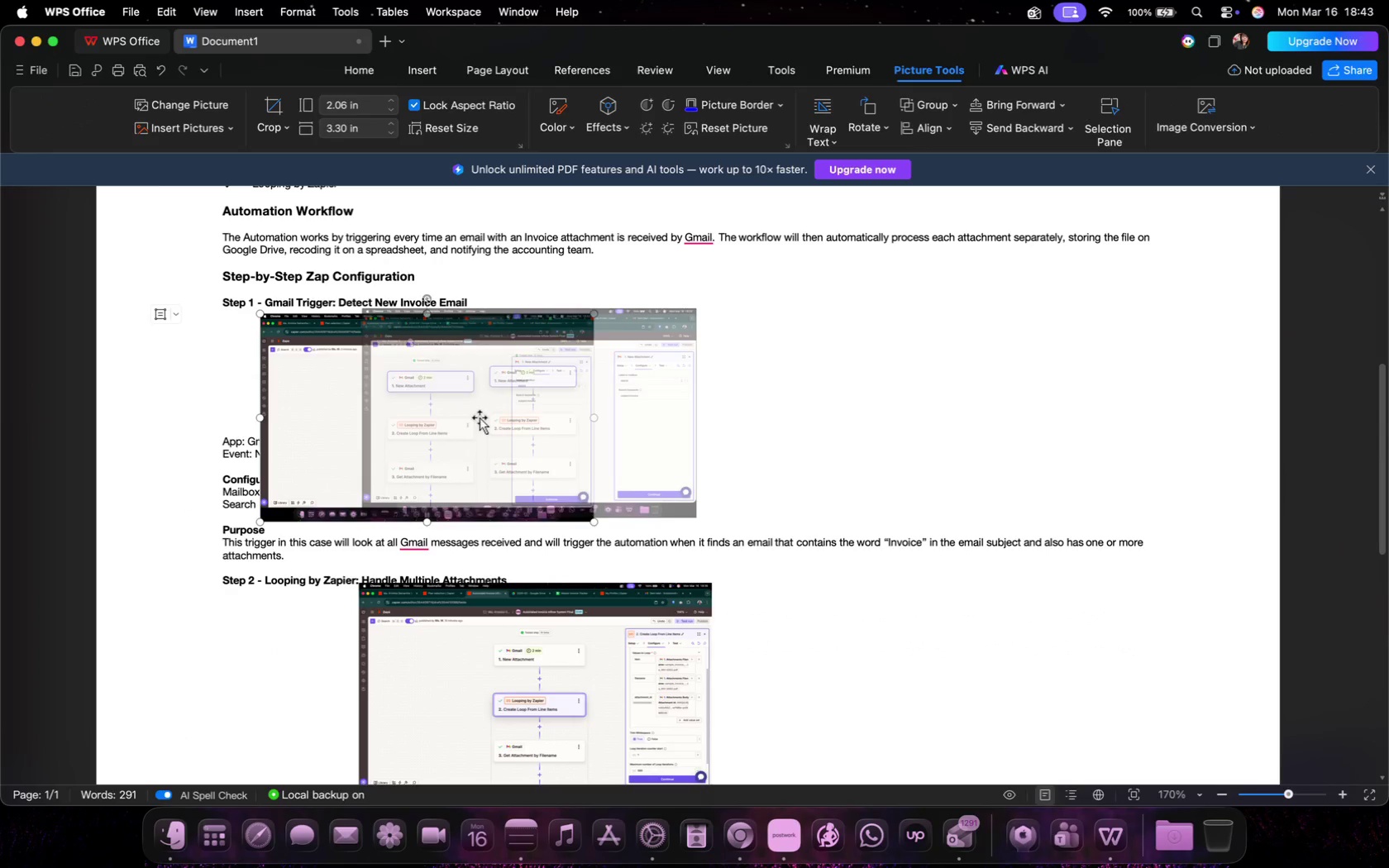 
left_click_drag(start_coordinate=[699, 527], to_coordinate=[684, 521])
 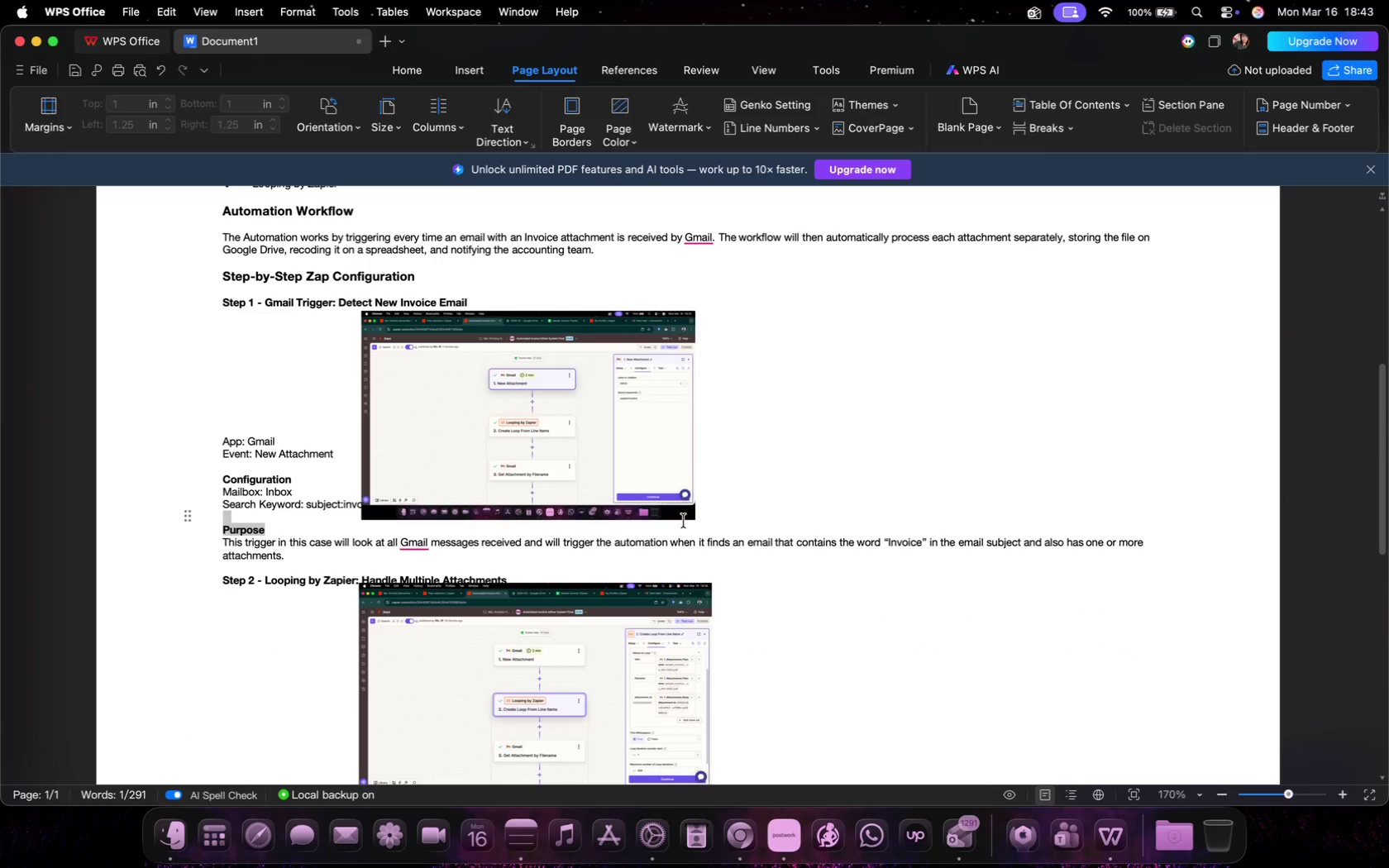 
left_click([618, 398])
 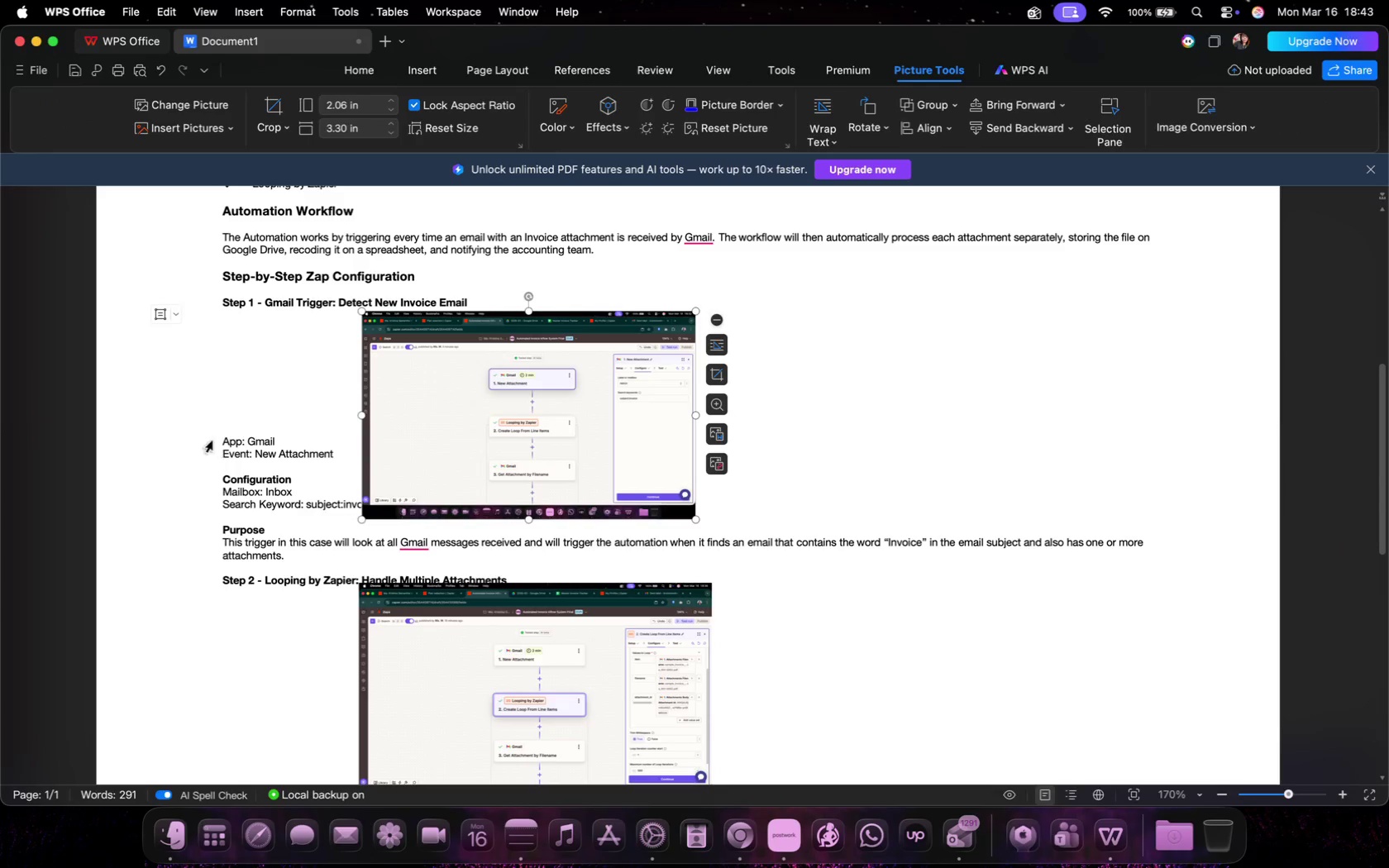 
double_click([214, 444])
 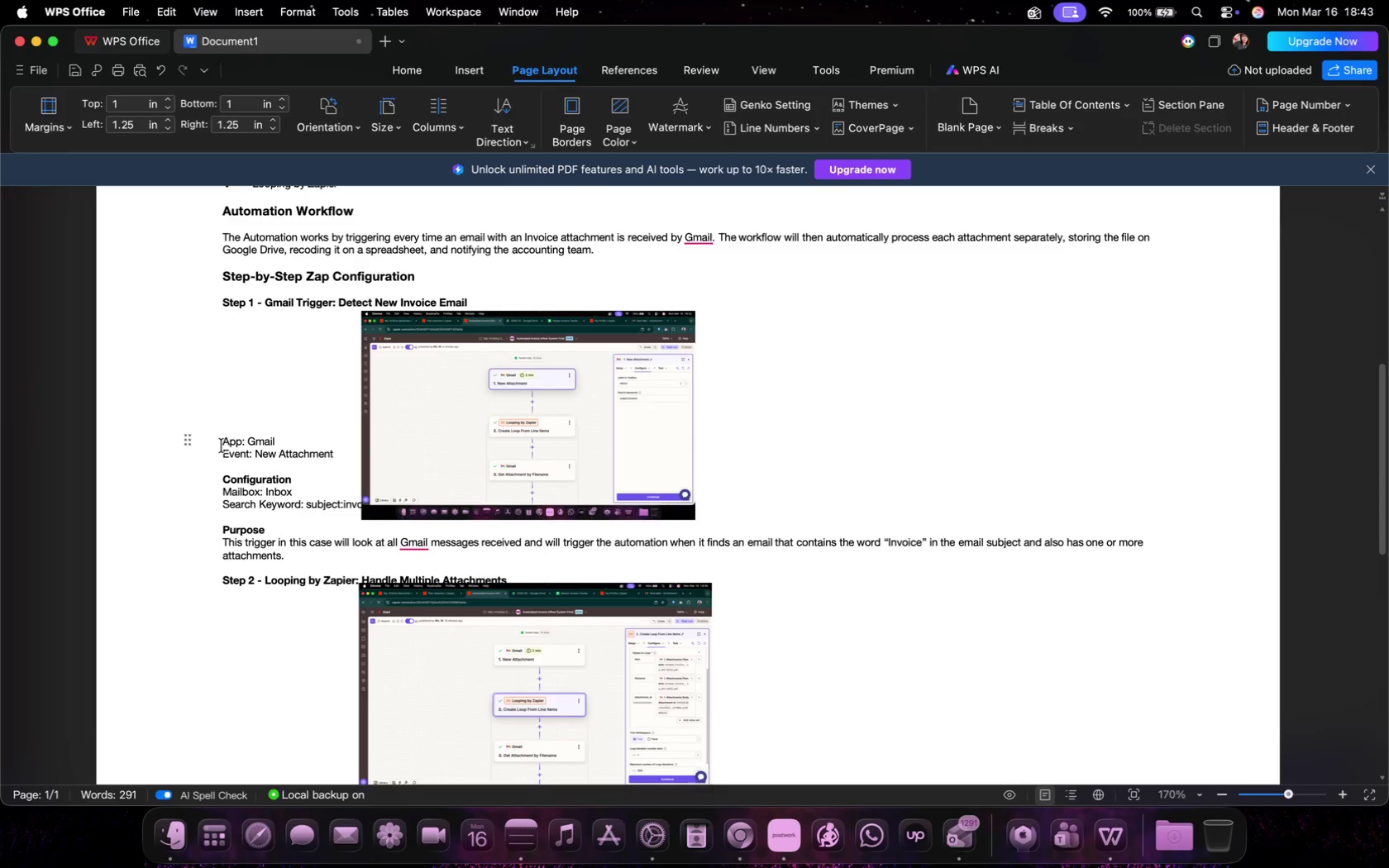 
key(Enter)
 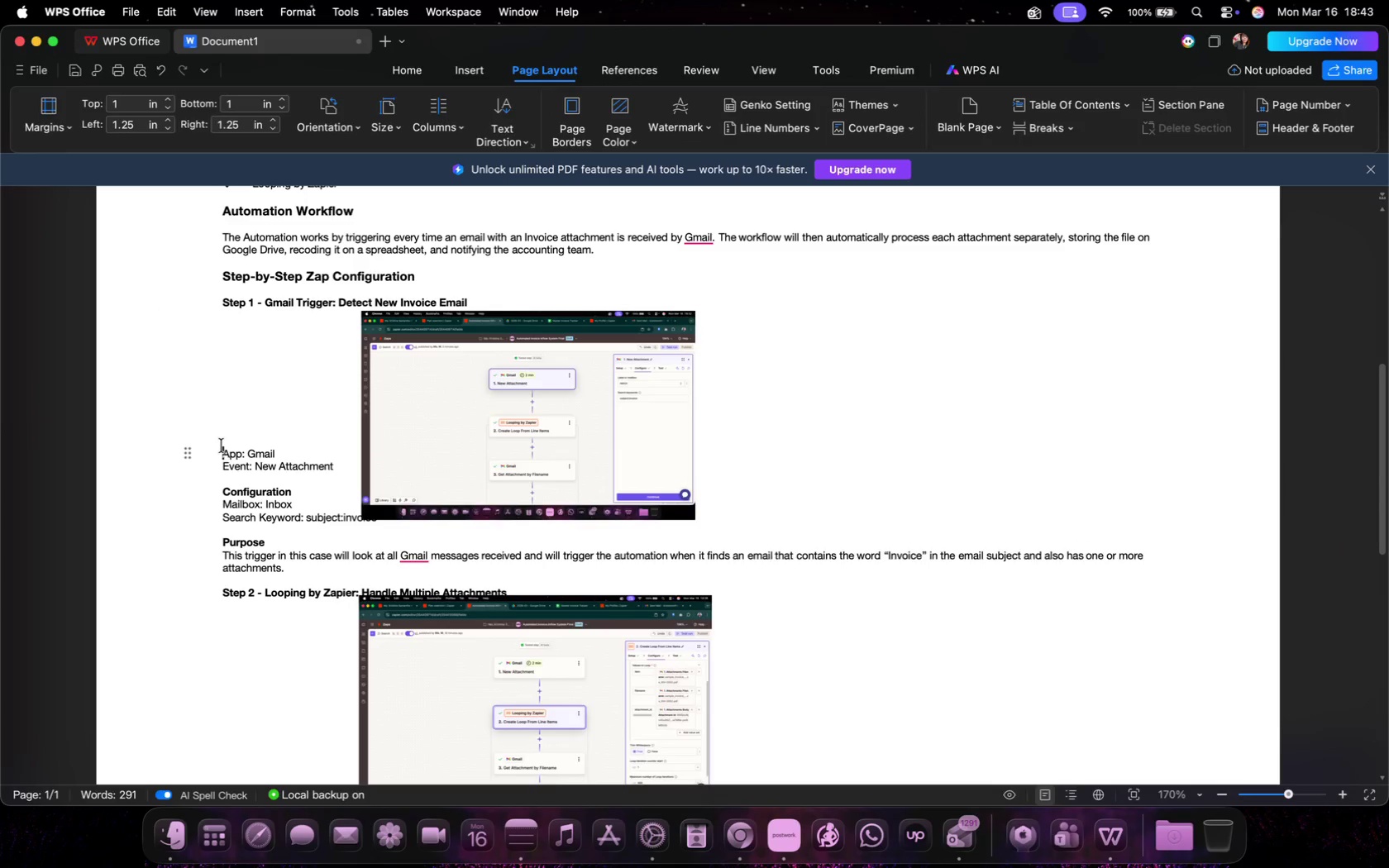 
key(Enter)
 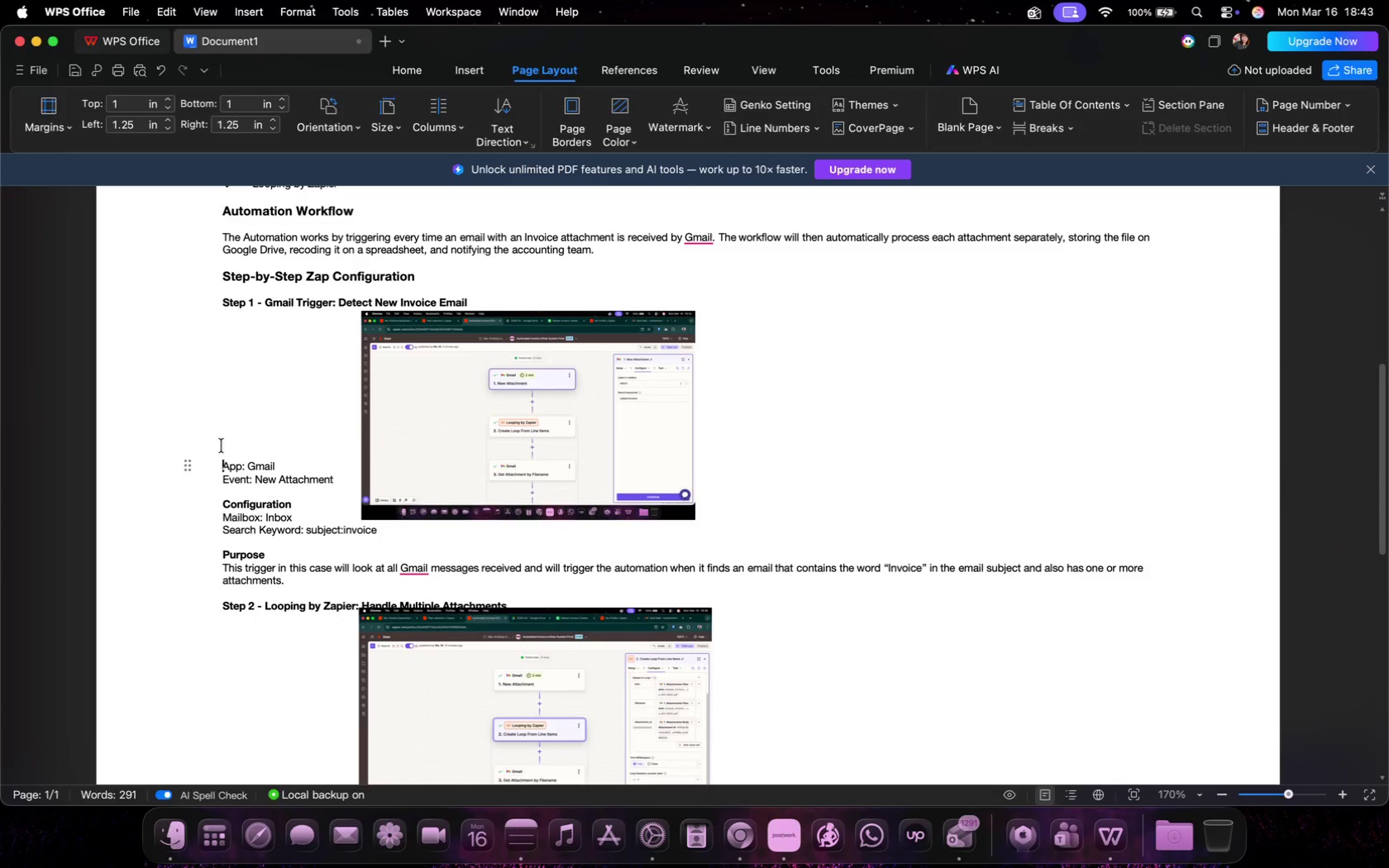 
key(Enter)
 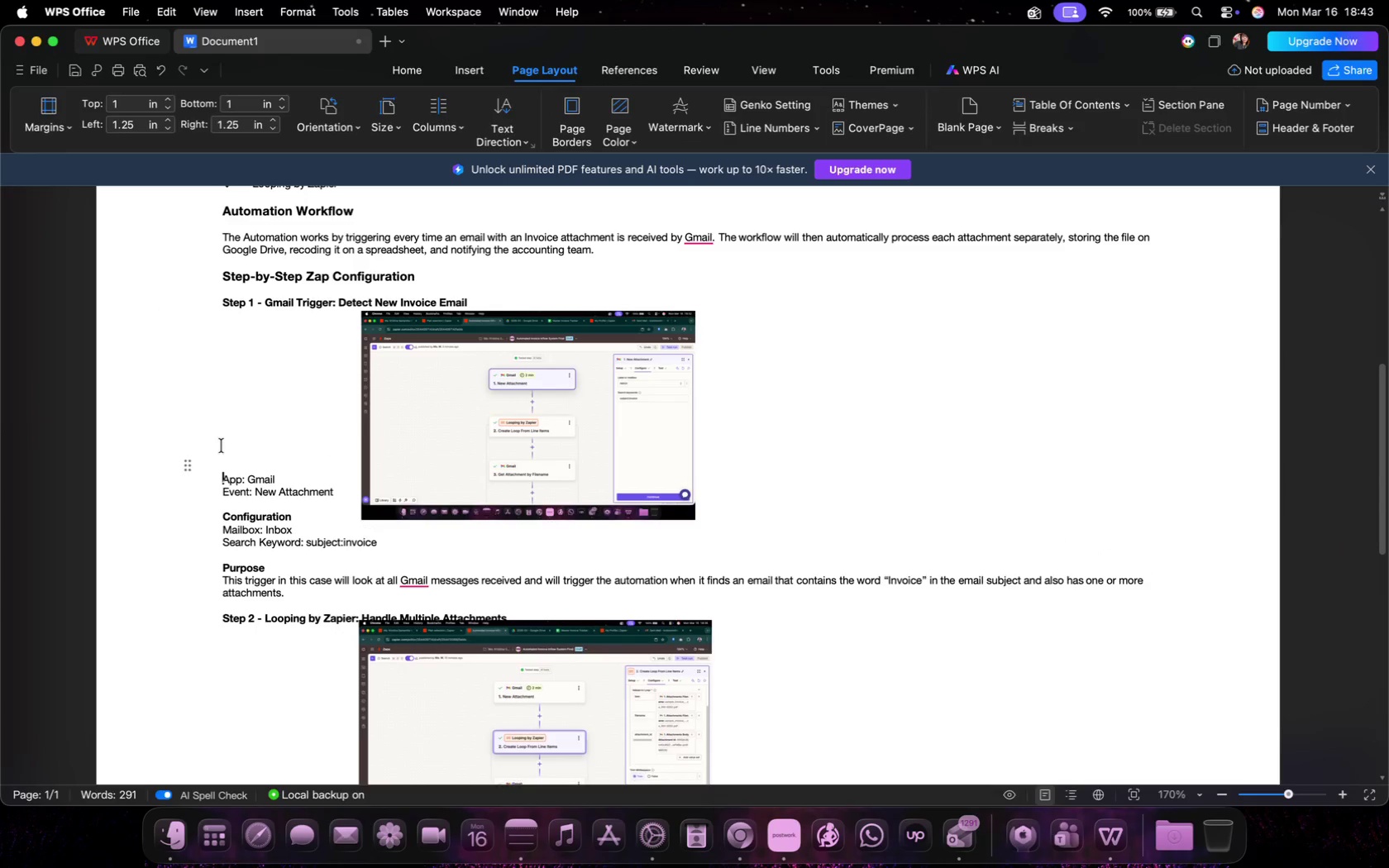 
key(Enter)
 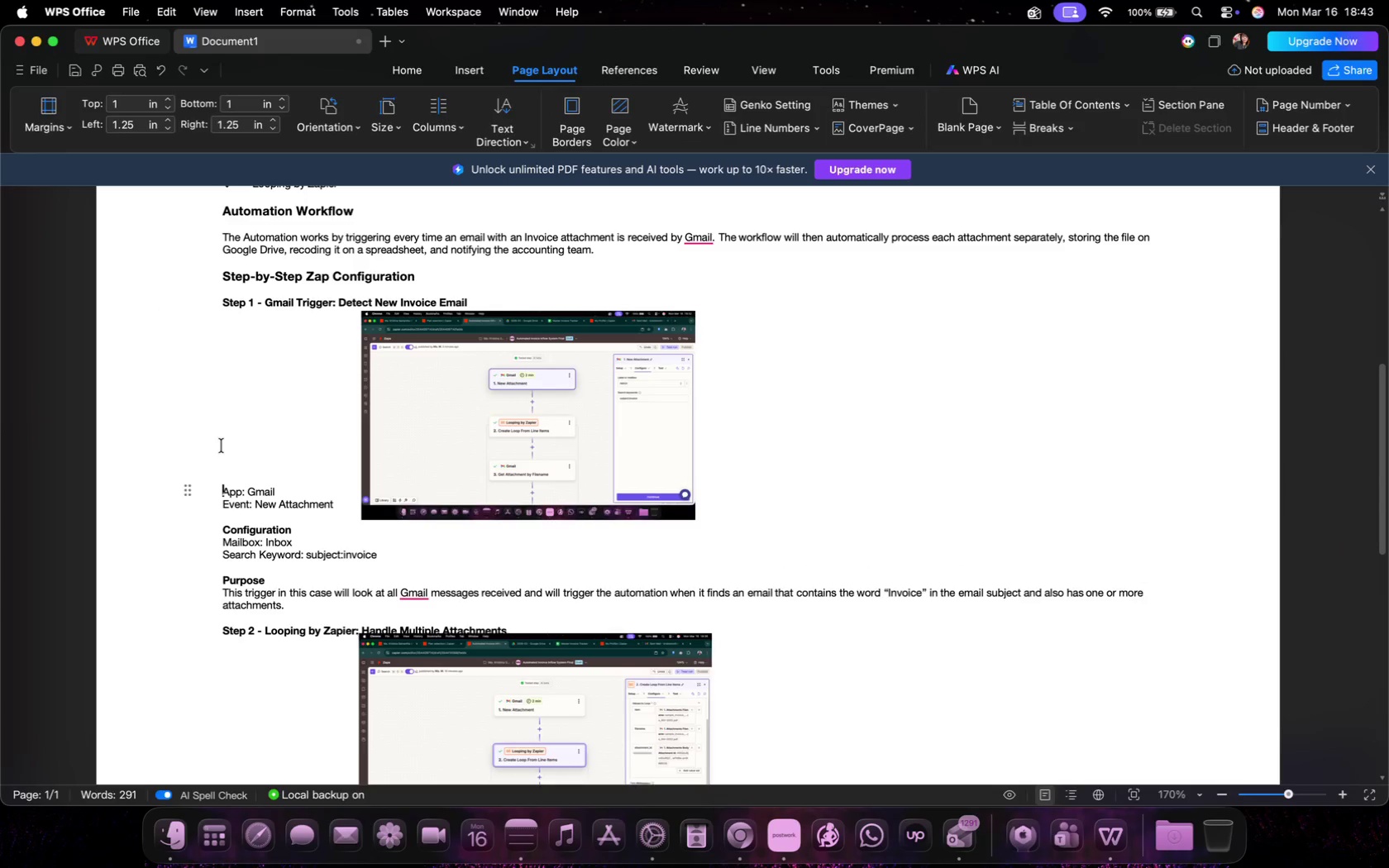 
key(Enter)
 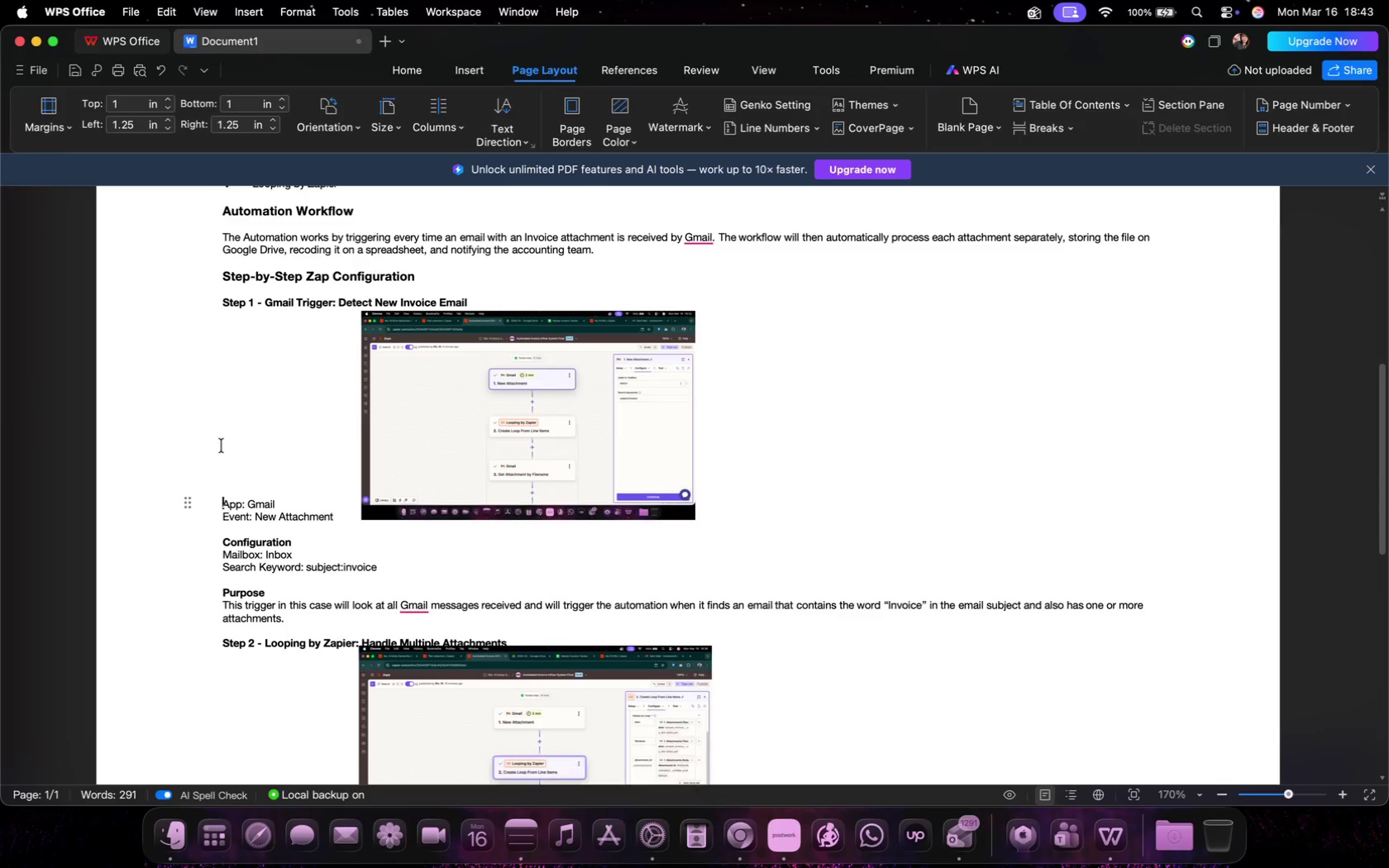 
key(Enter)
 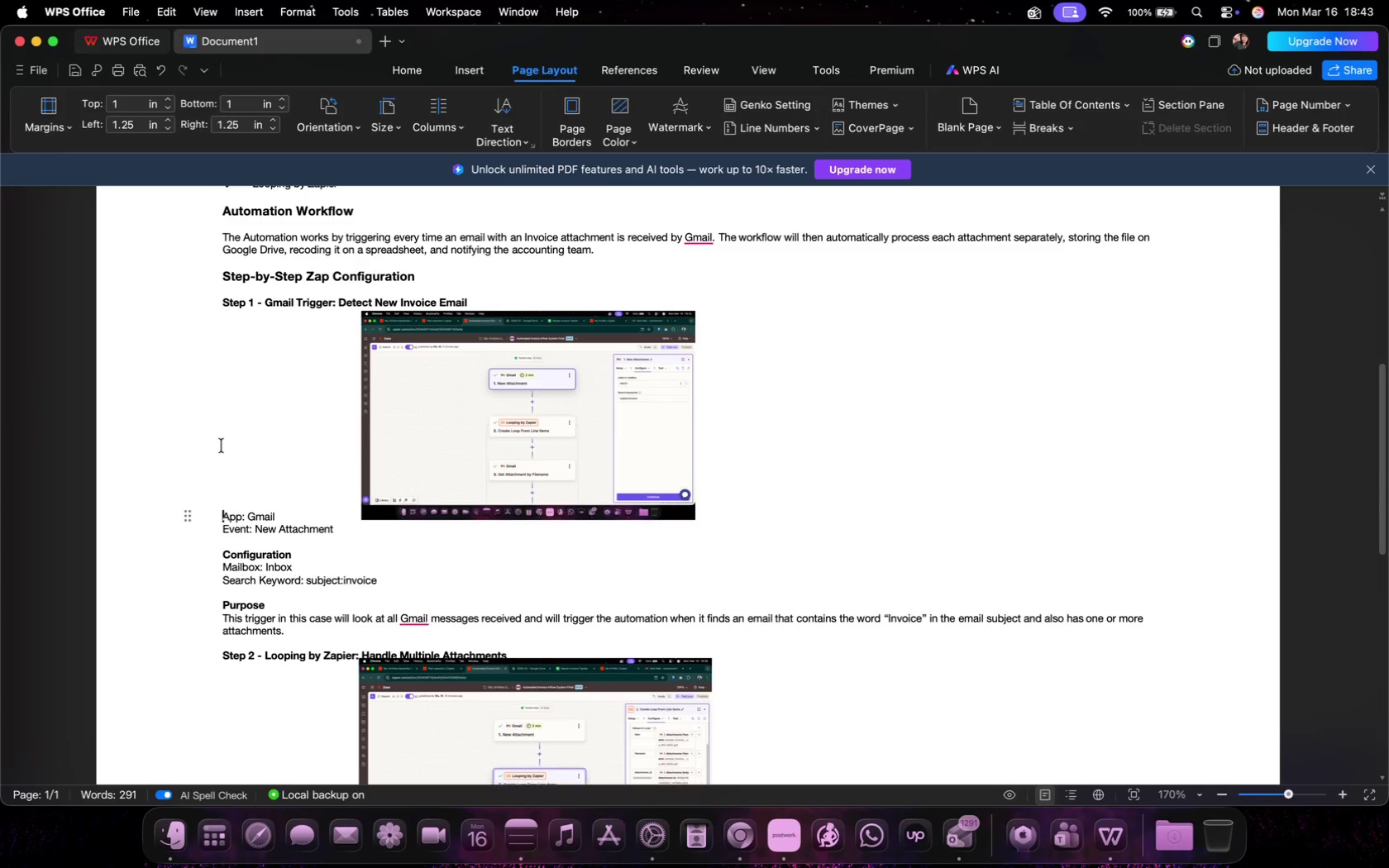 
key(Enter)
 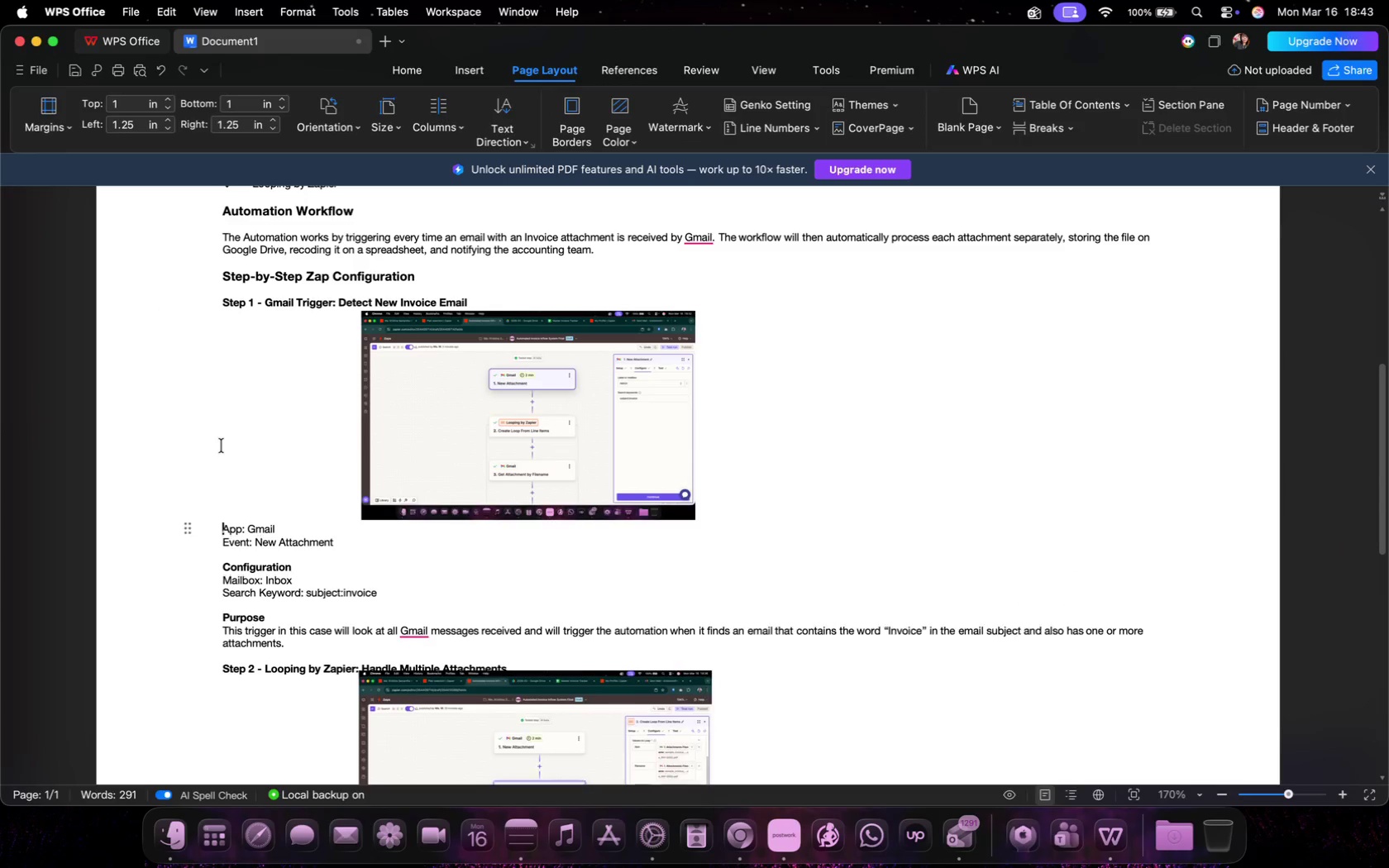 
key(Enter)
 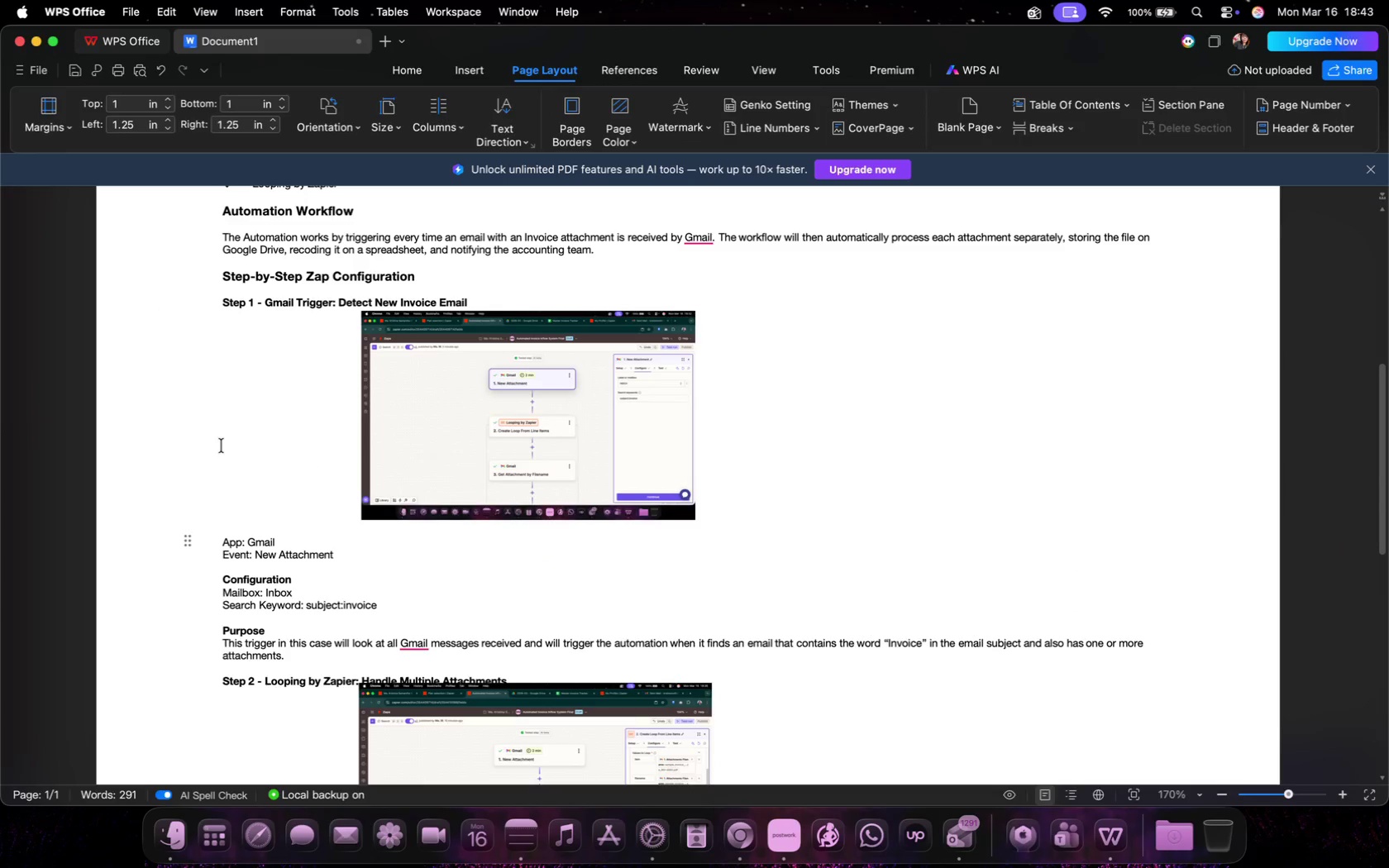 
scroll: coordinate [222, 446], scroll_direction: down, amount: 2.0
 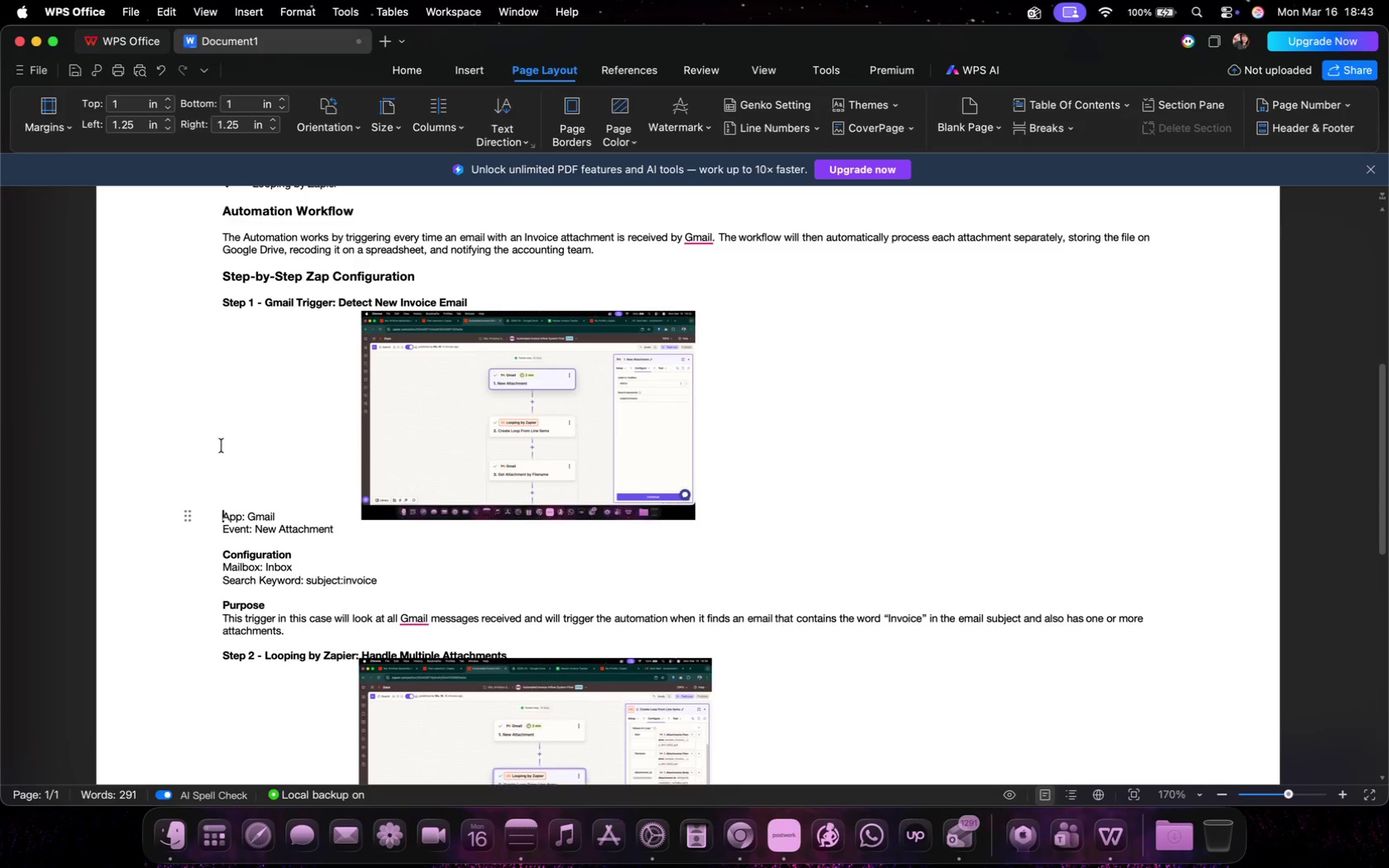 
left_click([416, 373])
 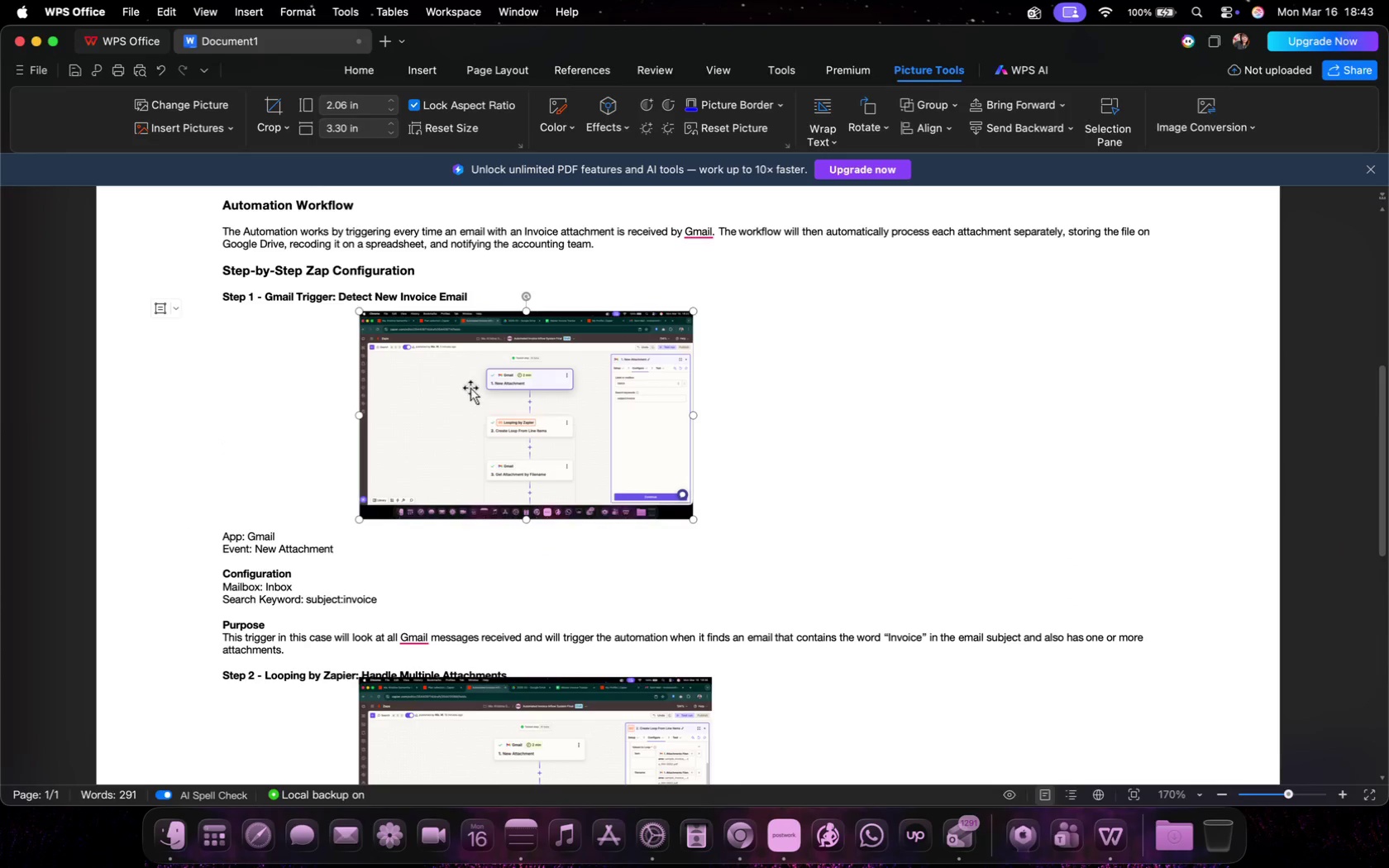 
left_click_drag(start_coordinate=[473, 383], to_coordinate=[470, 388])
 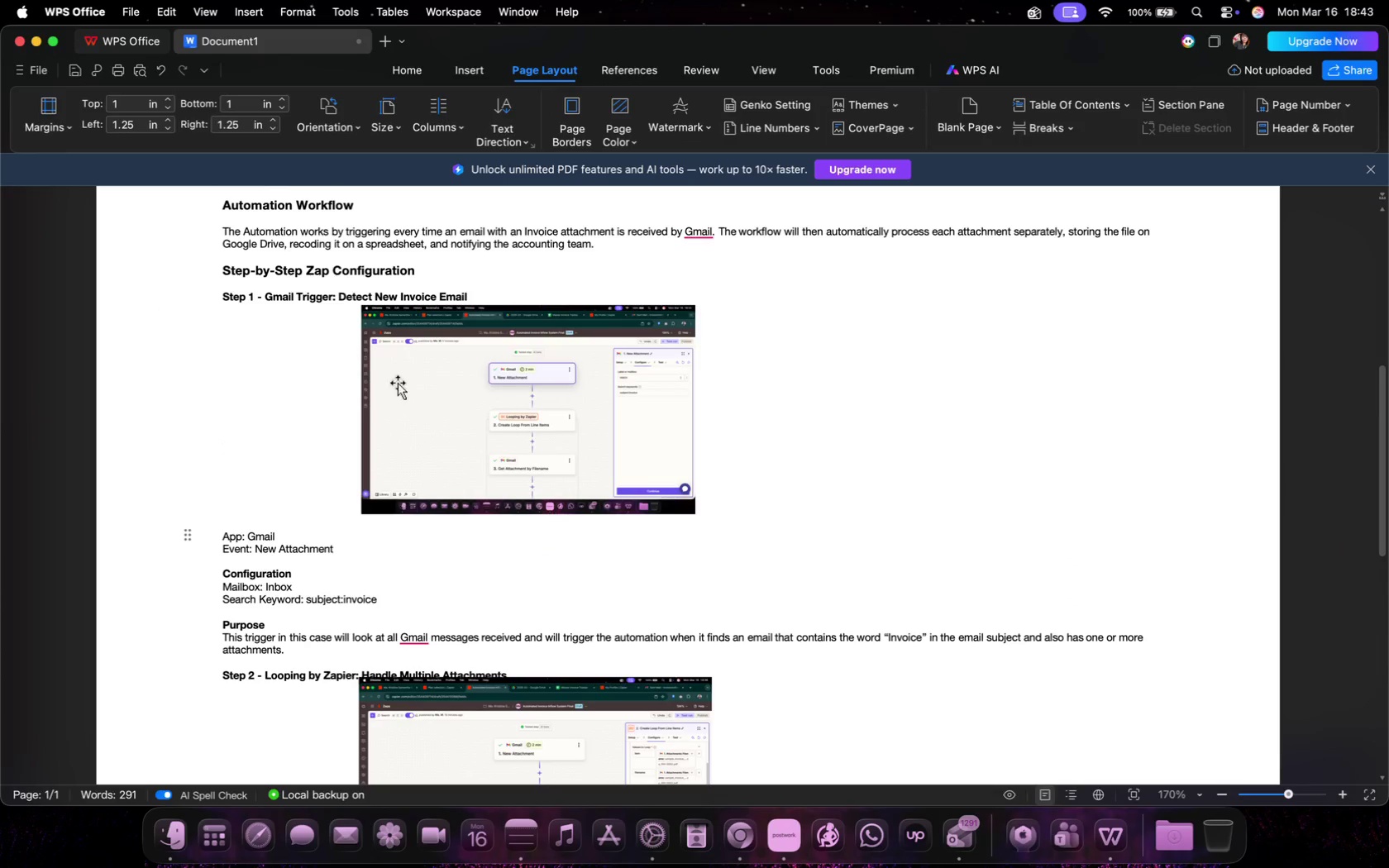 
scroll: coordinate [466, 409], scroll_direction: down, amount: 19.0
 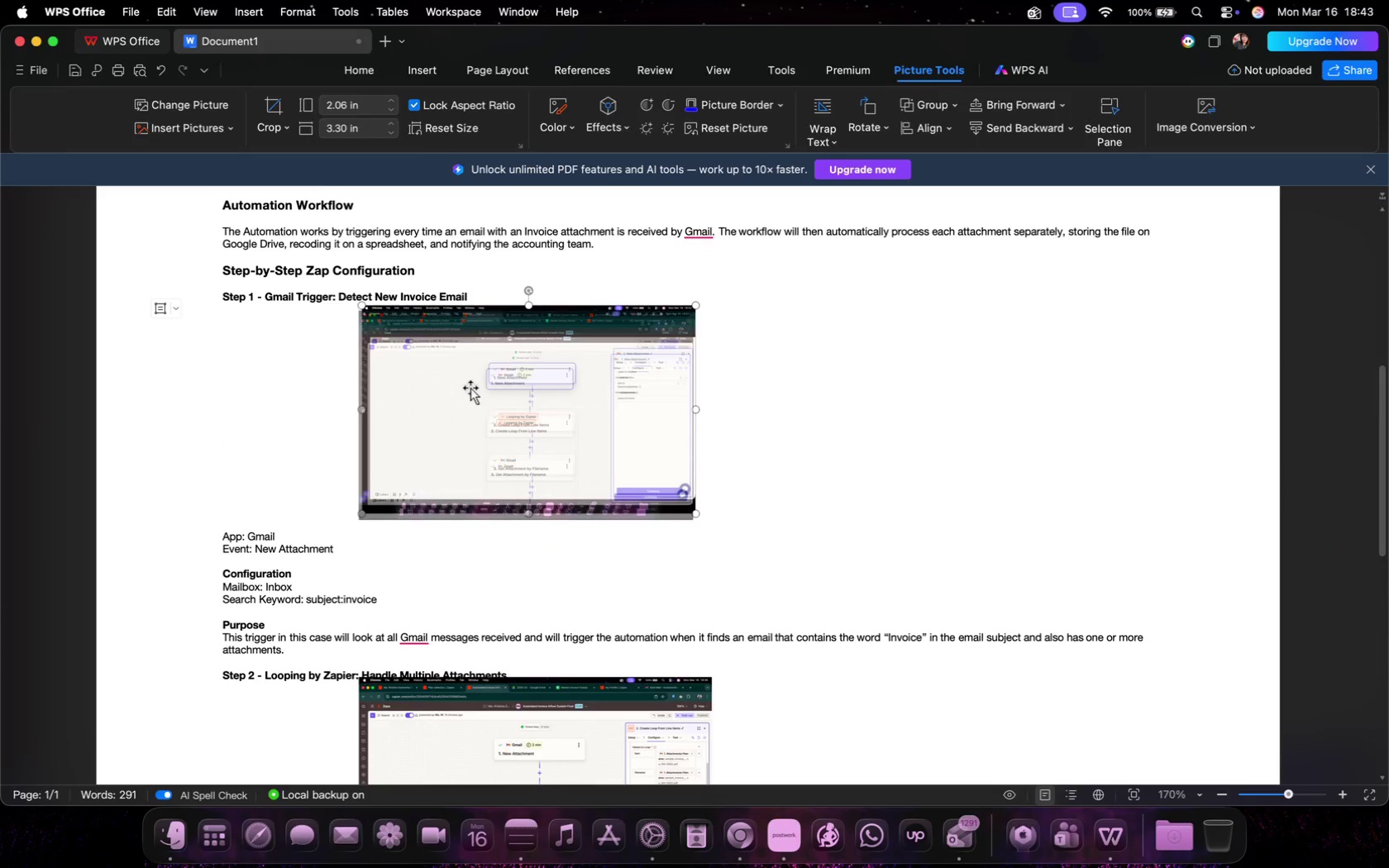 
left_click([479, 475])
 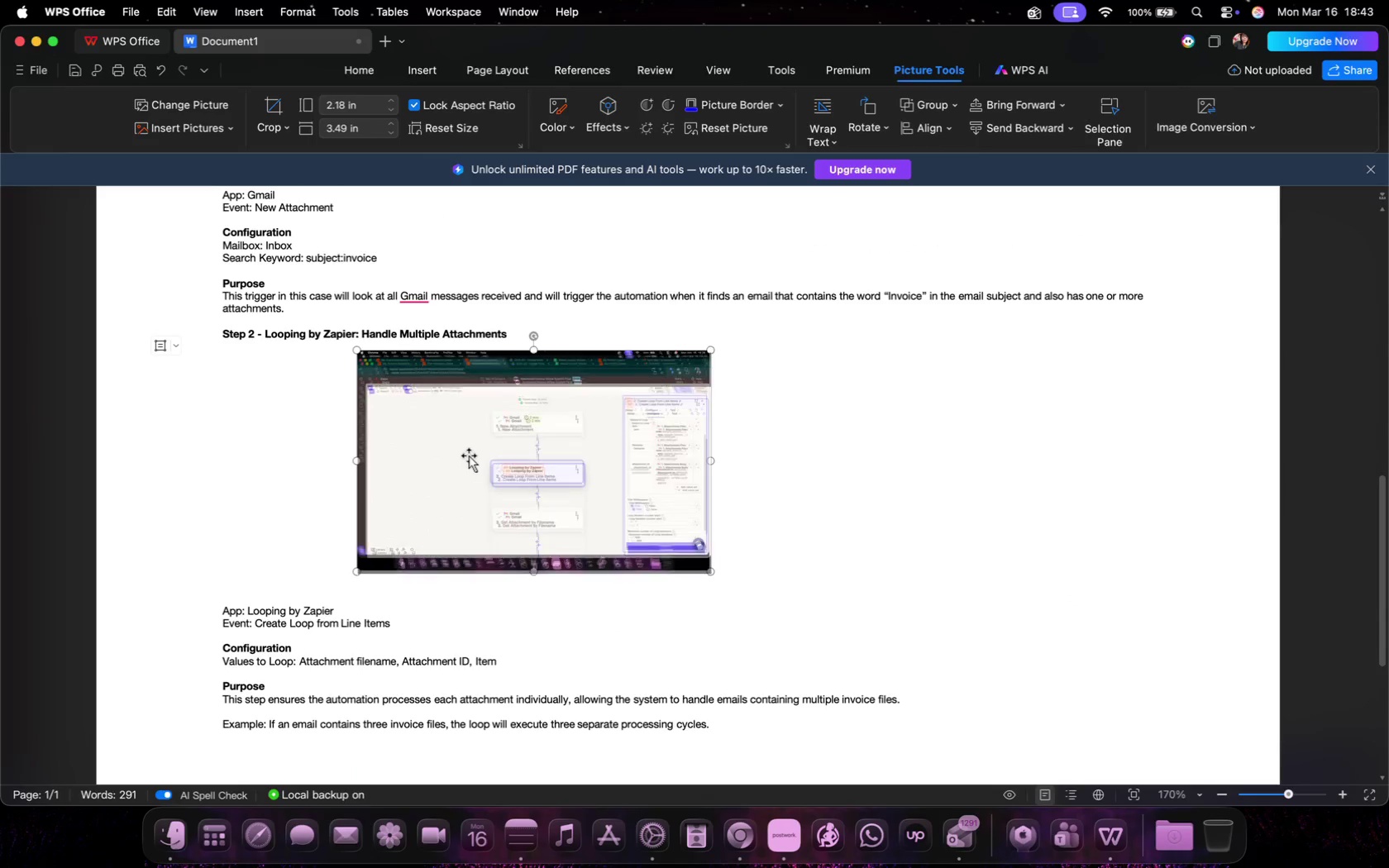 
left_click_drag(start_coordinate=[469, 440], to_coordinate=[467, 453])
 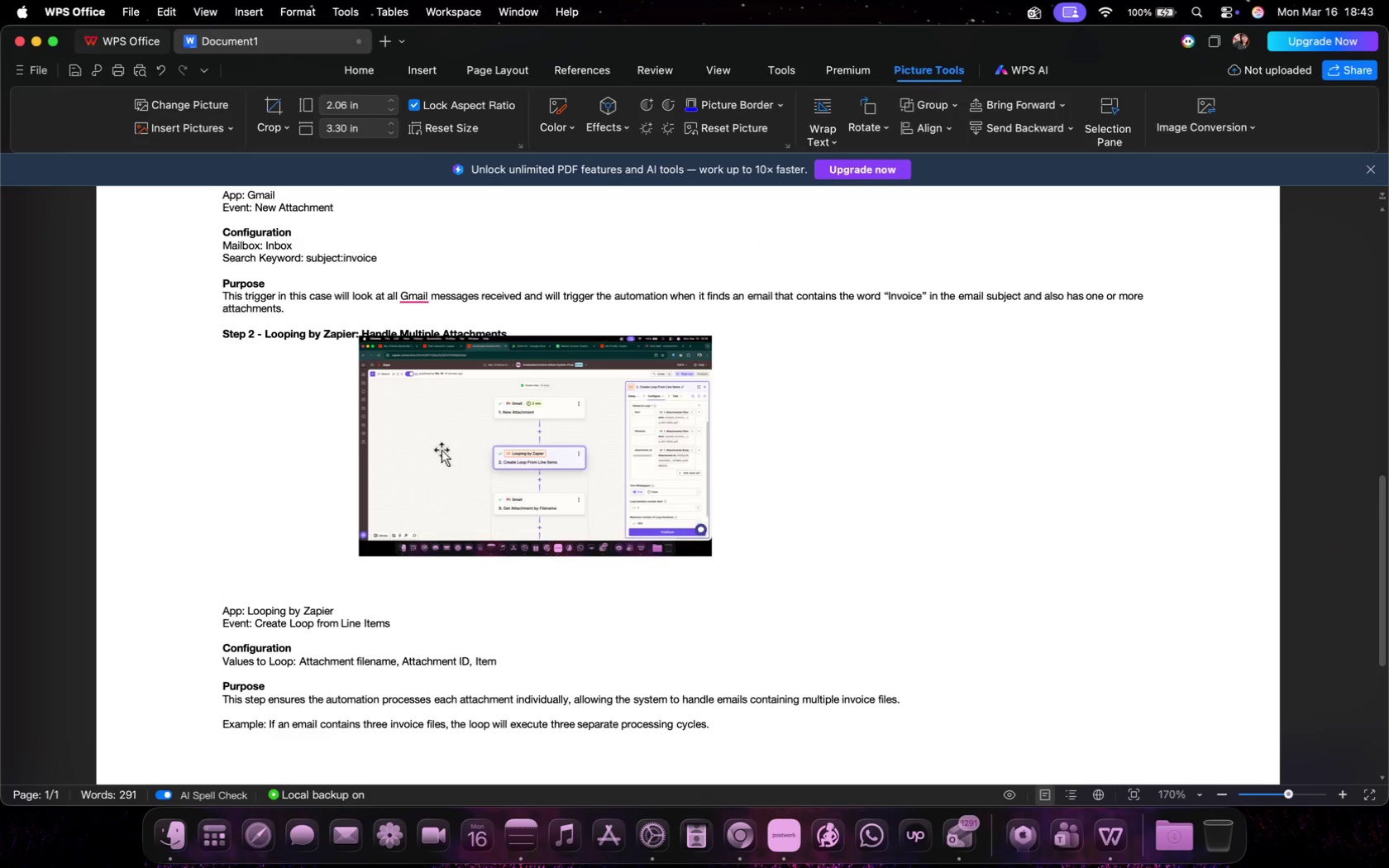 
key(Backspace)
 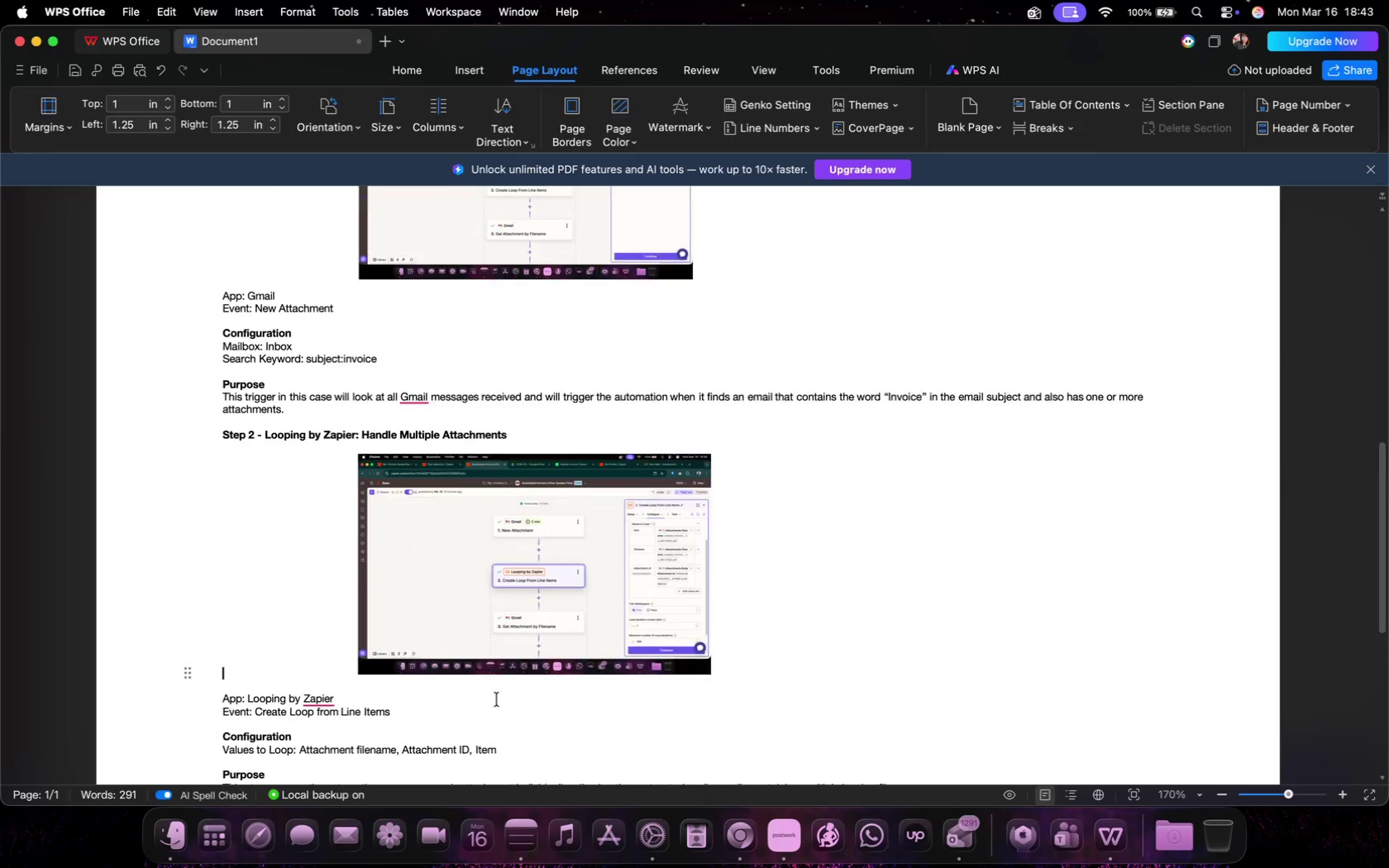 
scroll: coordinate [492, 589], scroll_direction: up, amount: 35.0
 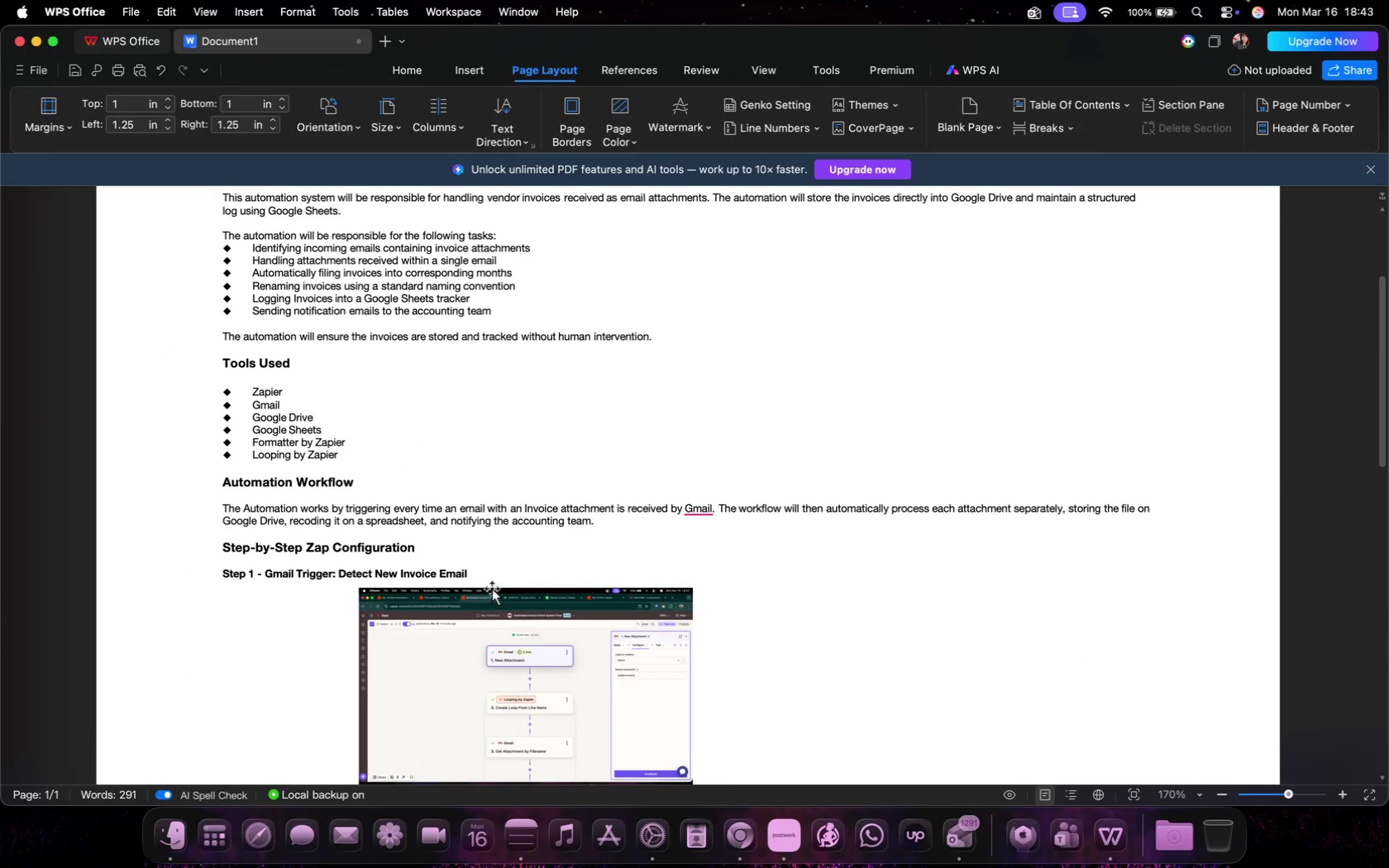 
scroll: coordinate [492, 589], scroll_direction: down, amount: 46.0
 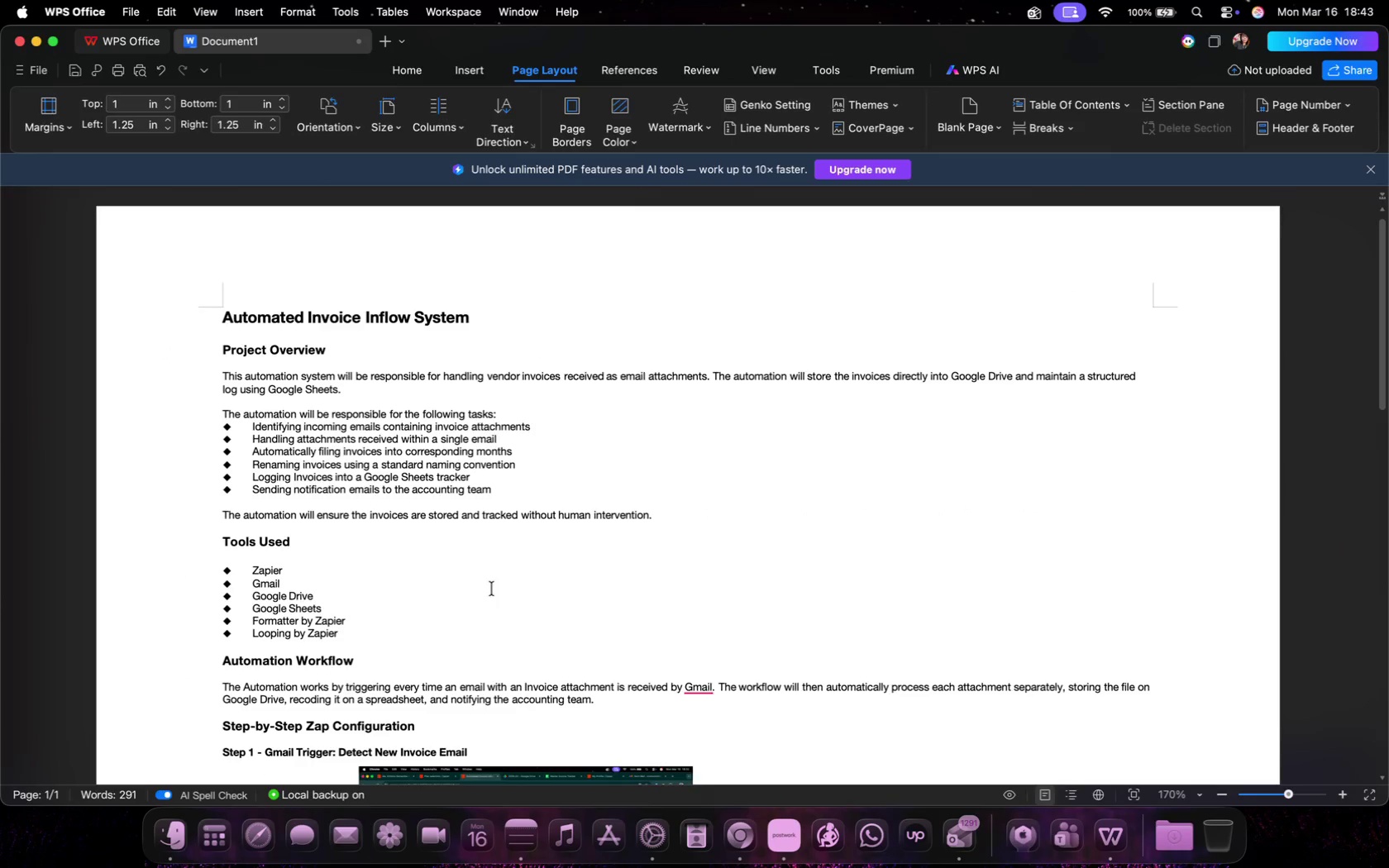 
hold_key(key=CommandLeft, duration=0.85)
scroll: coordinate [494, 589], scroll_direction: down, amount: 7.0
 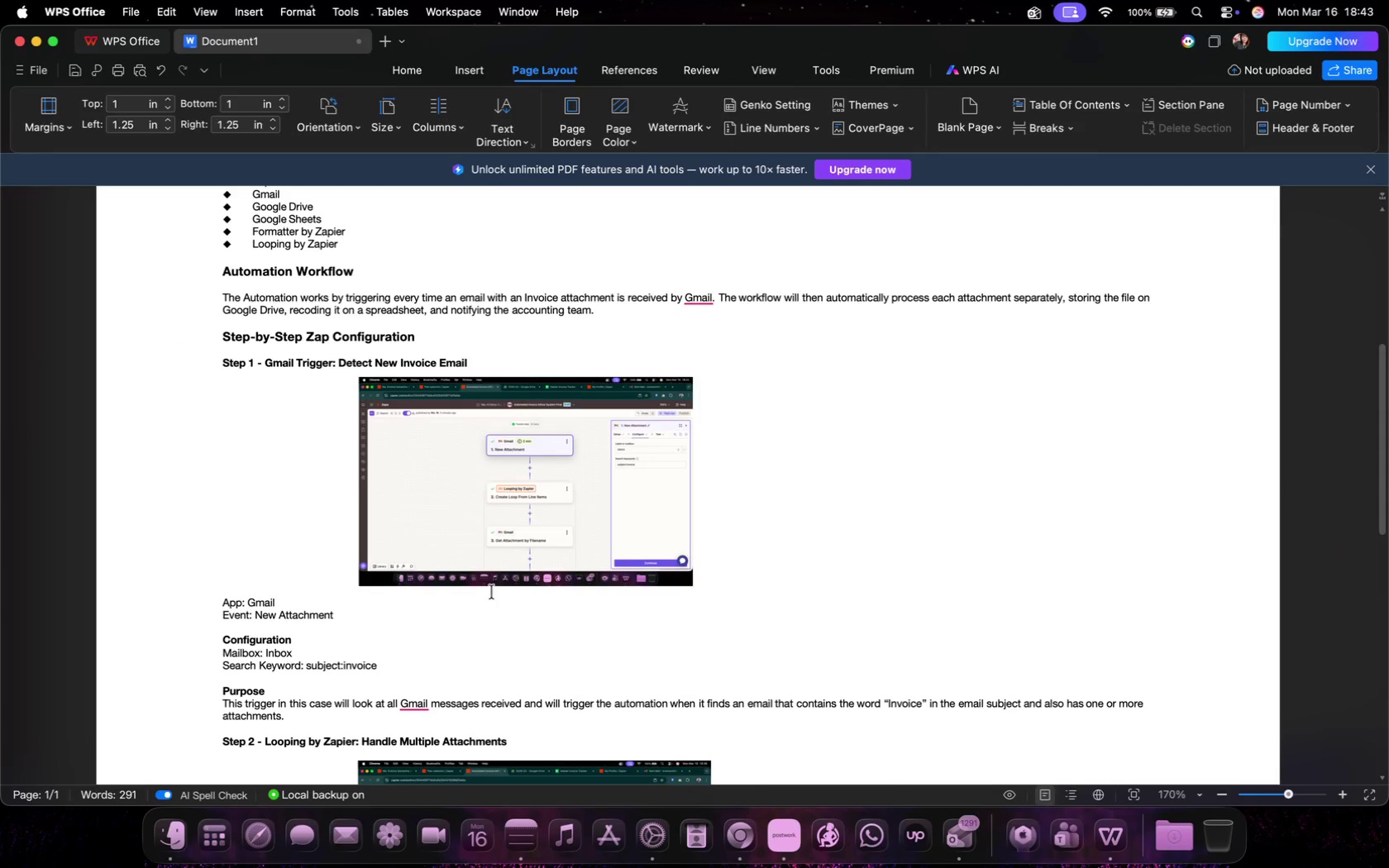 
scroll: coordinate [494, 584], scroll_direction: up, amount: 7.0
 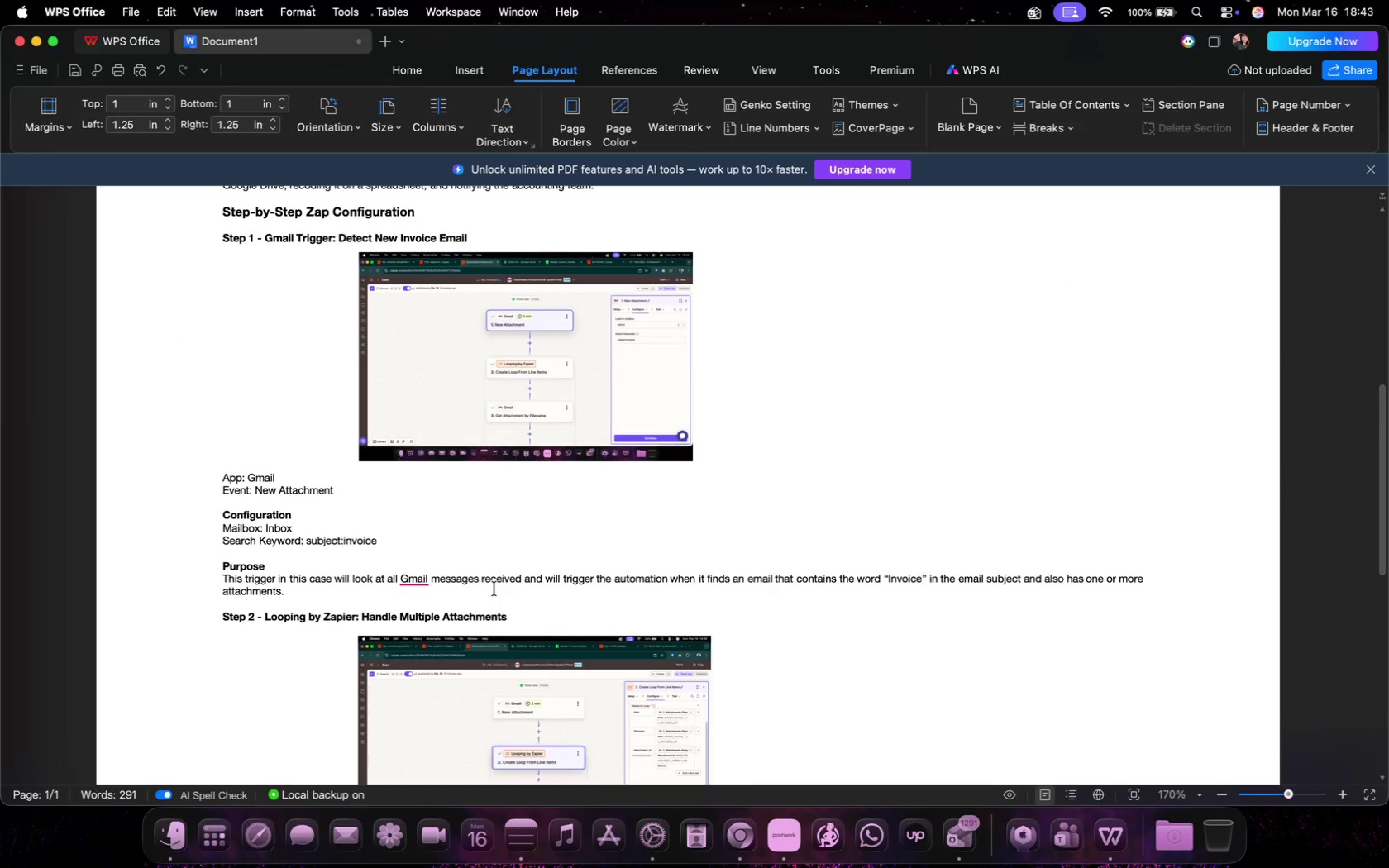 
scroll: coordinate [494, 584], scroll_direction: down, amount: 34.0
 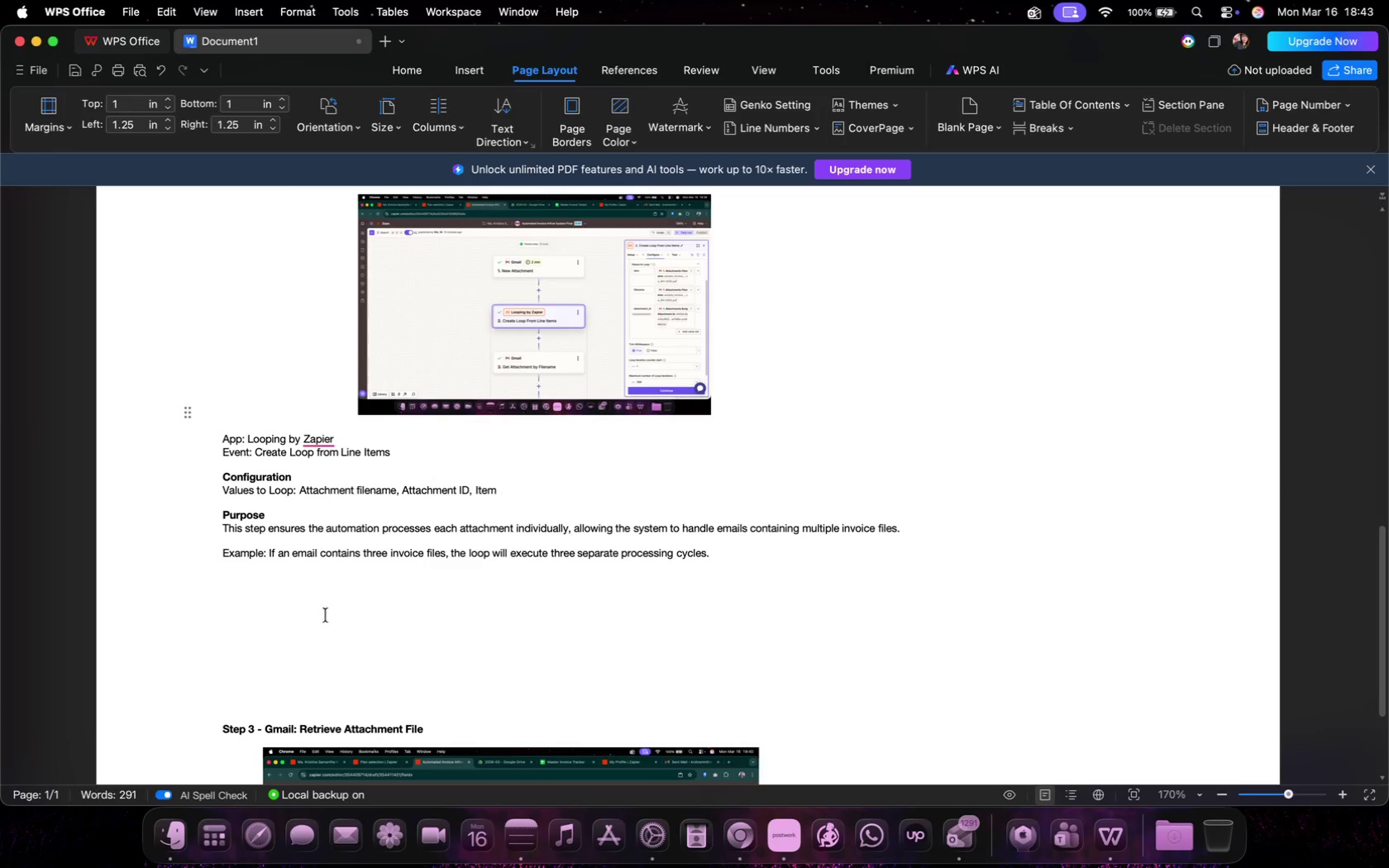 
triple_click([309, 687])
 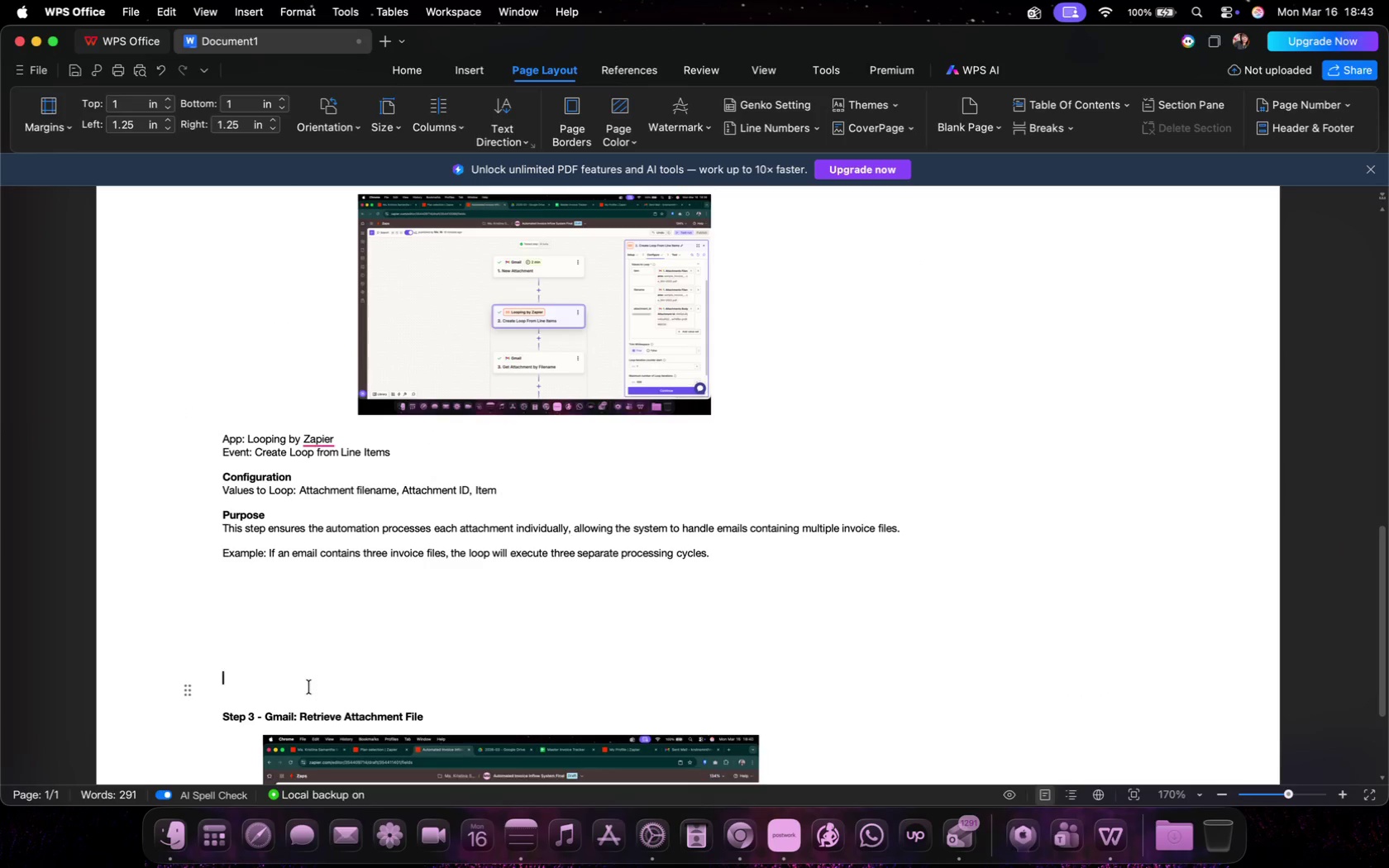 
key(Backspace)
 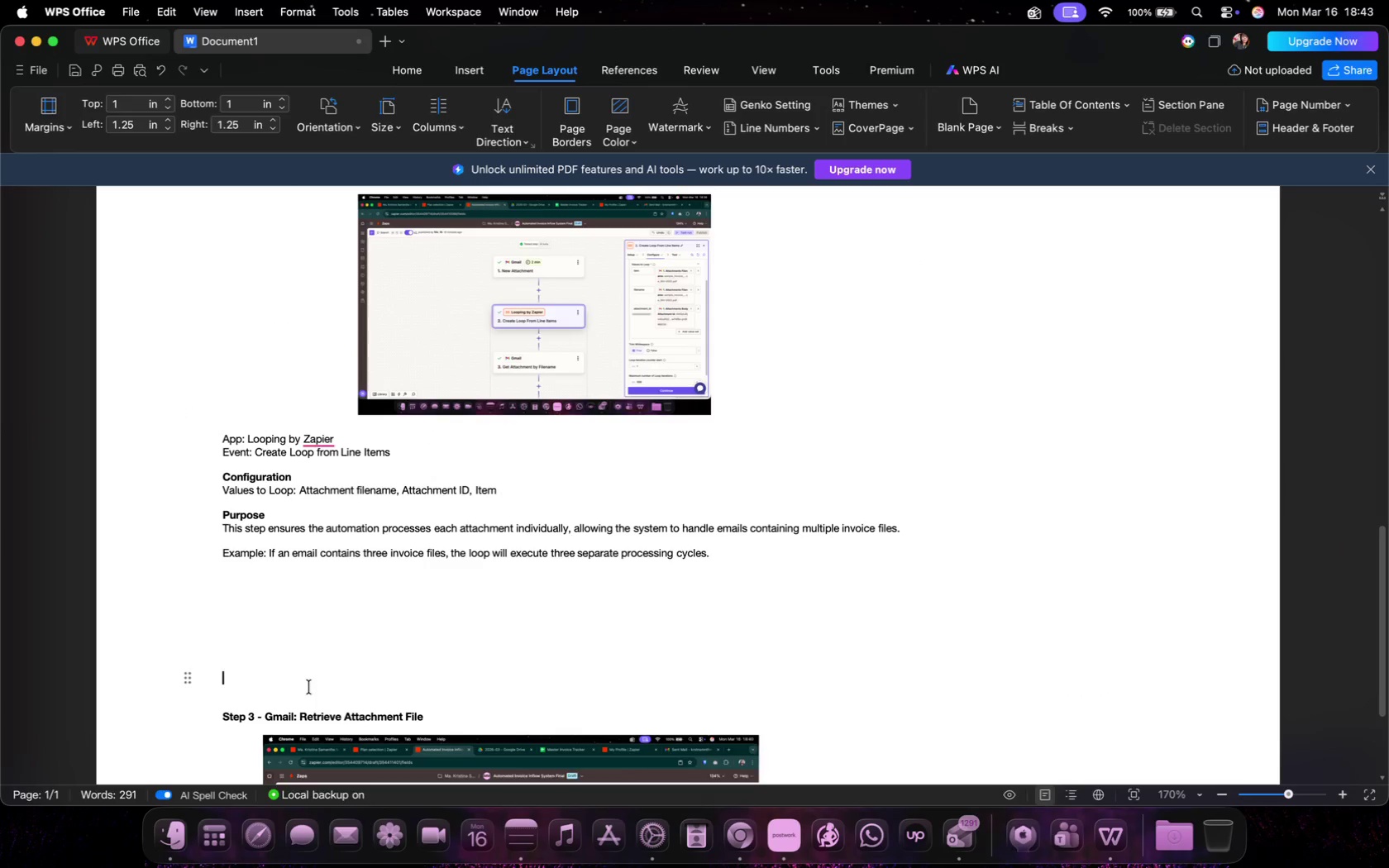 
key(Backspace)
 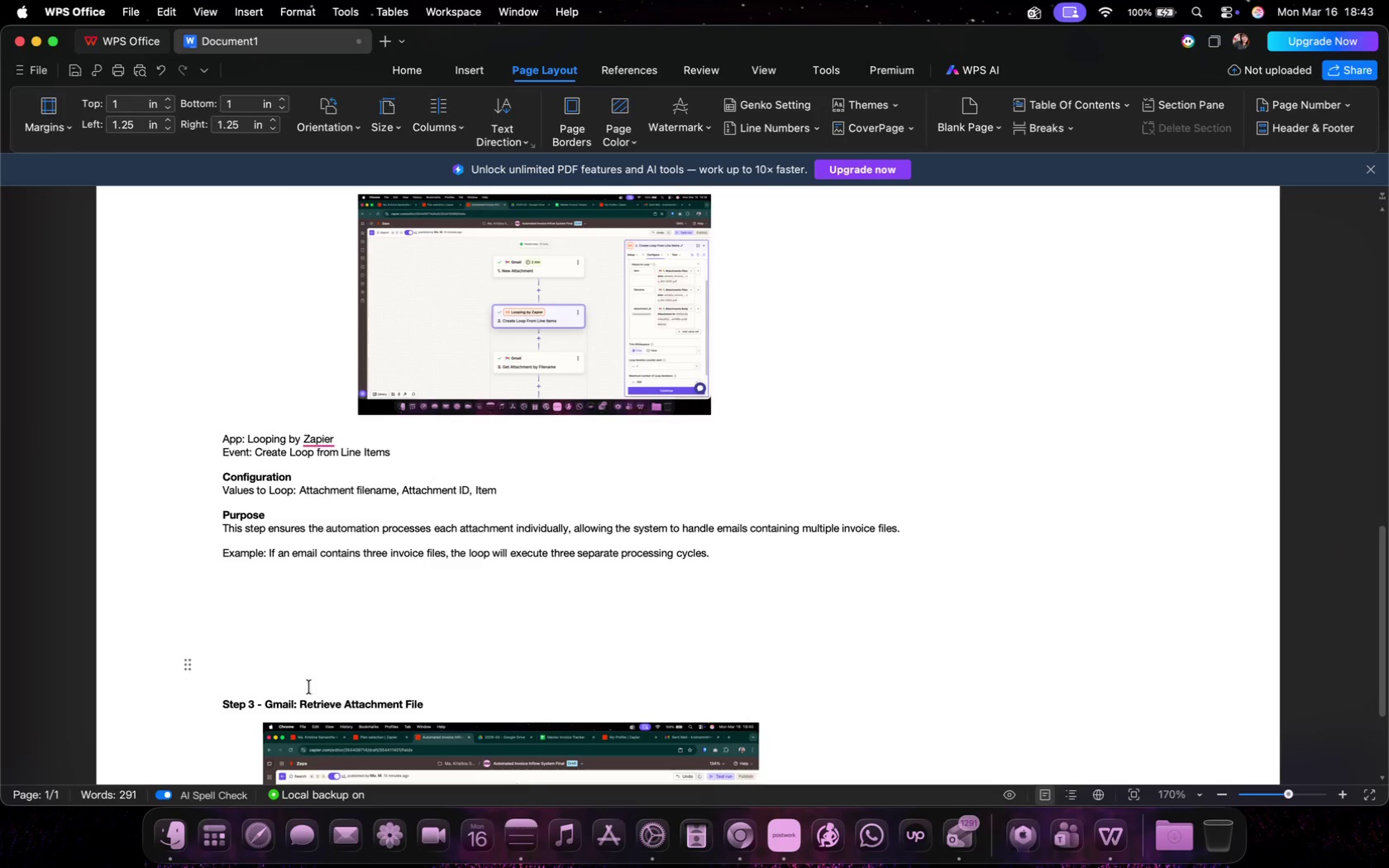 
key(Backspace)
 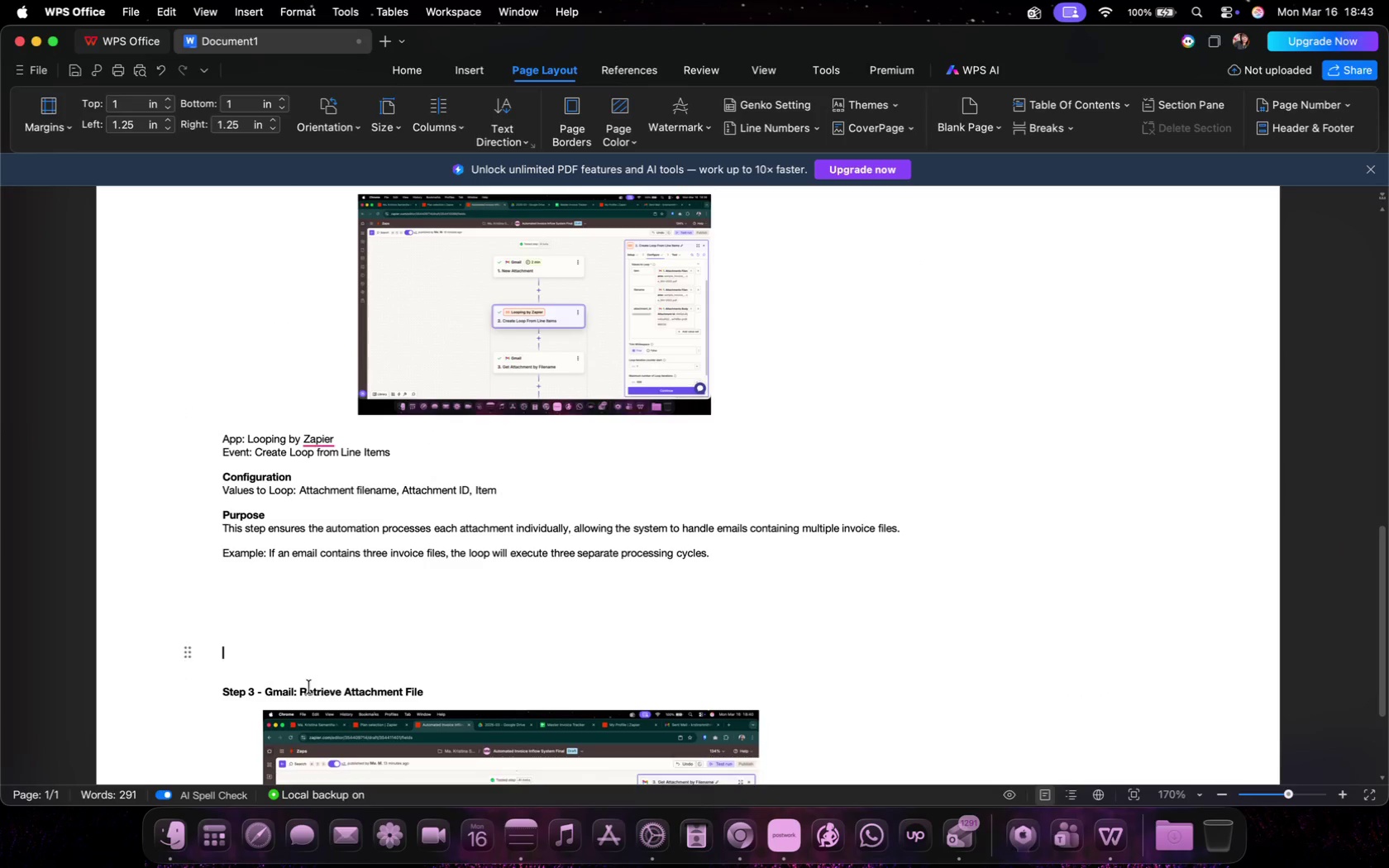 
key(Backspace)
 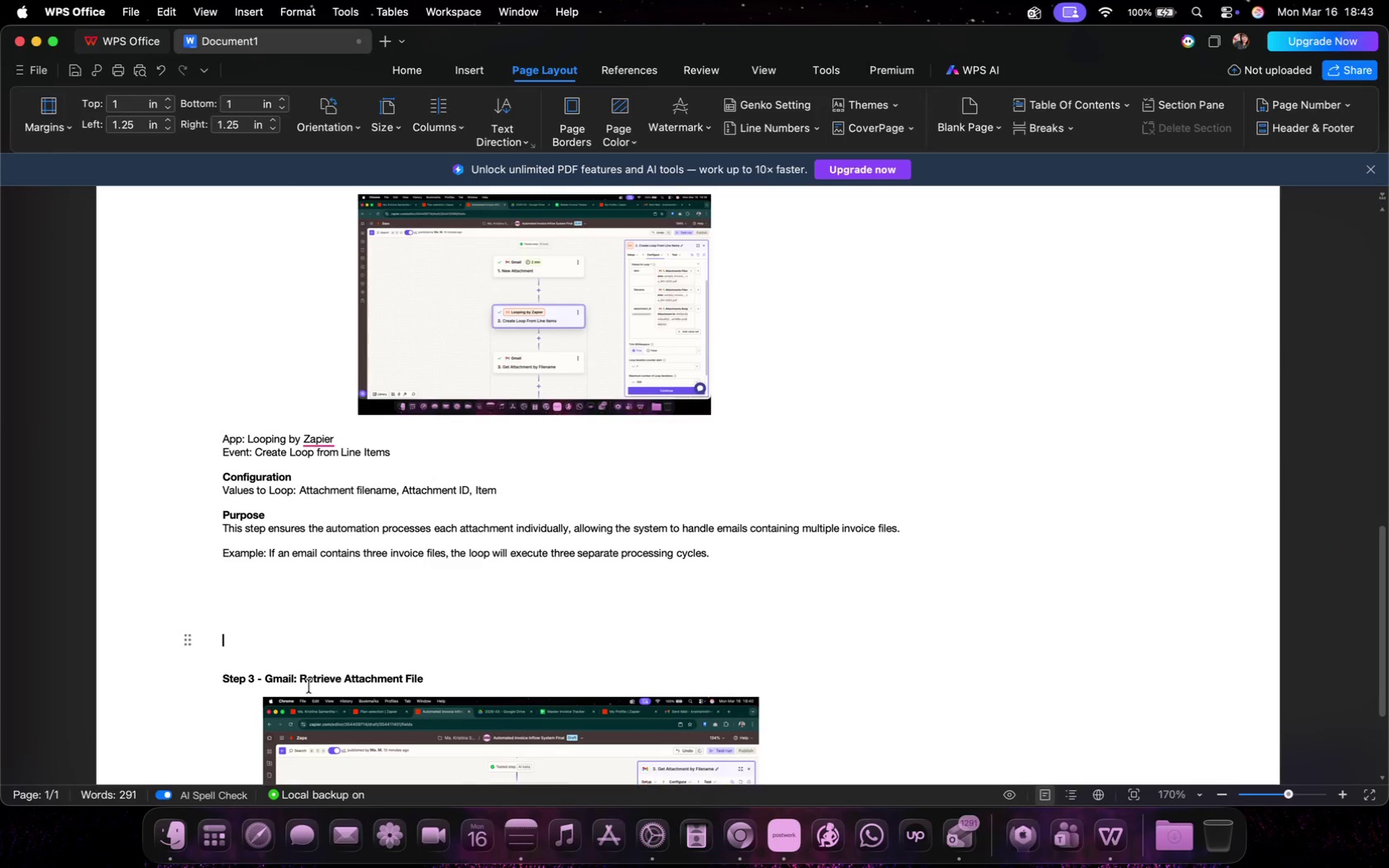 
key(Backspace)
 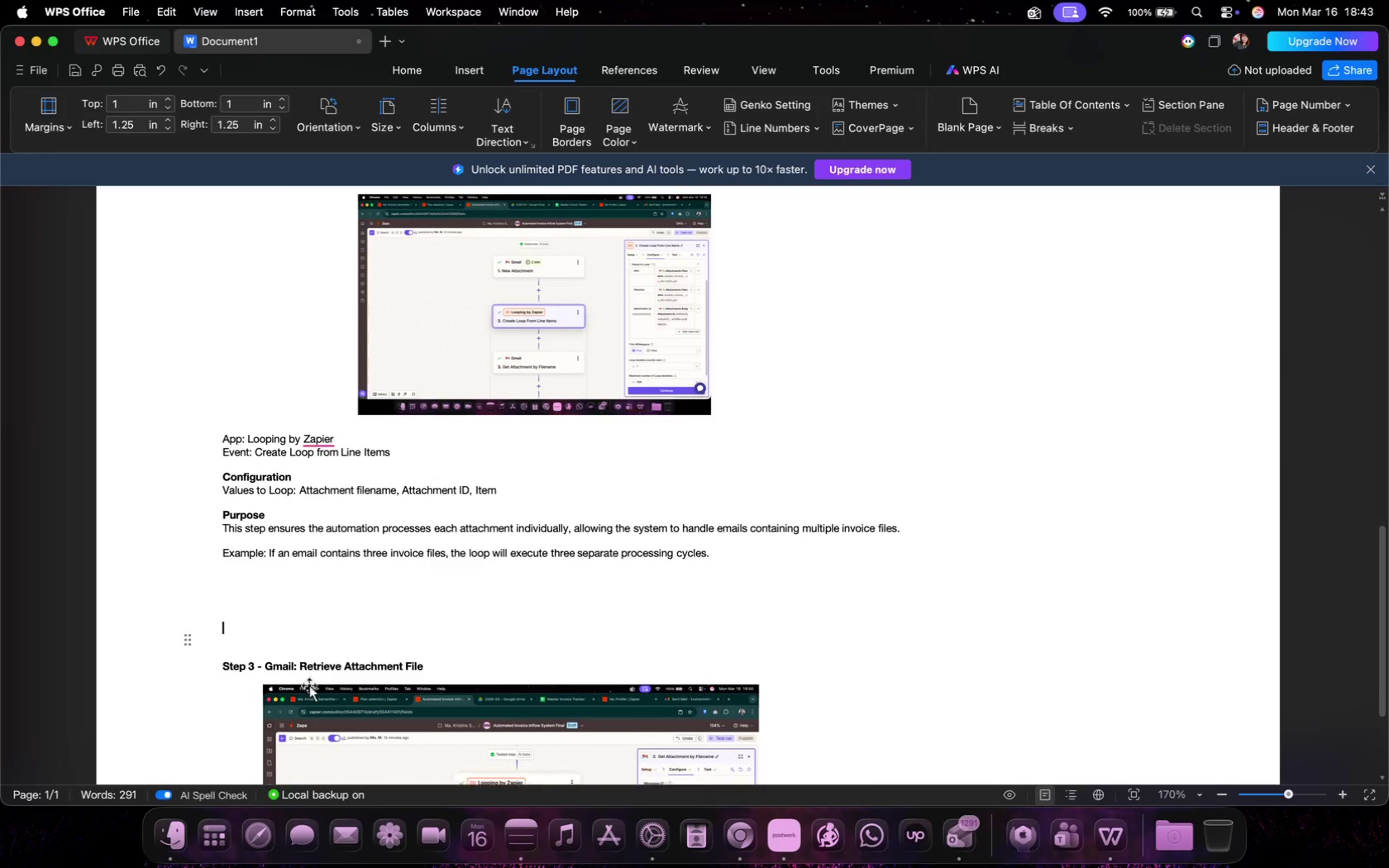 
key(Backspace)
 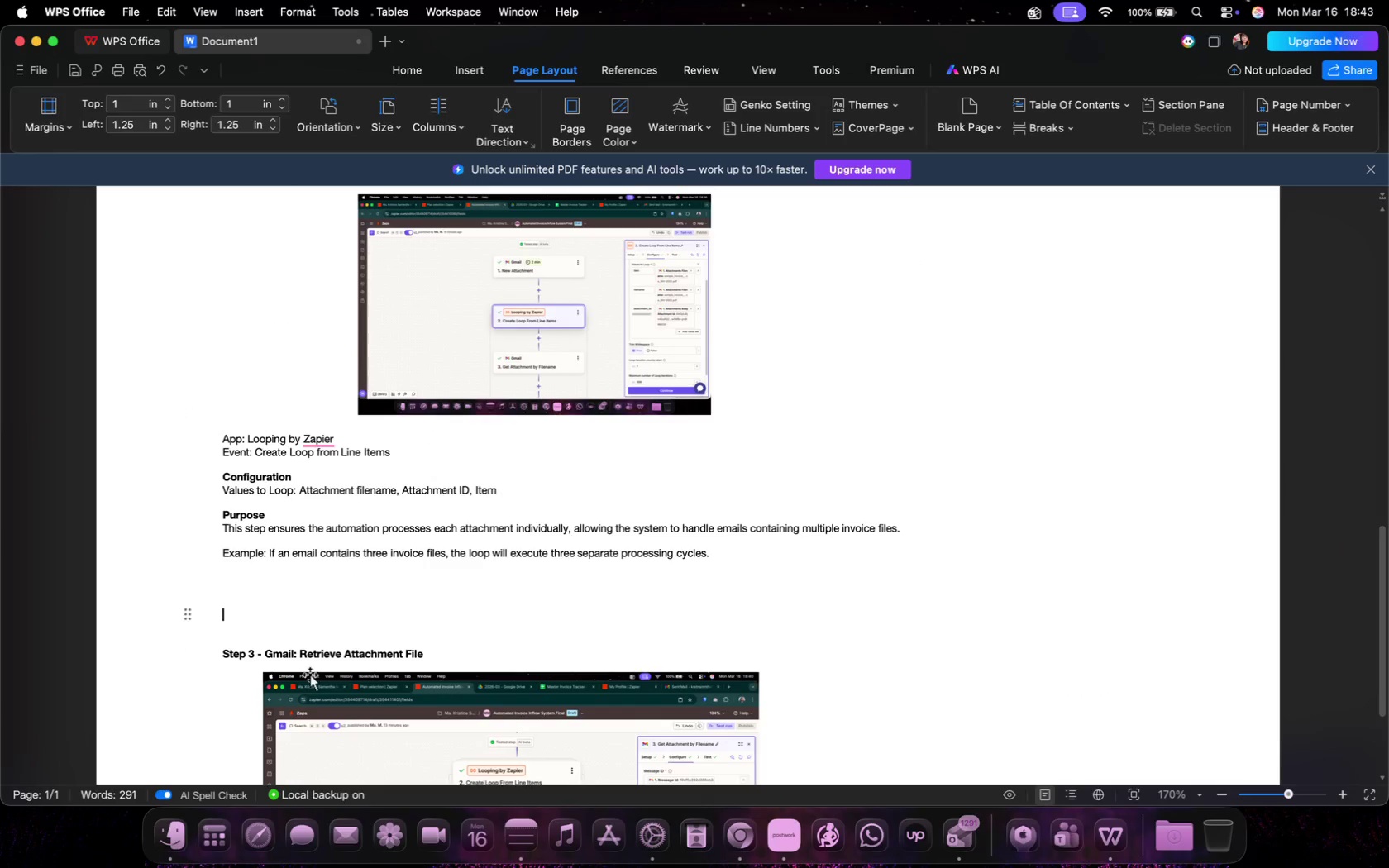 
key(Backspace)
 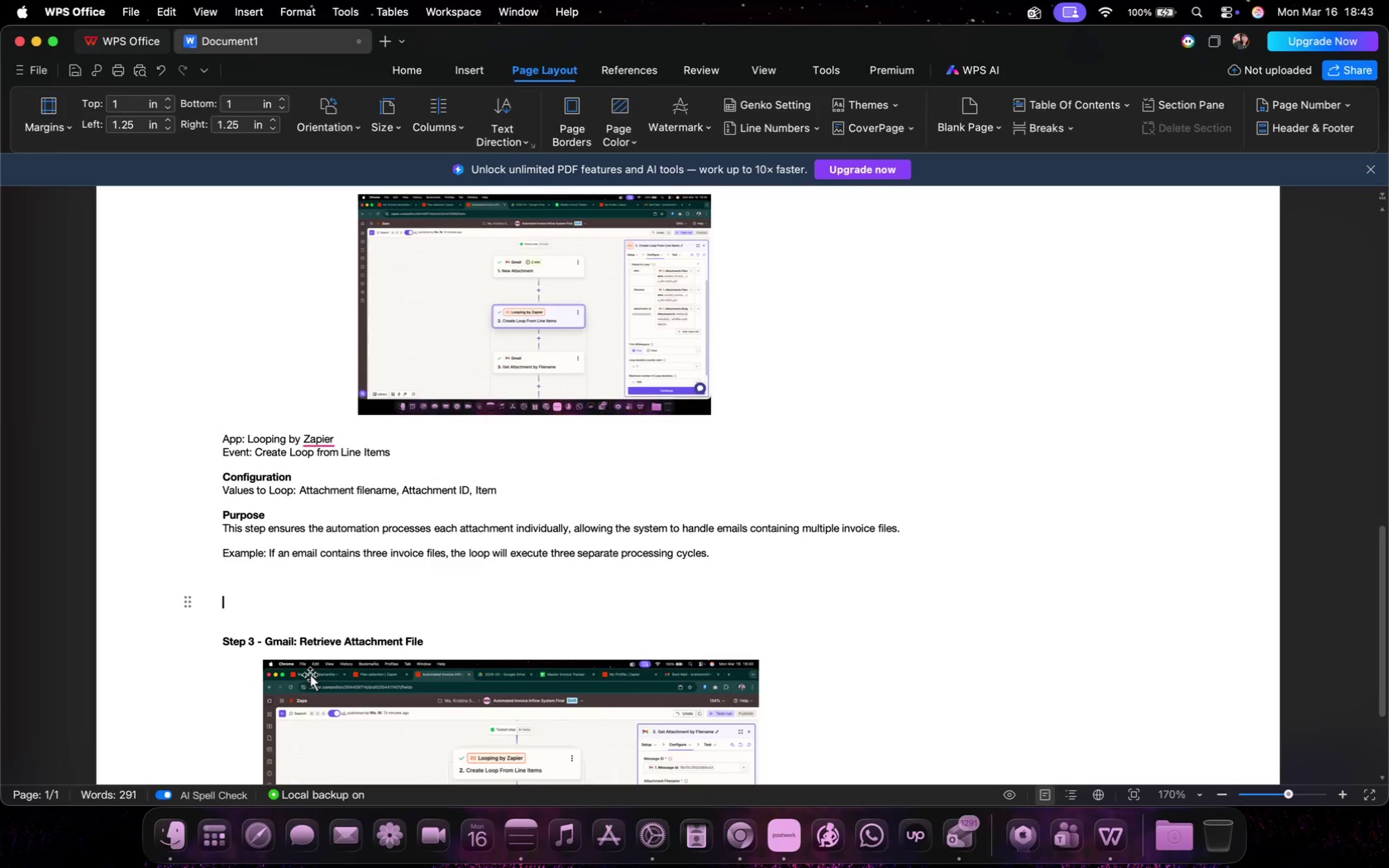 
key(Backspace)
 